 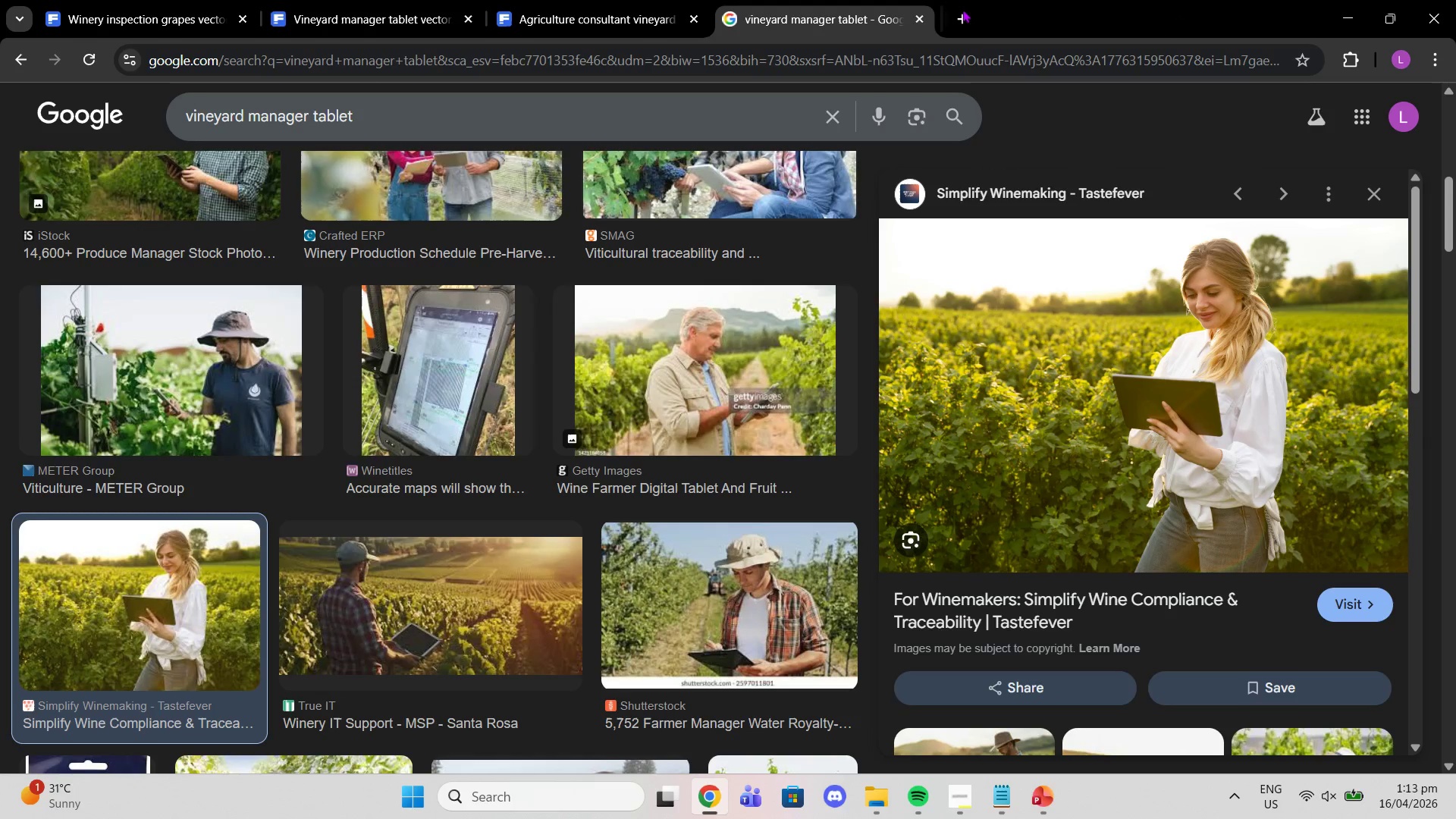 
left_click([854, 39])
 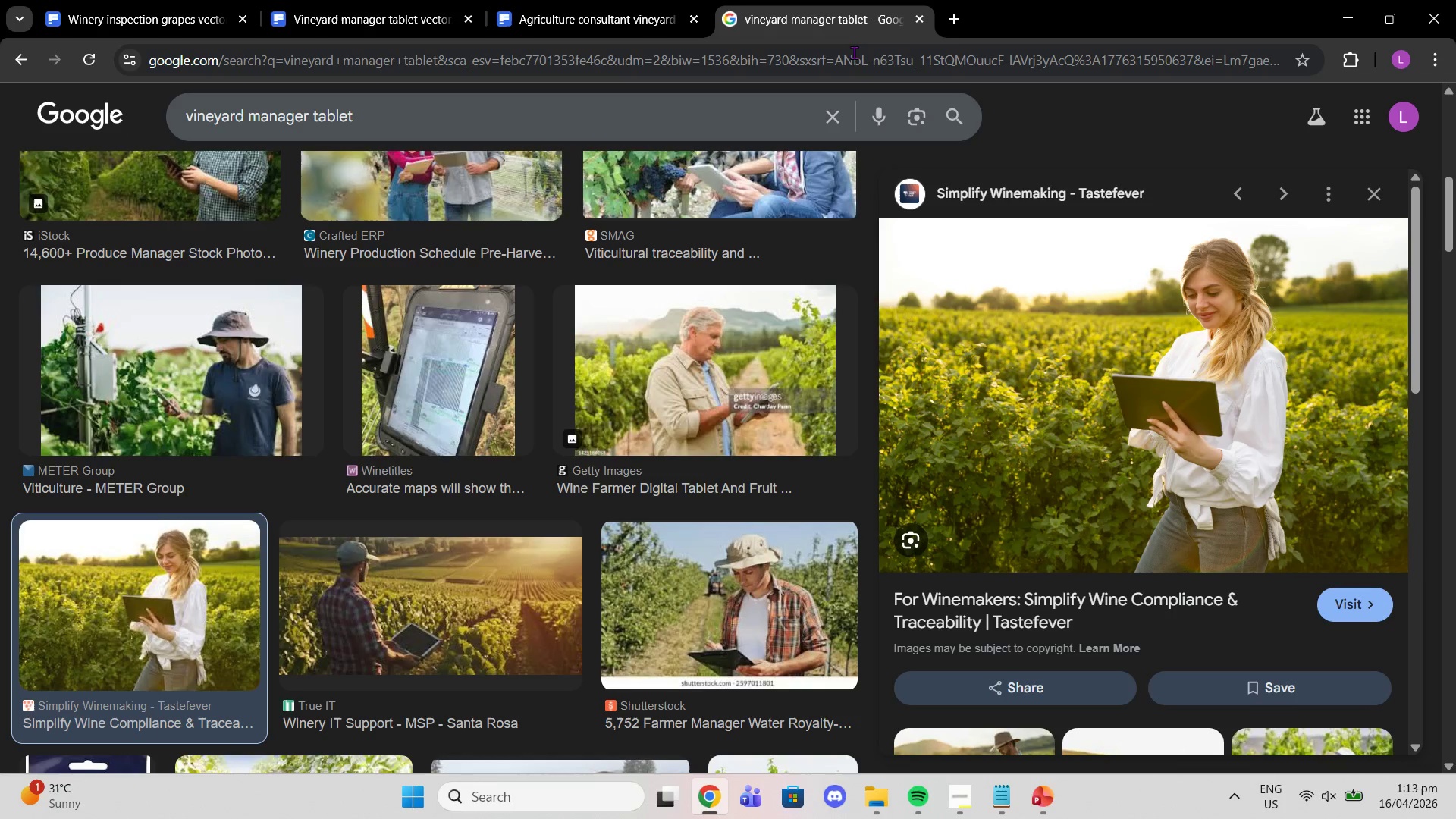 
left_click([854, 52])
 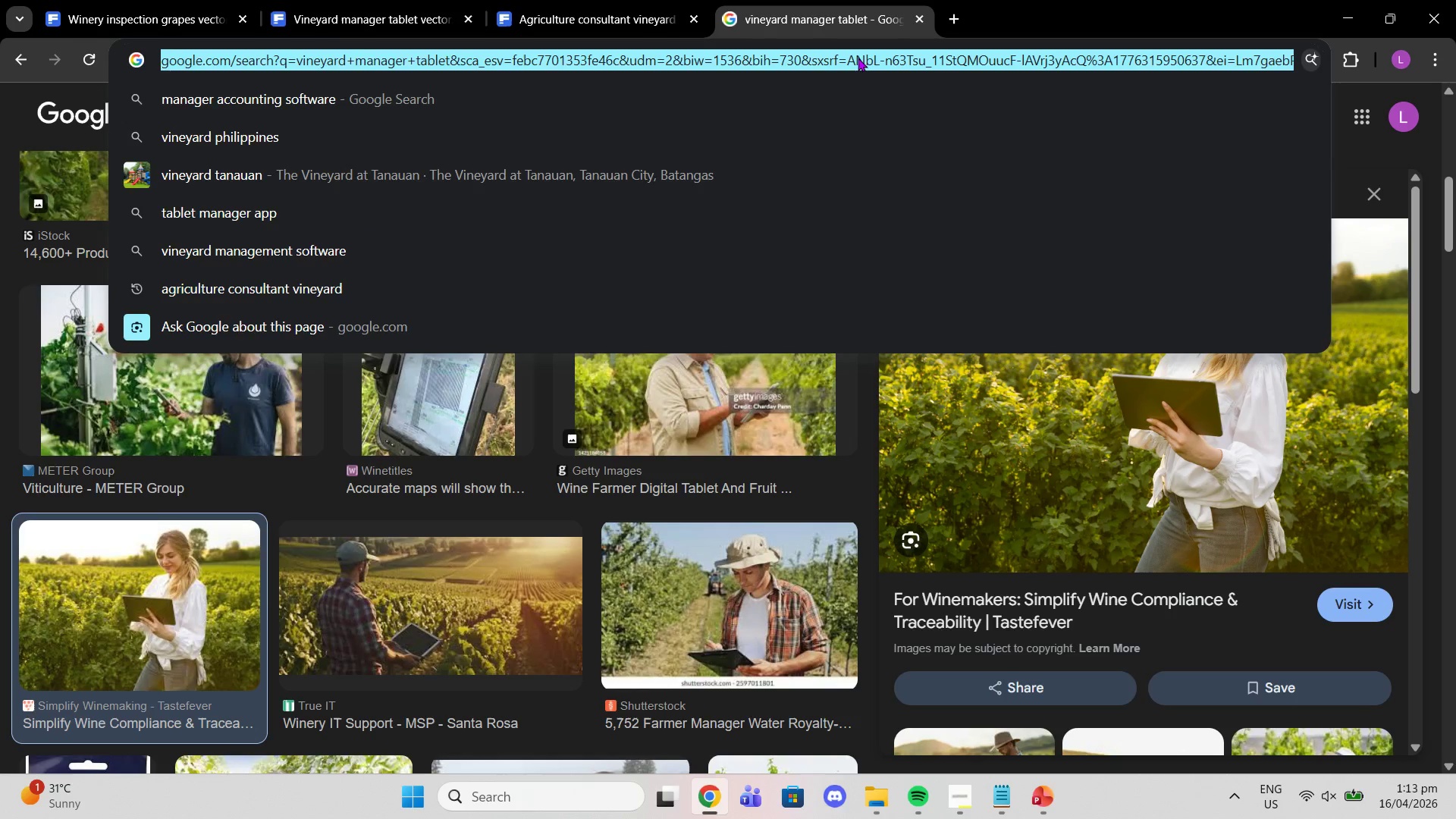 
type(svg)
 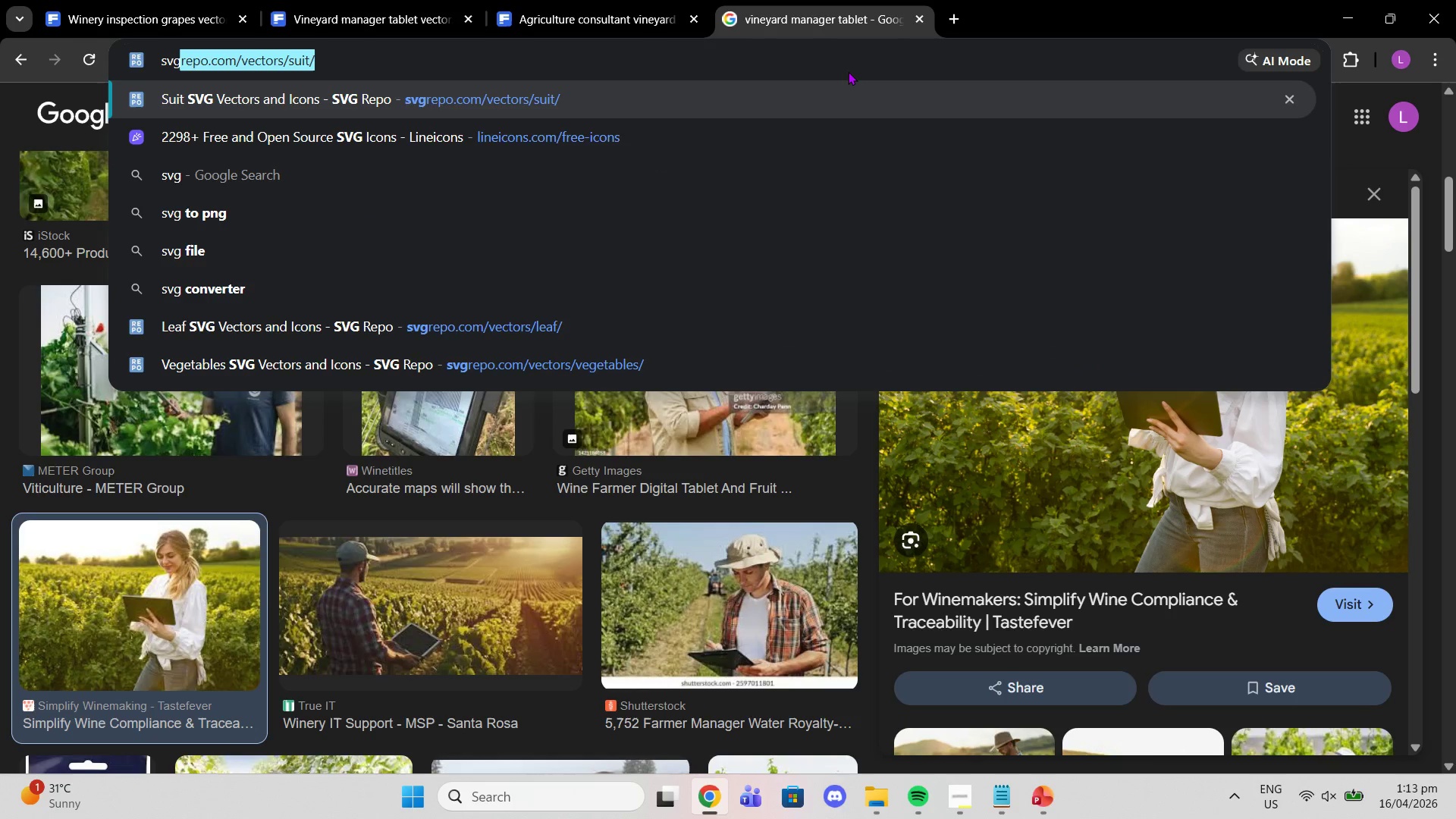 
key(Enter)
 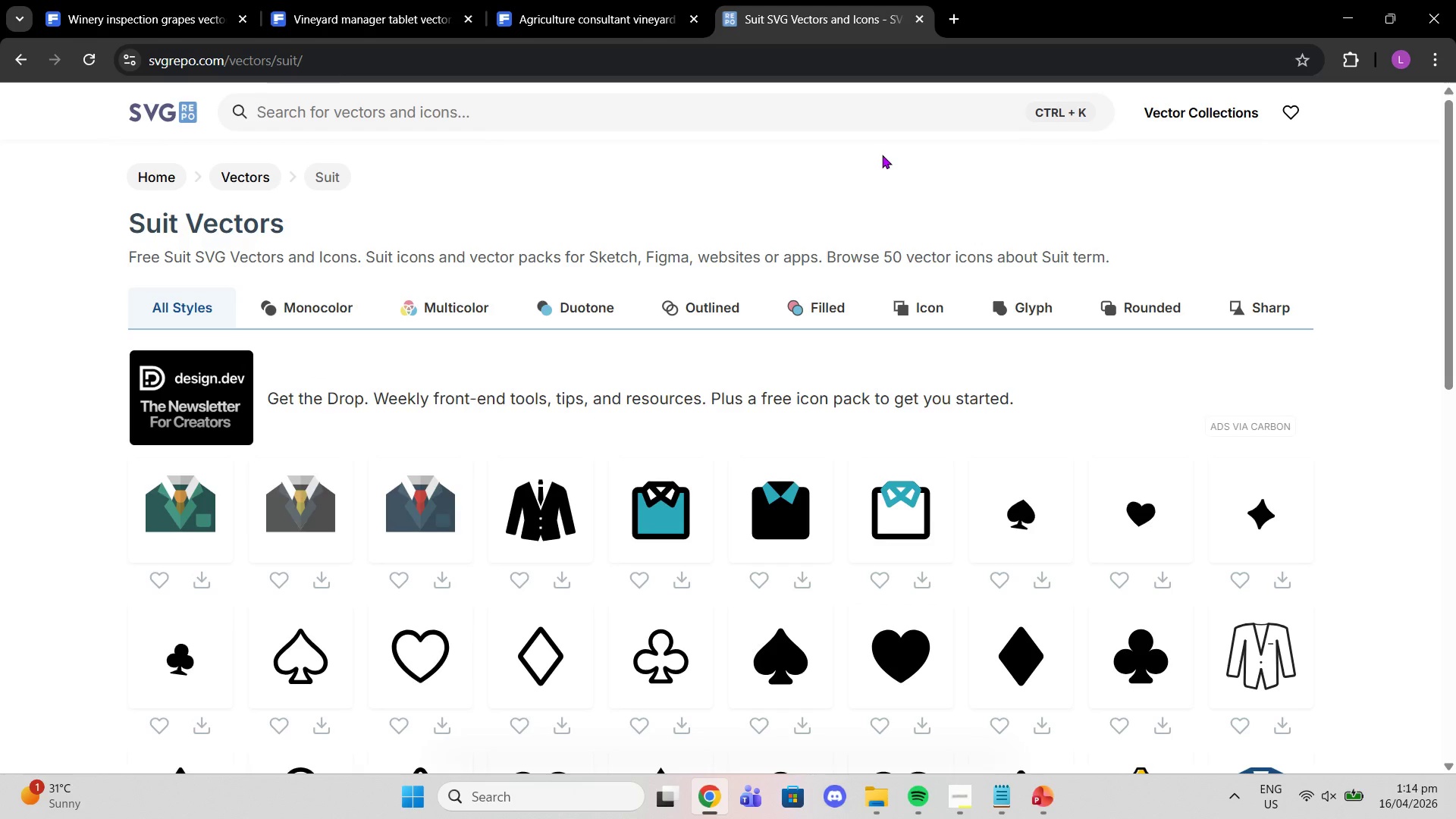 
wait(43.34)
 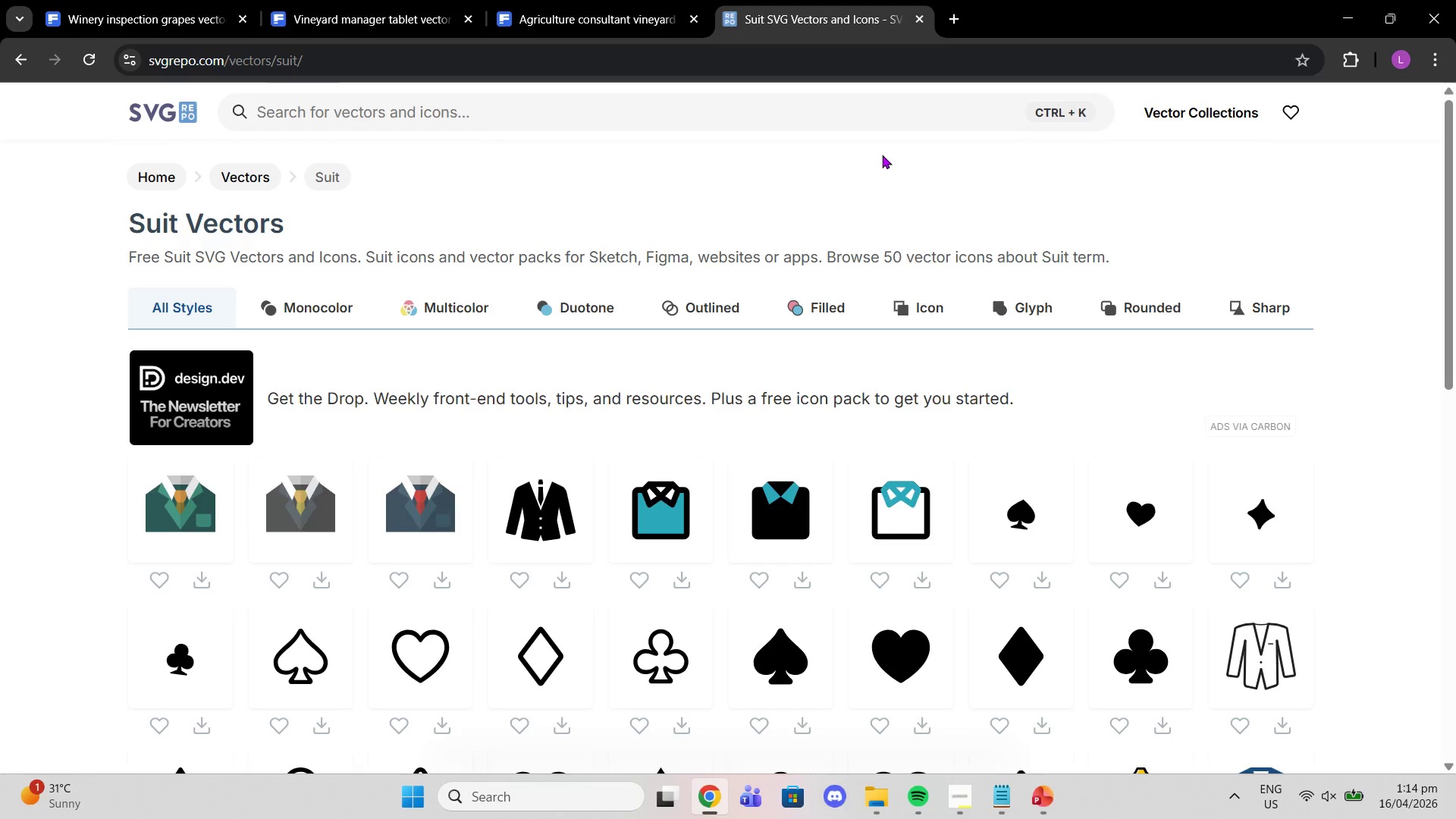 
left_click([866, 97])
 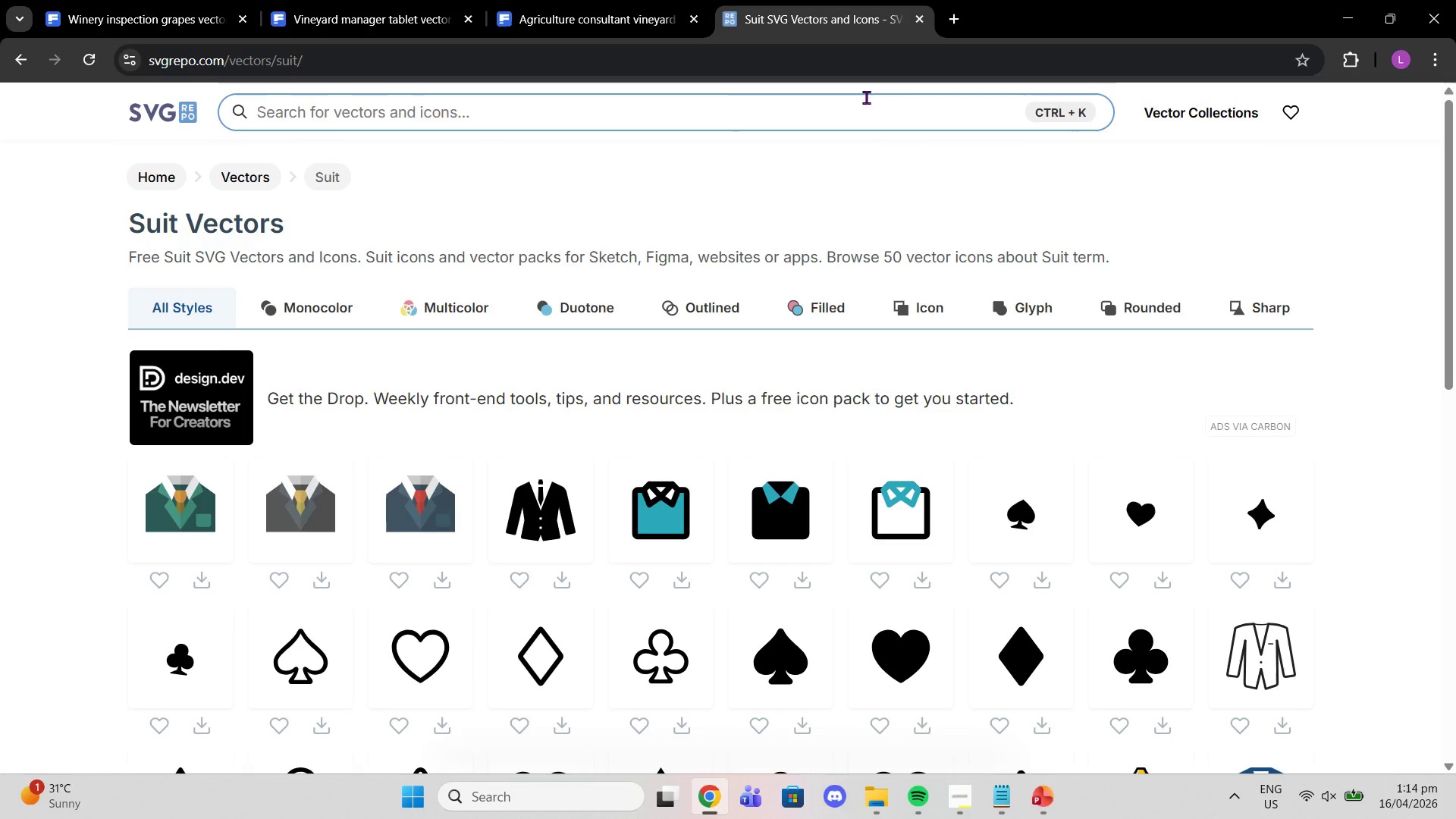 
type(sun)
 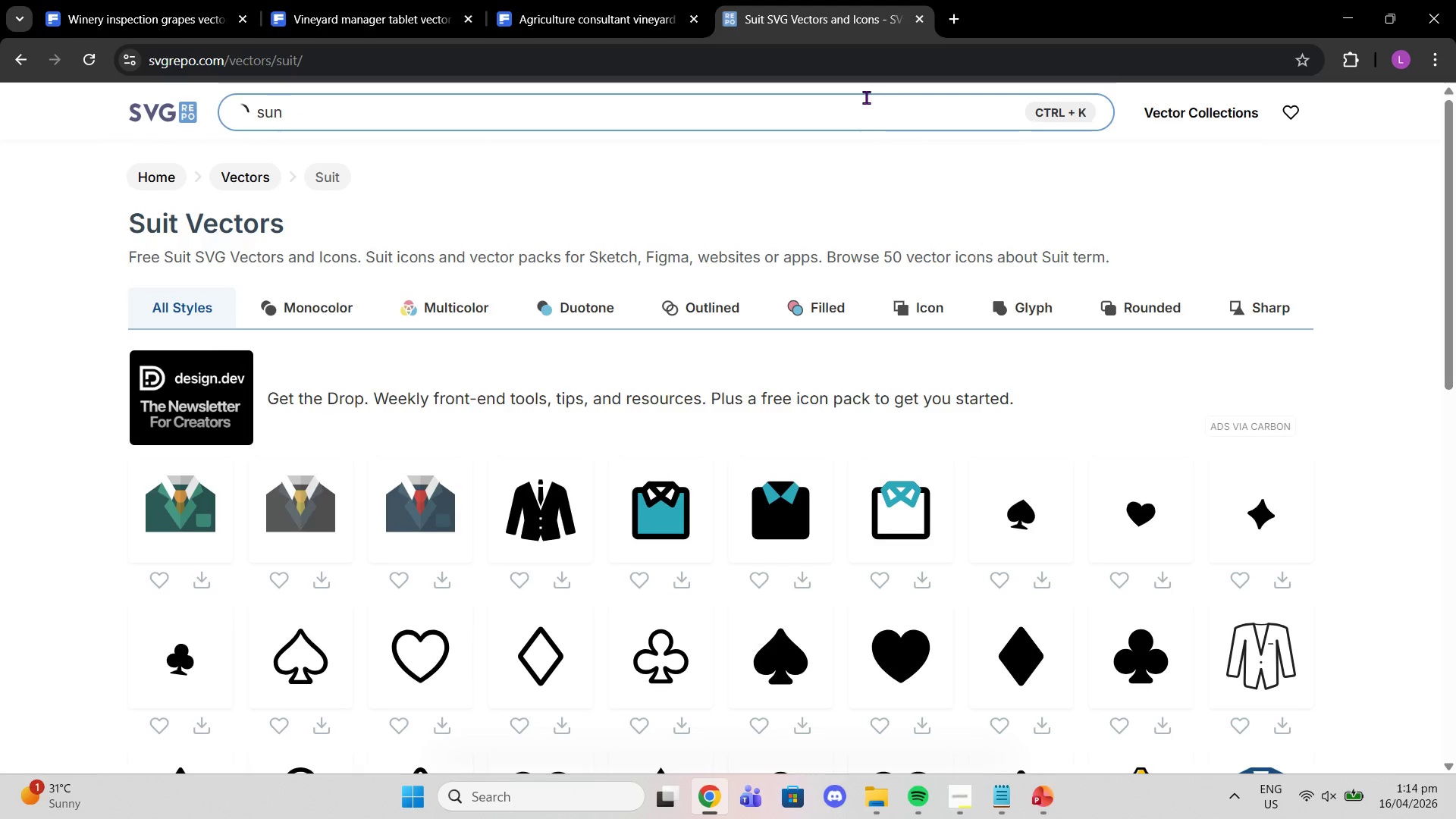 
key(Enter)
 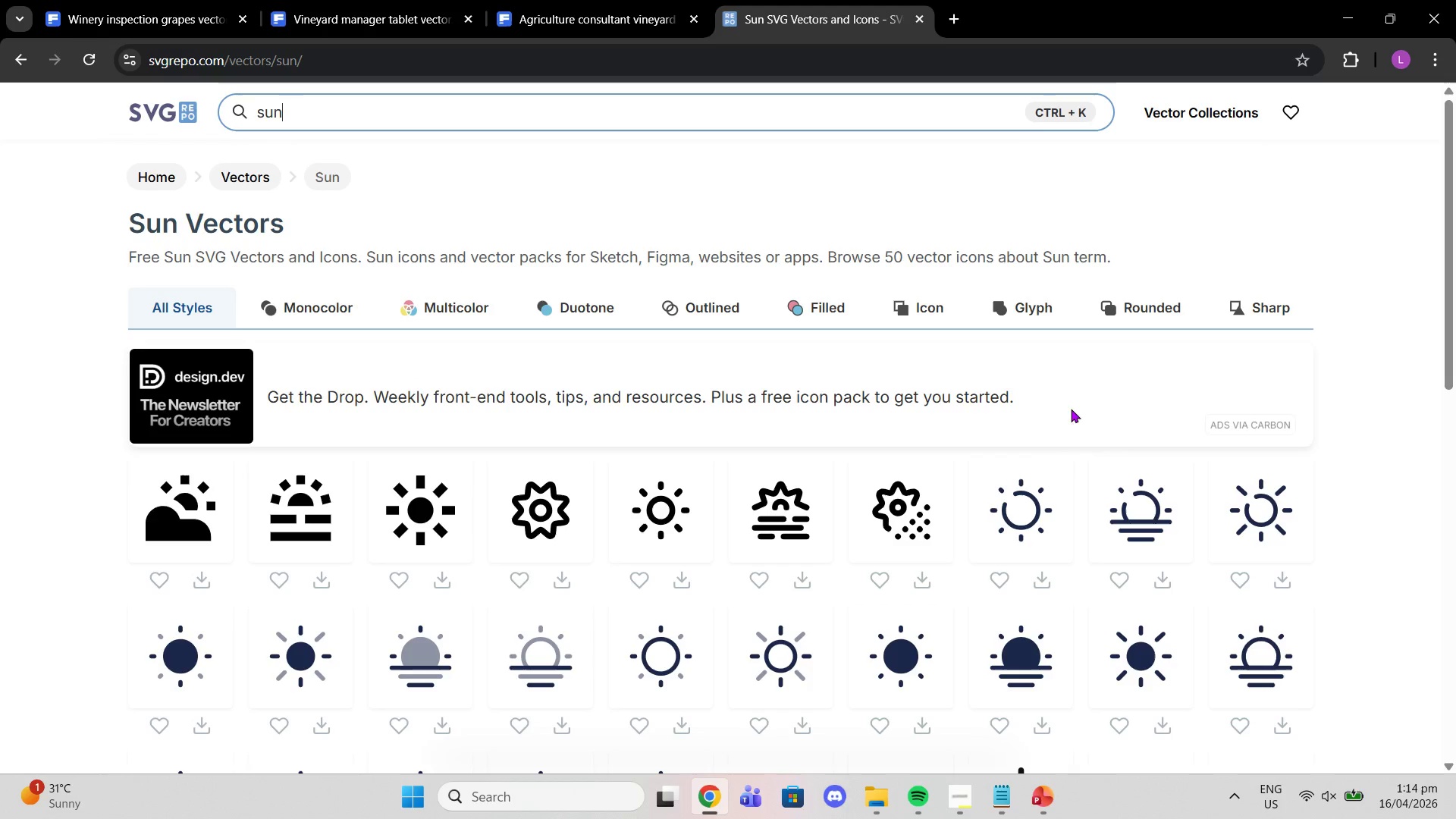 
scroll: coordinate [959, 503], scroll_direction: down, amount: 5.0
 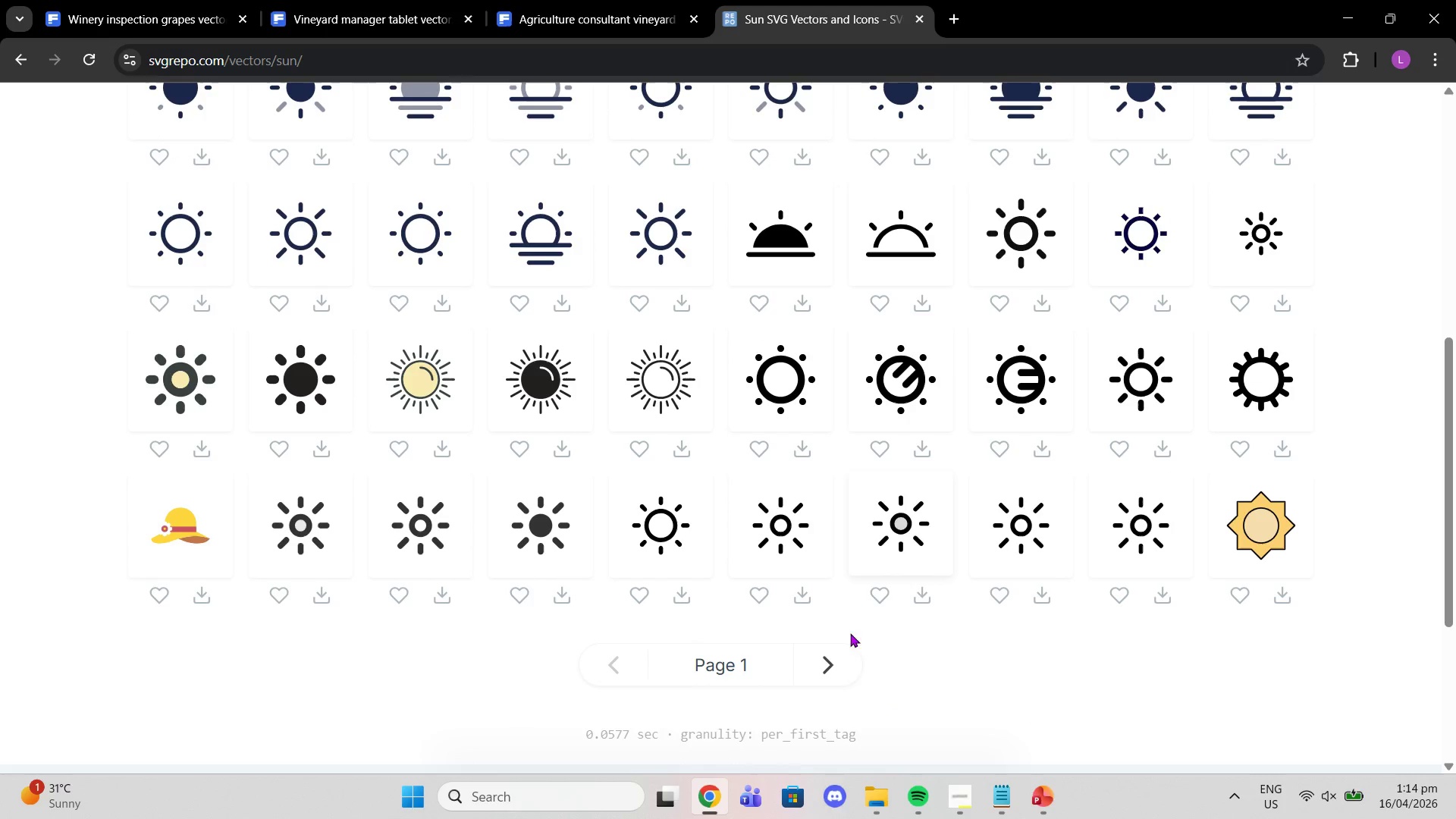 
left_click([838, 663])
 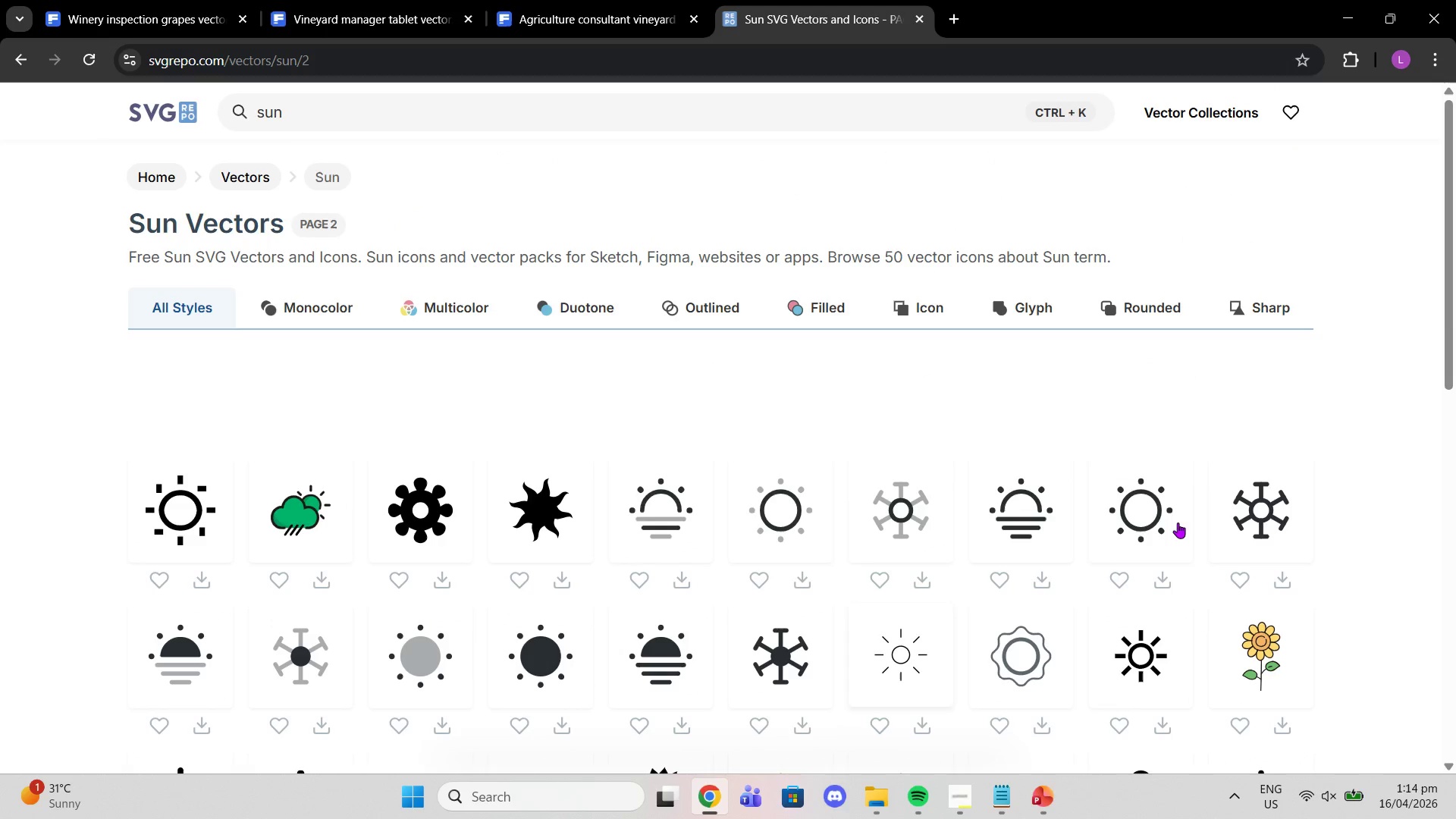 
scroll: coordinate [1183, 519], scroll_direction: down, amount: 5.0
 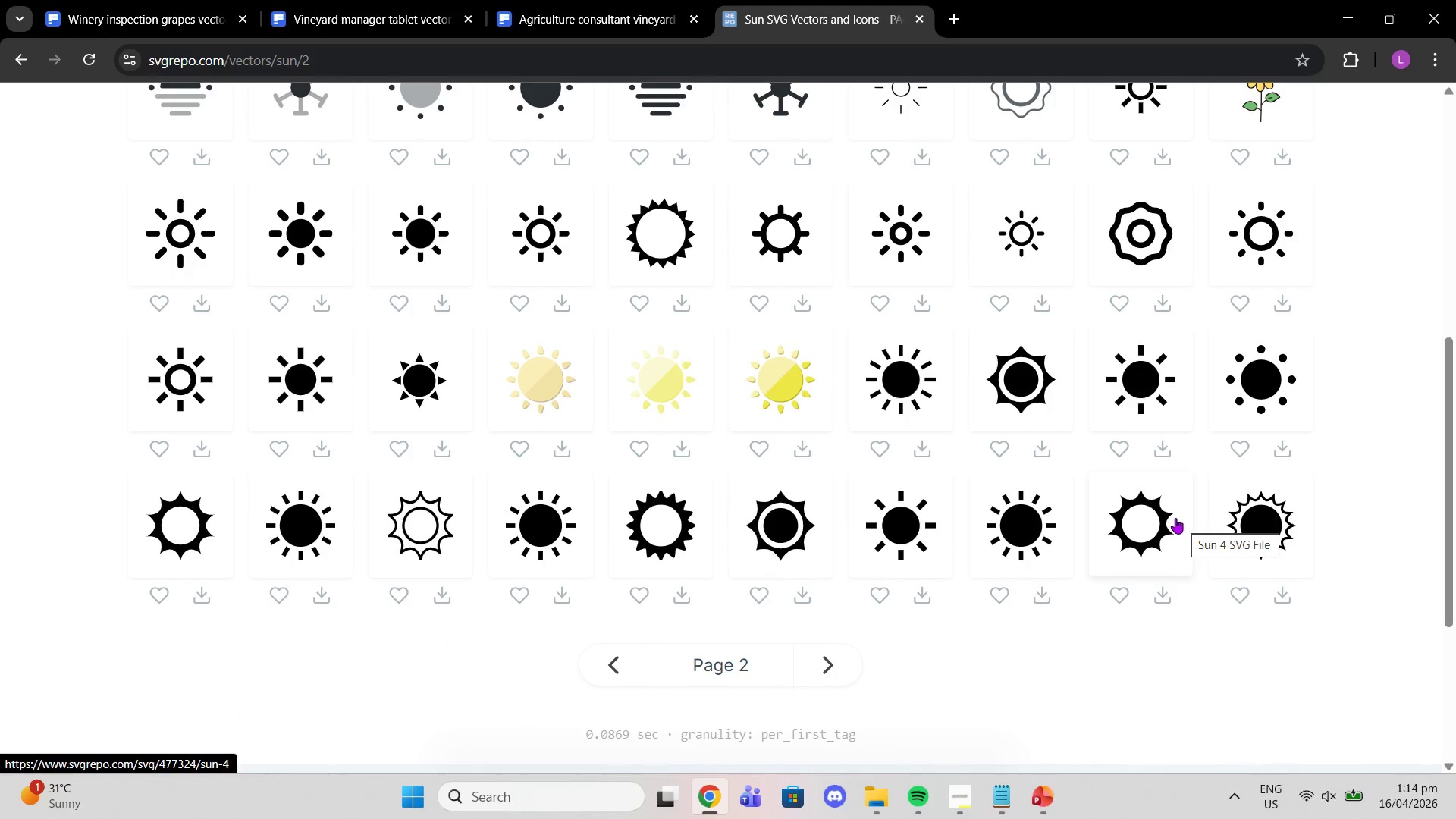 
mouse_move([1048, 780])
 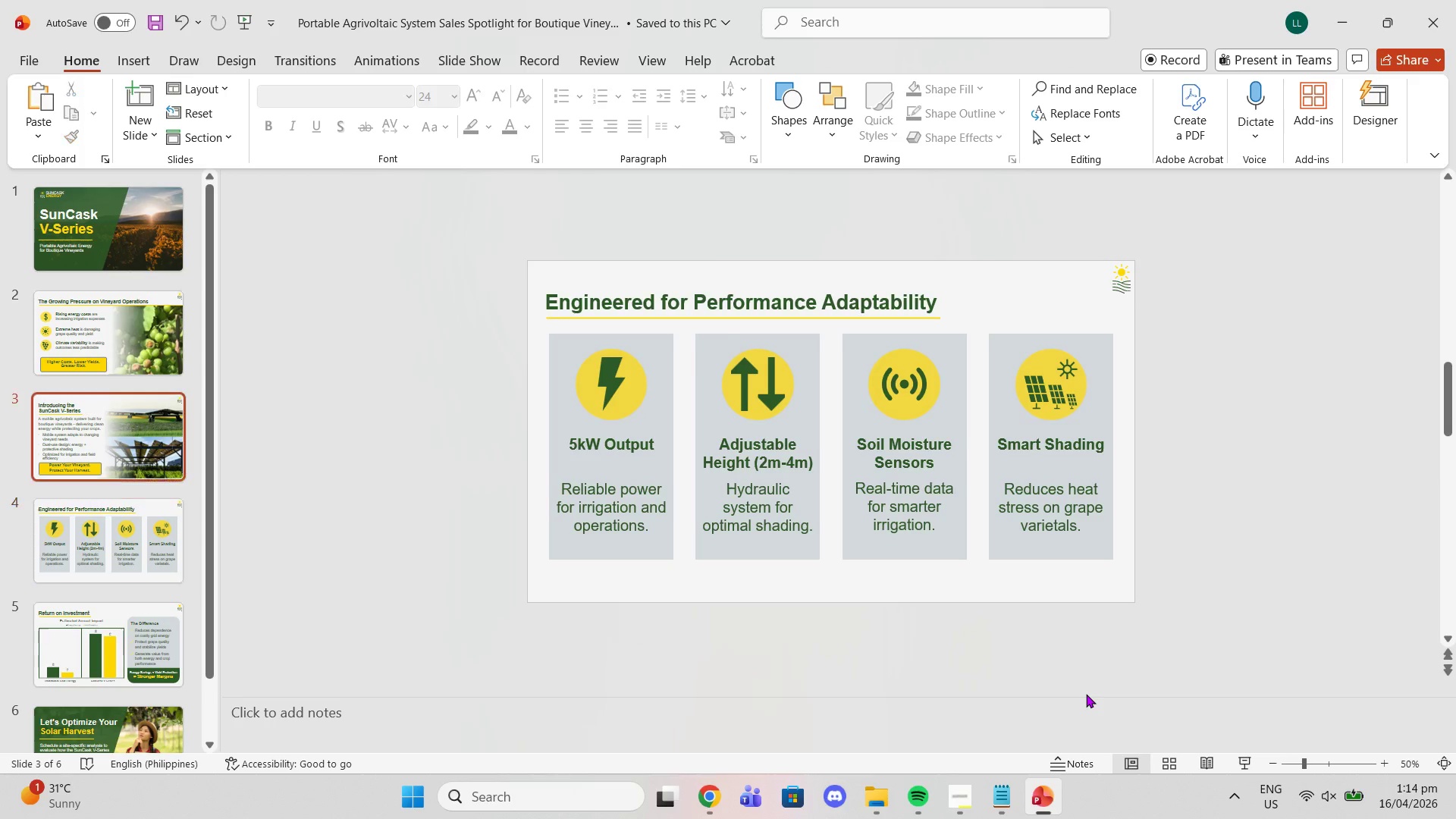 
scroll: coordinate [1083, 700], scroll_direction: up, amount: 2.0
 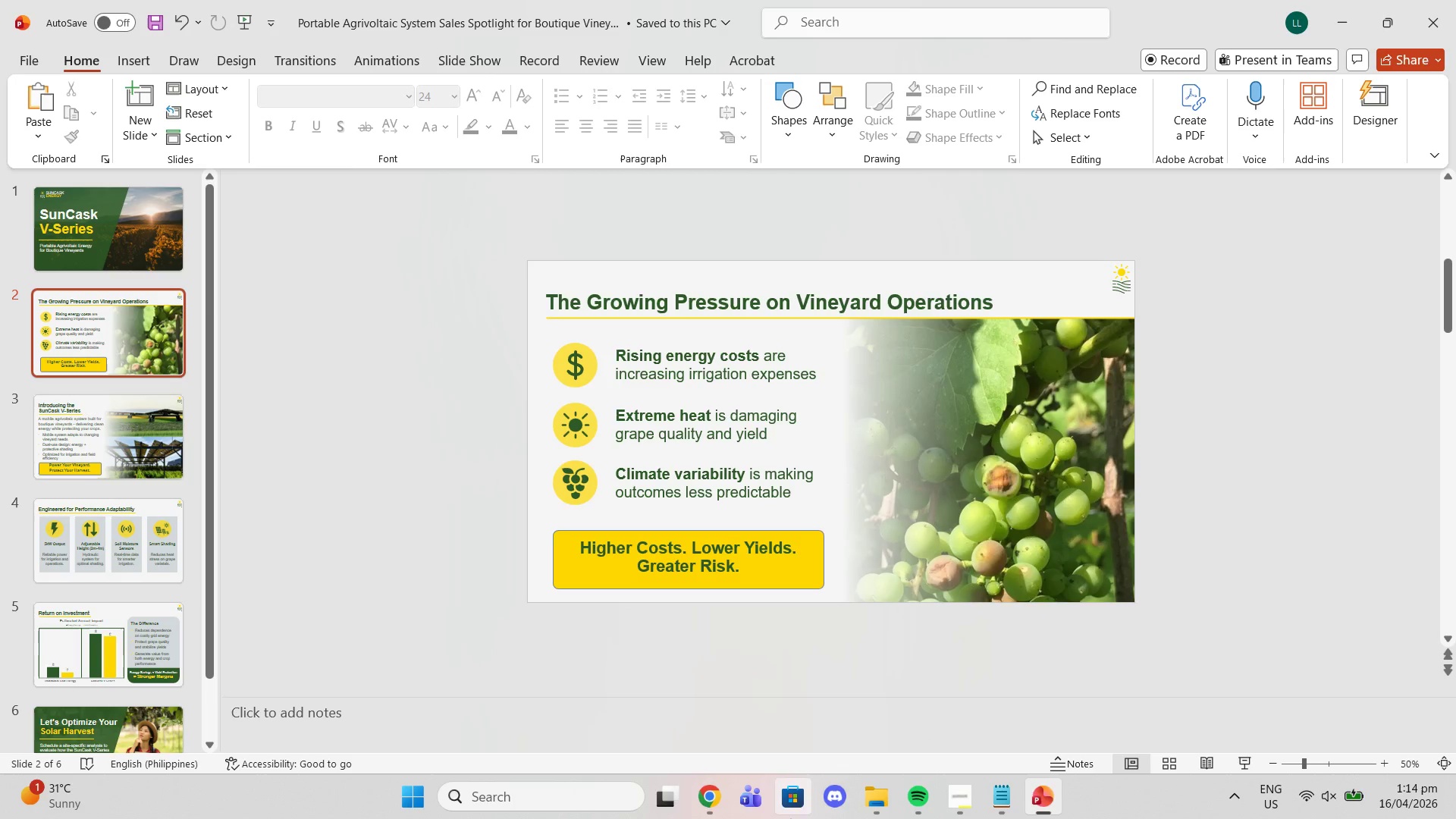 
left_click([724, 802])
 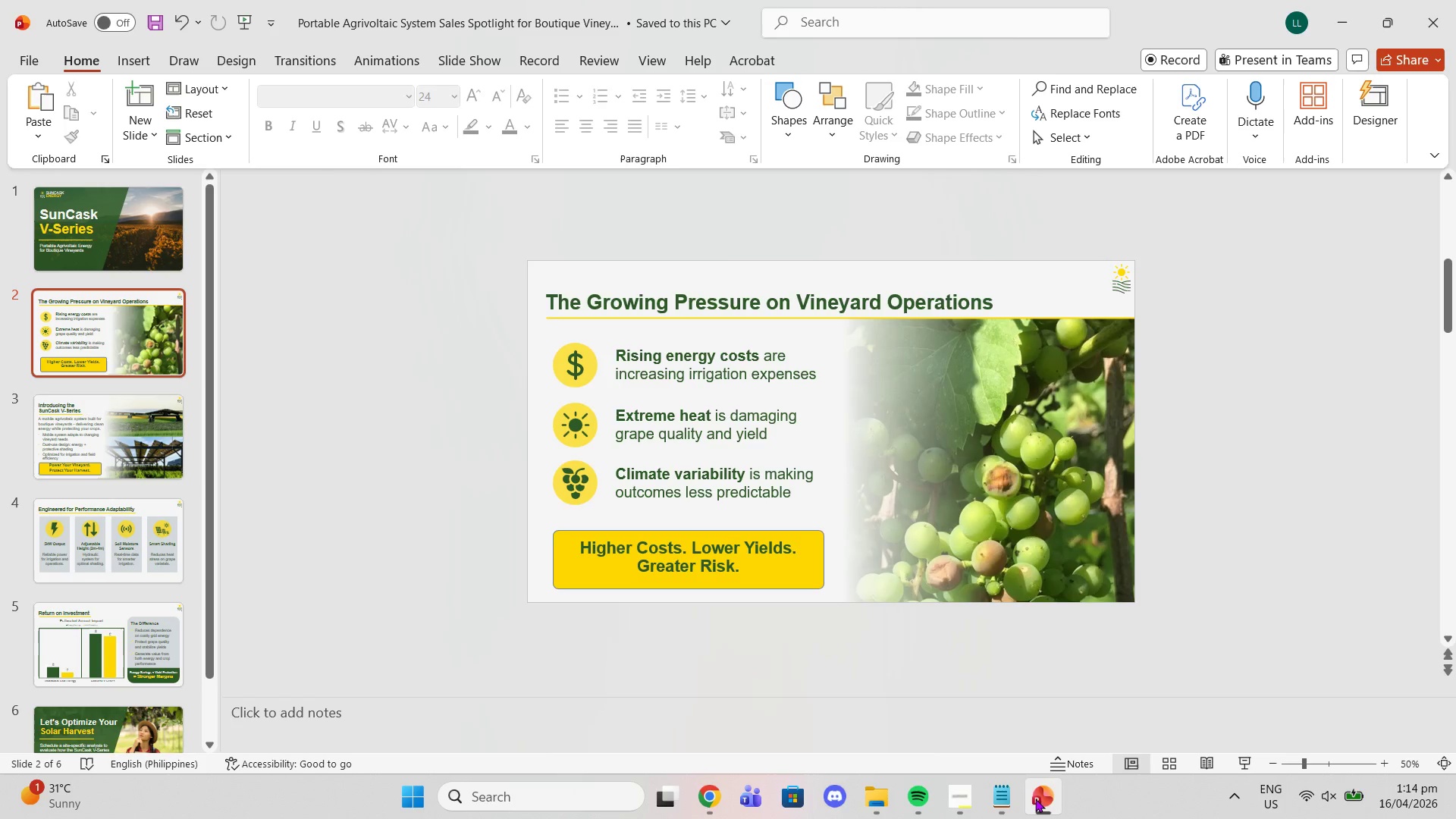 
left_click([712, 799])
 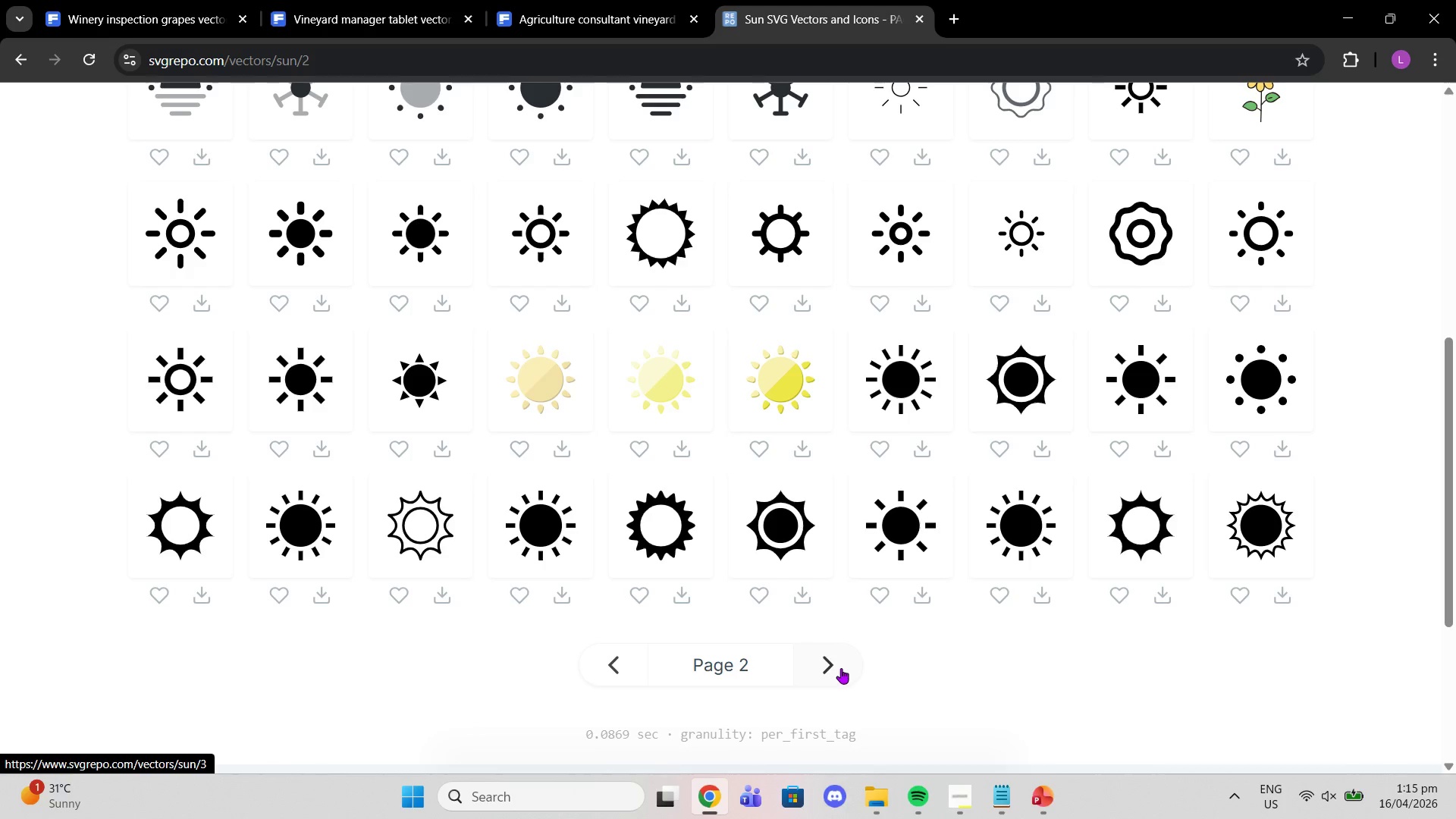 
left_click([833, 664])
 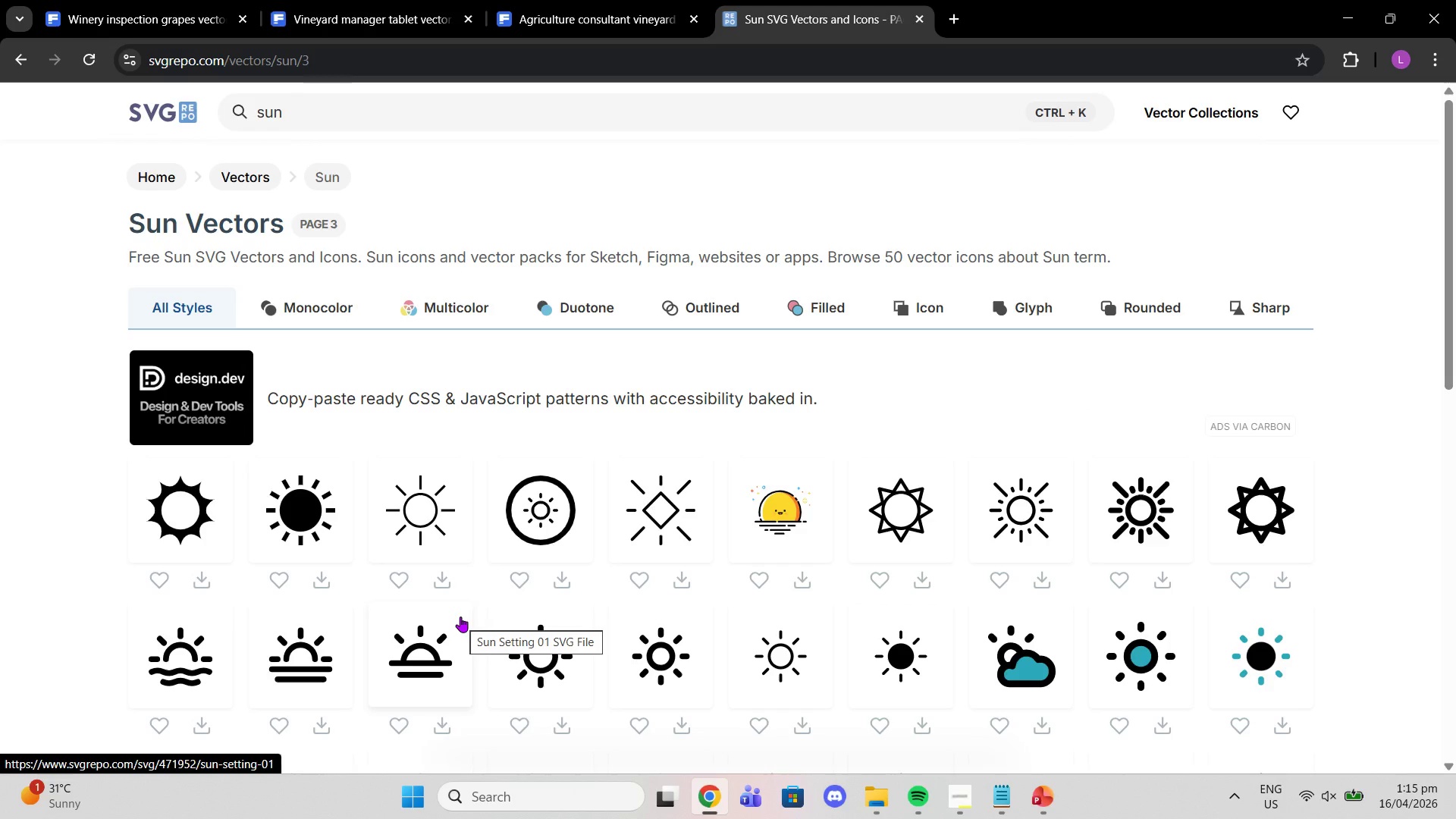 
wait(24.05)
 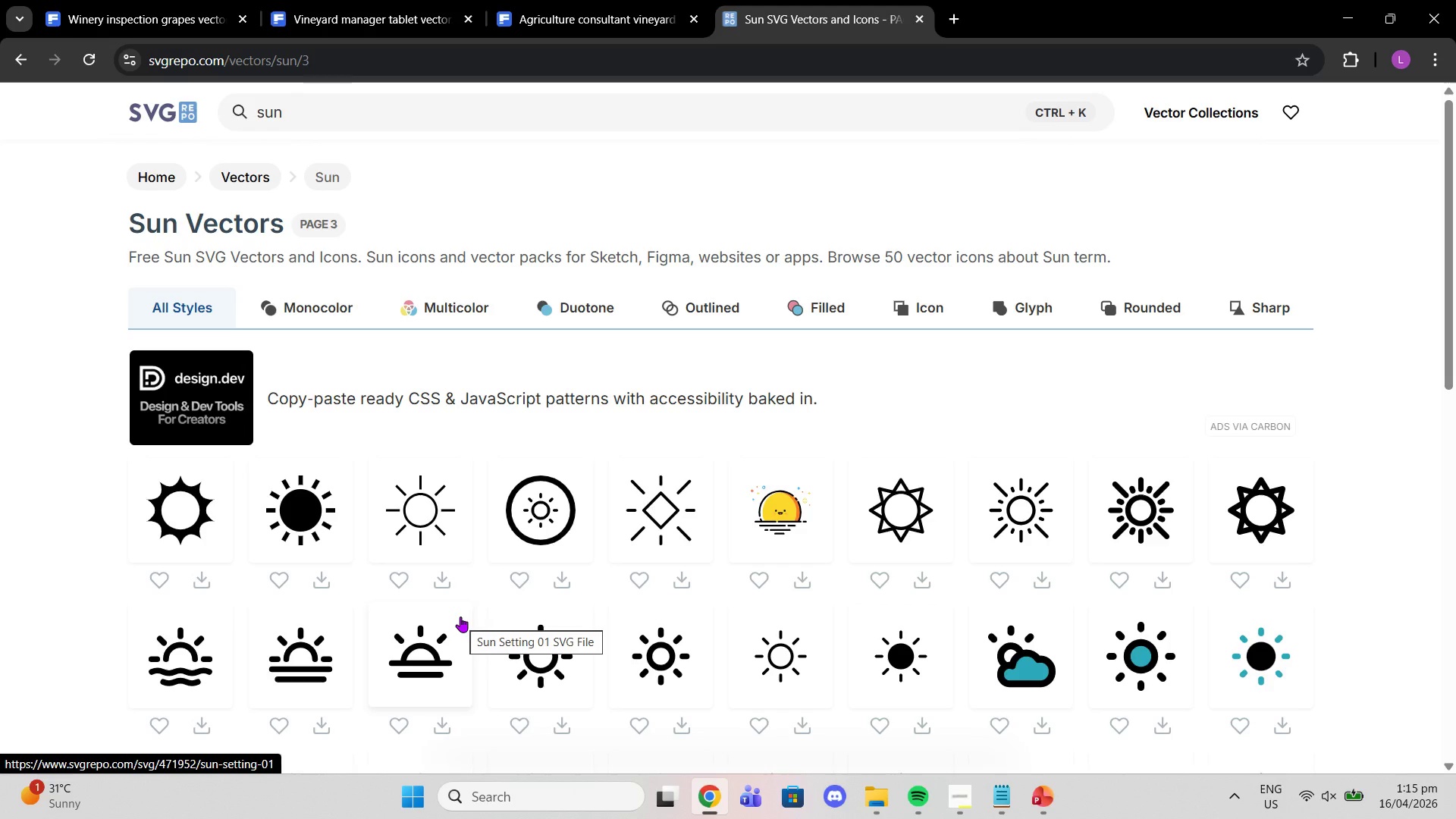 
scroll: coordinate [969, 560], scroll_direction: down, amount: 7.0
 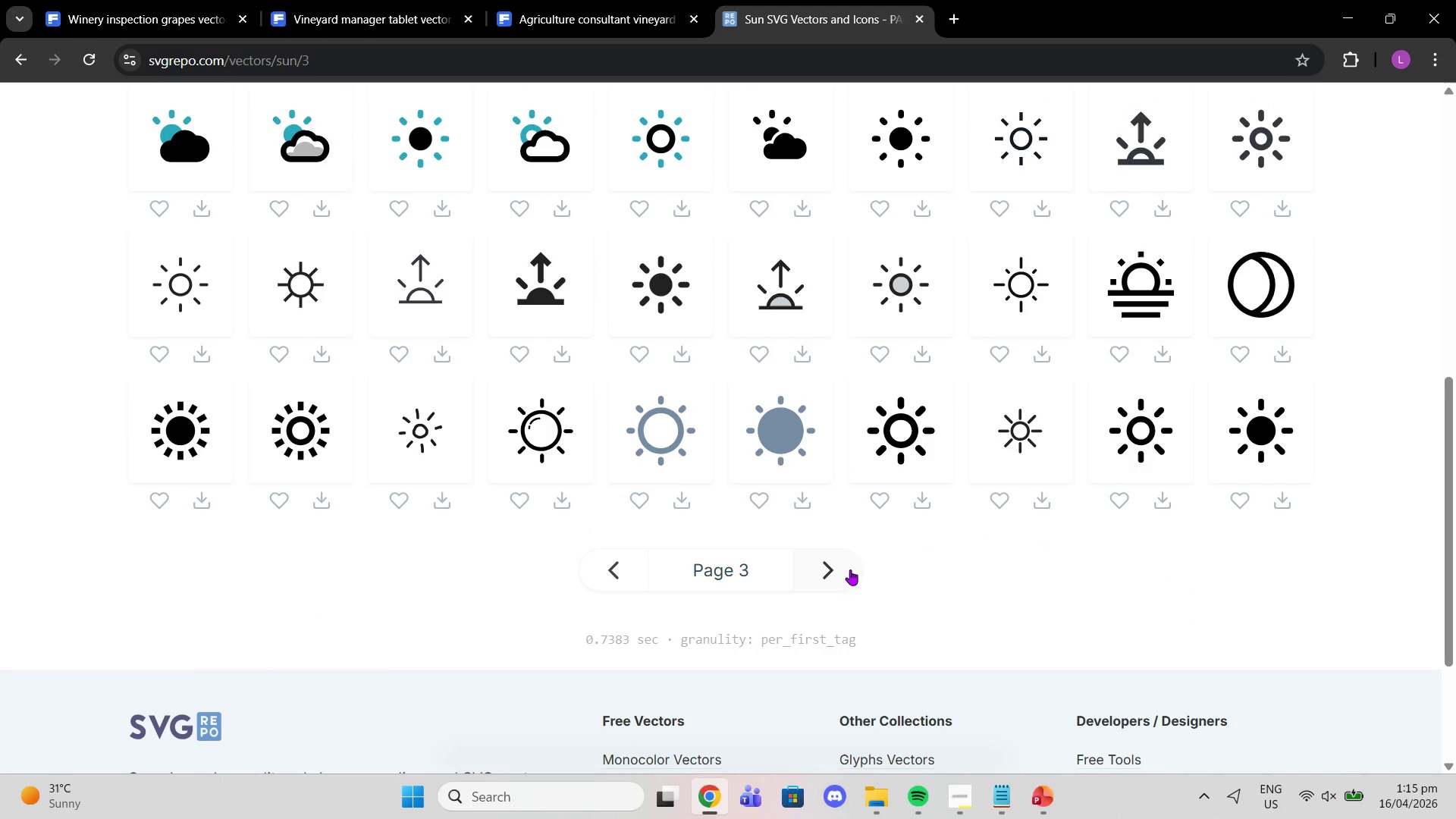 
left_click([844, 566])
 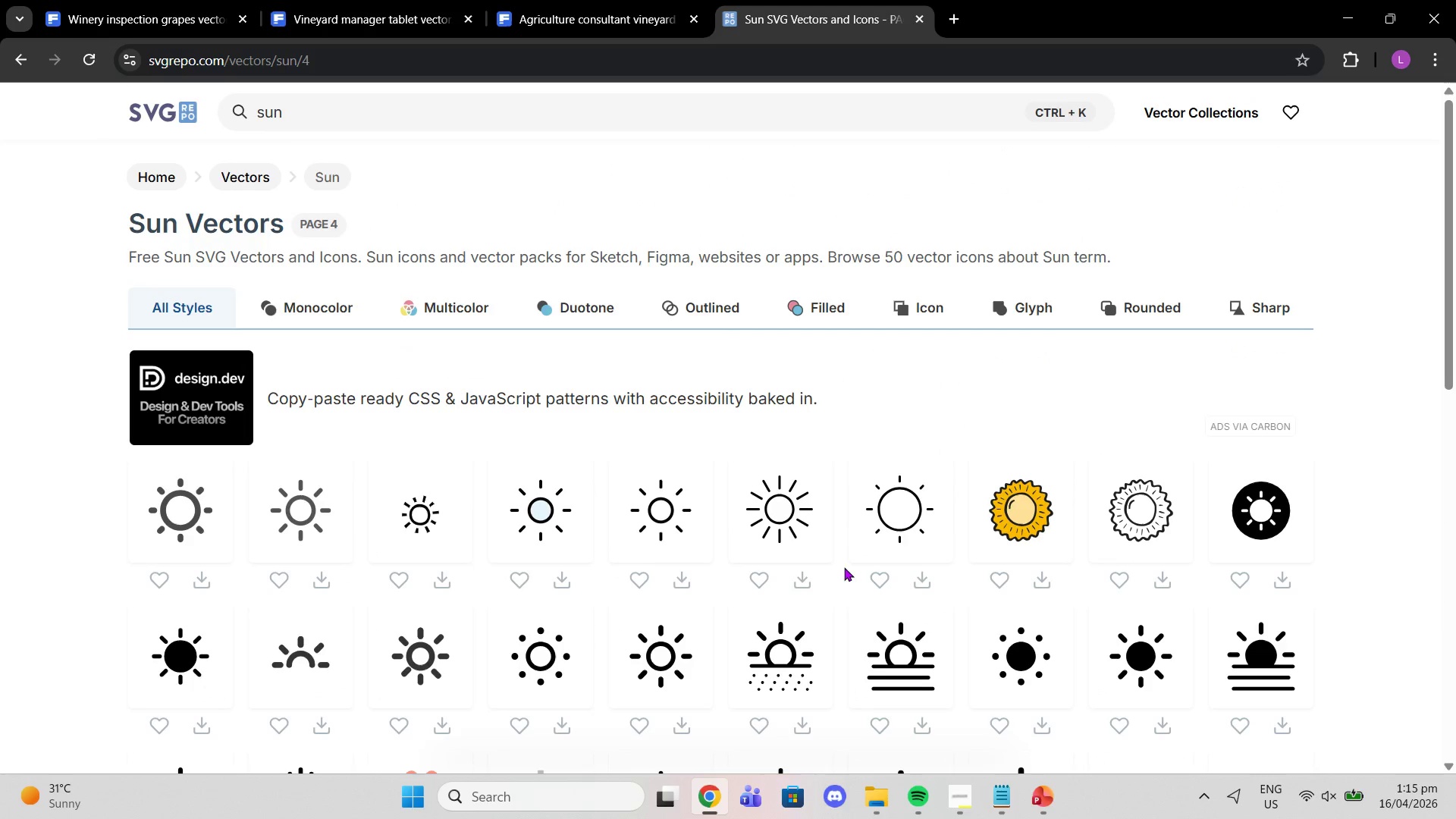 
scroll: coordinate [862, 590], scroll_direction: down, amount: 6.0
 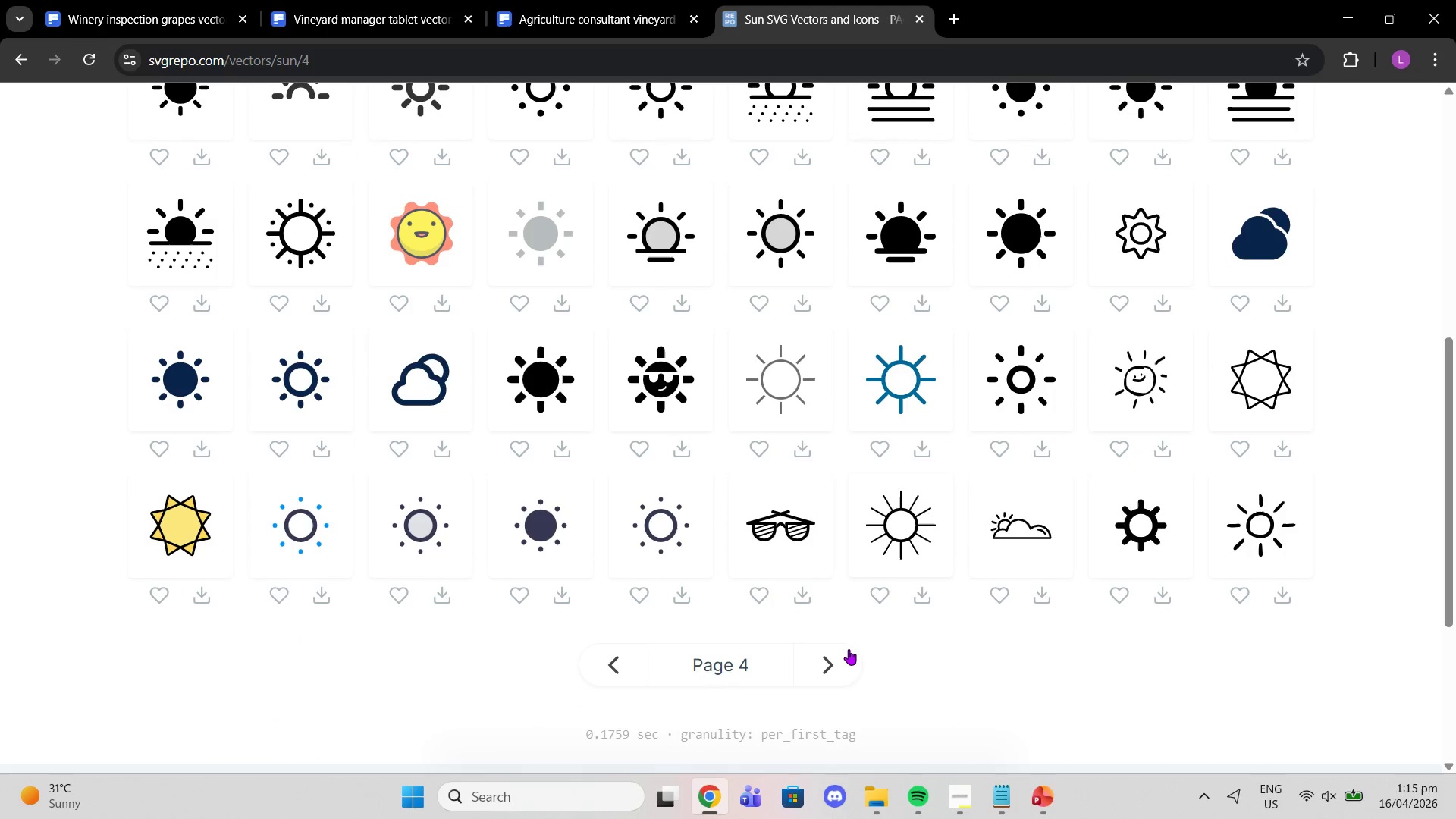 
left_click([838, 661])
 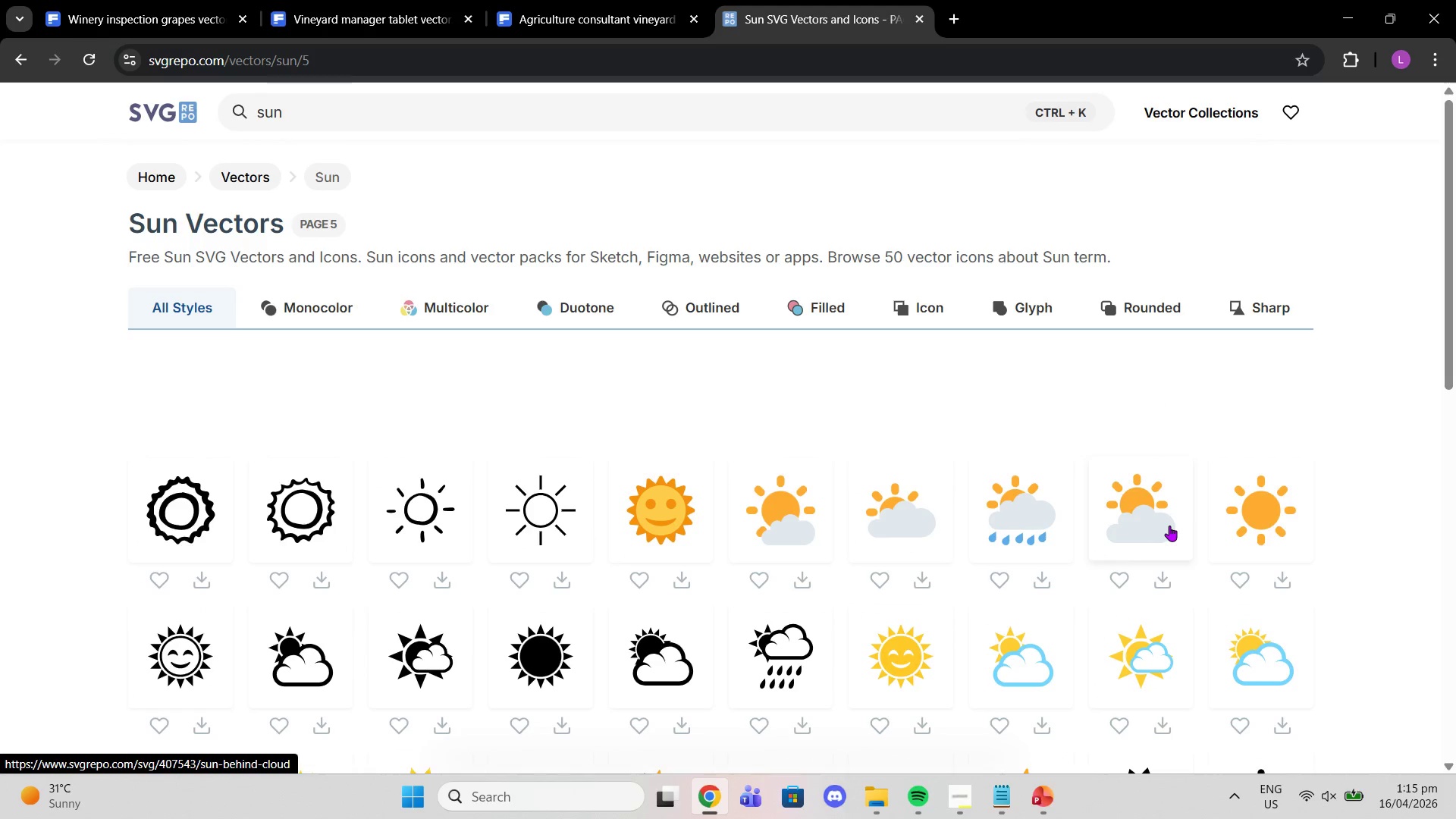 
scroll: coordinate [1091, 516], scroll_direction: down, amount: 3.0
 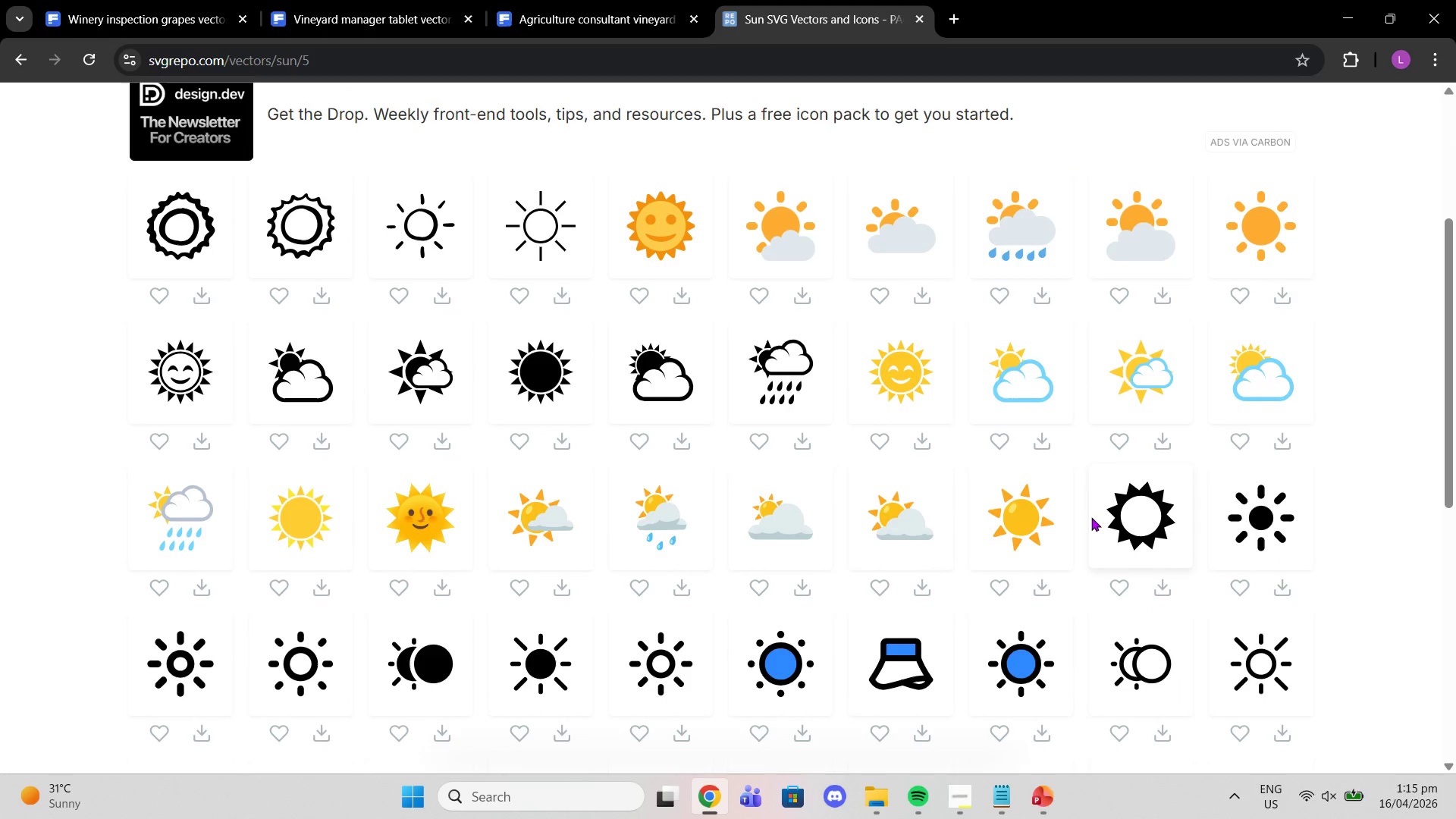 
left_click([532, 362])
 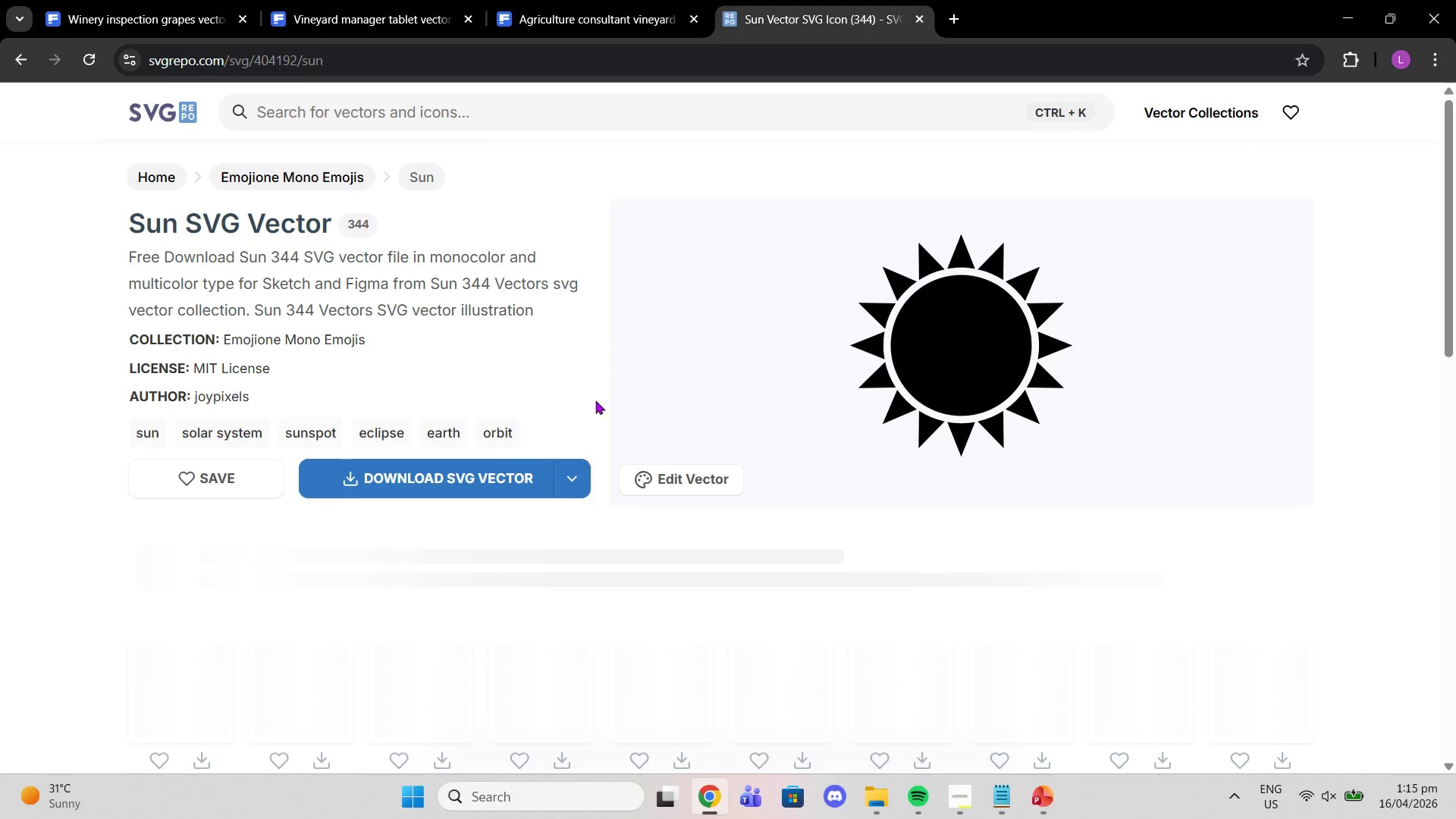 
left_click([480, 470])
 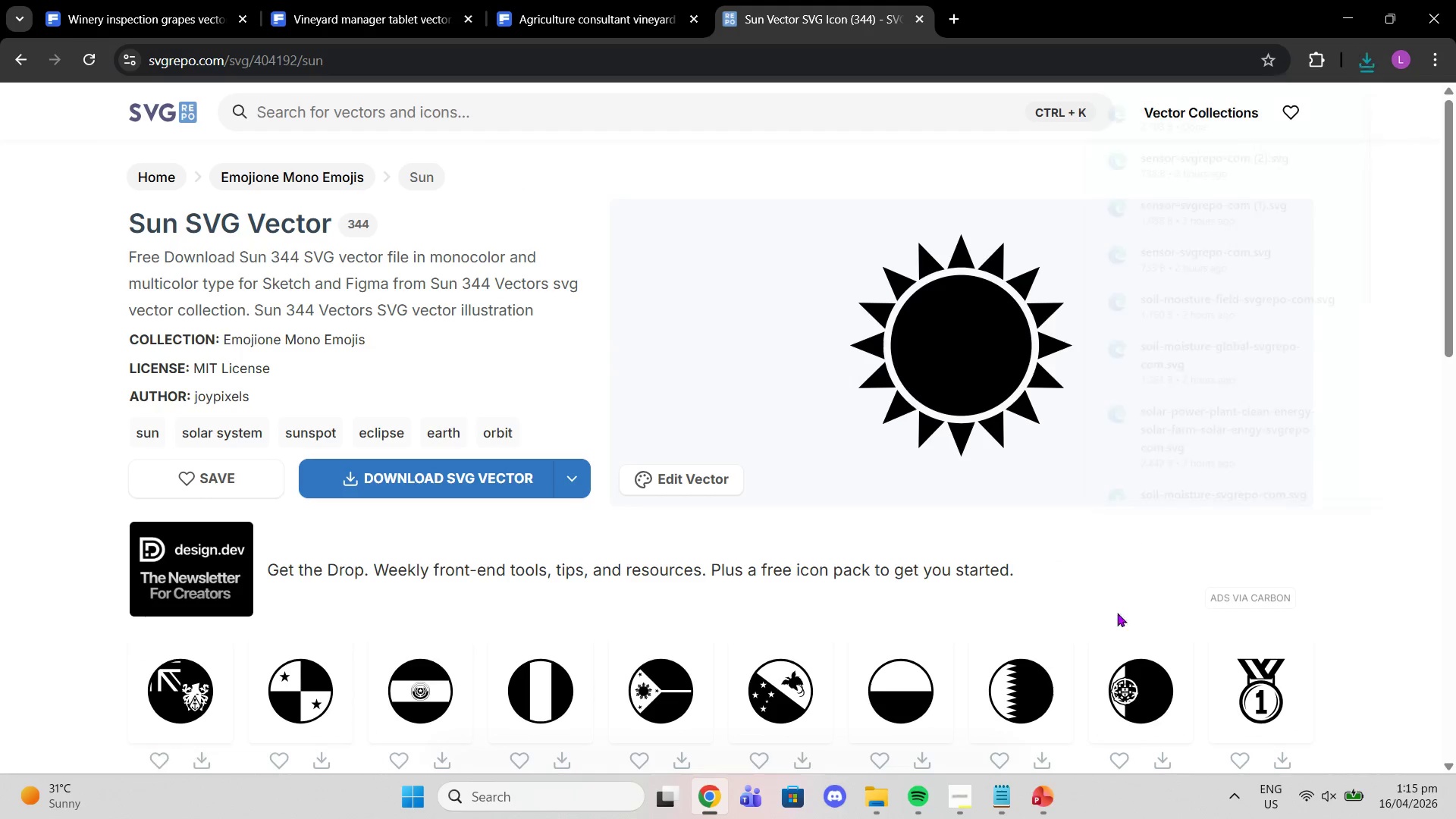 
left_click([1063, 792])
 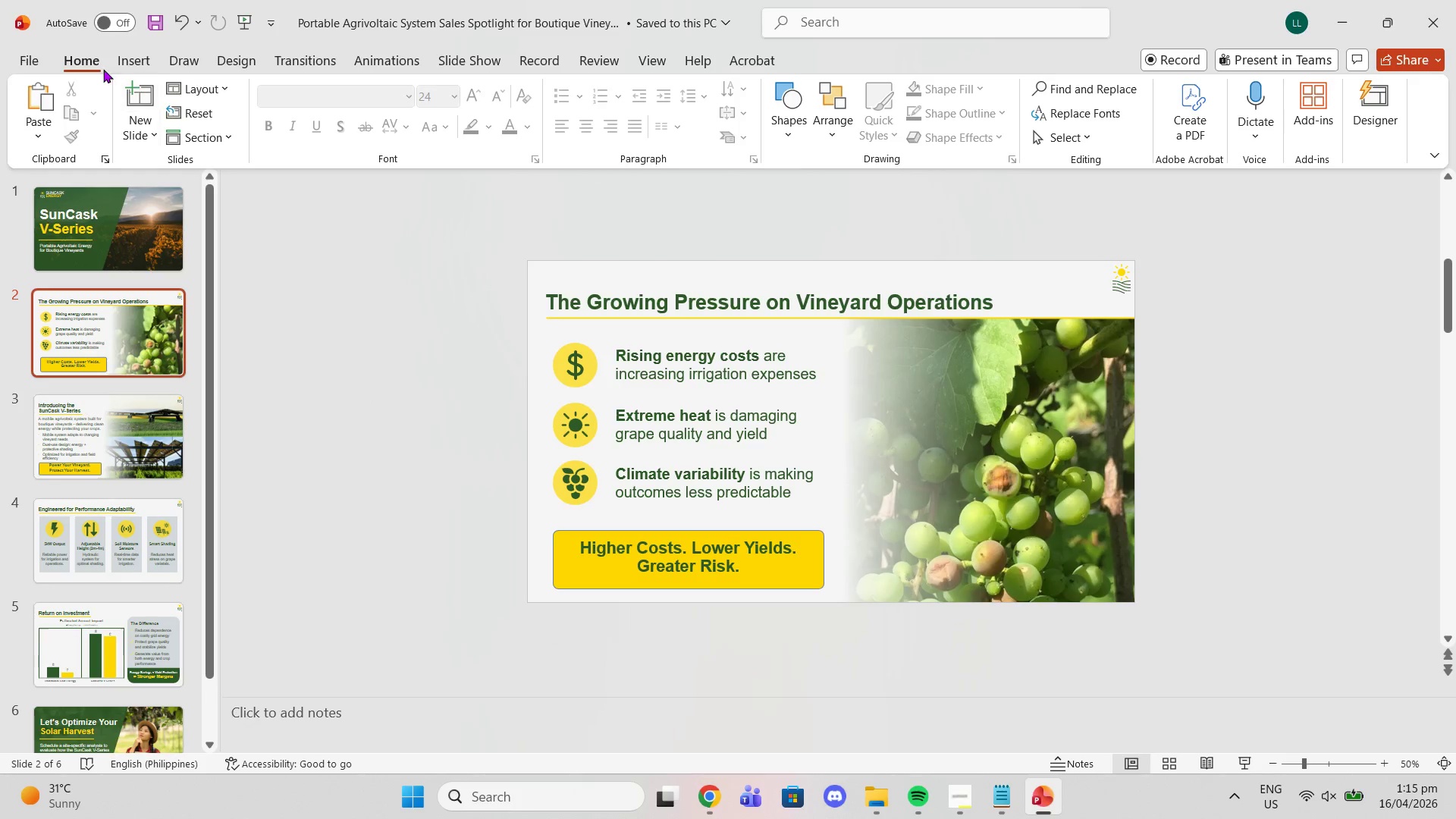 
left_click([119, 69])
 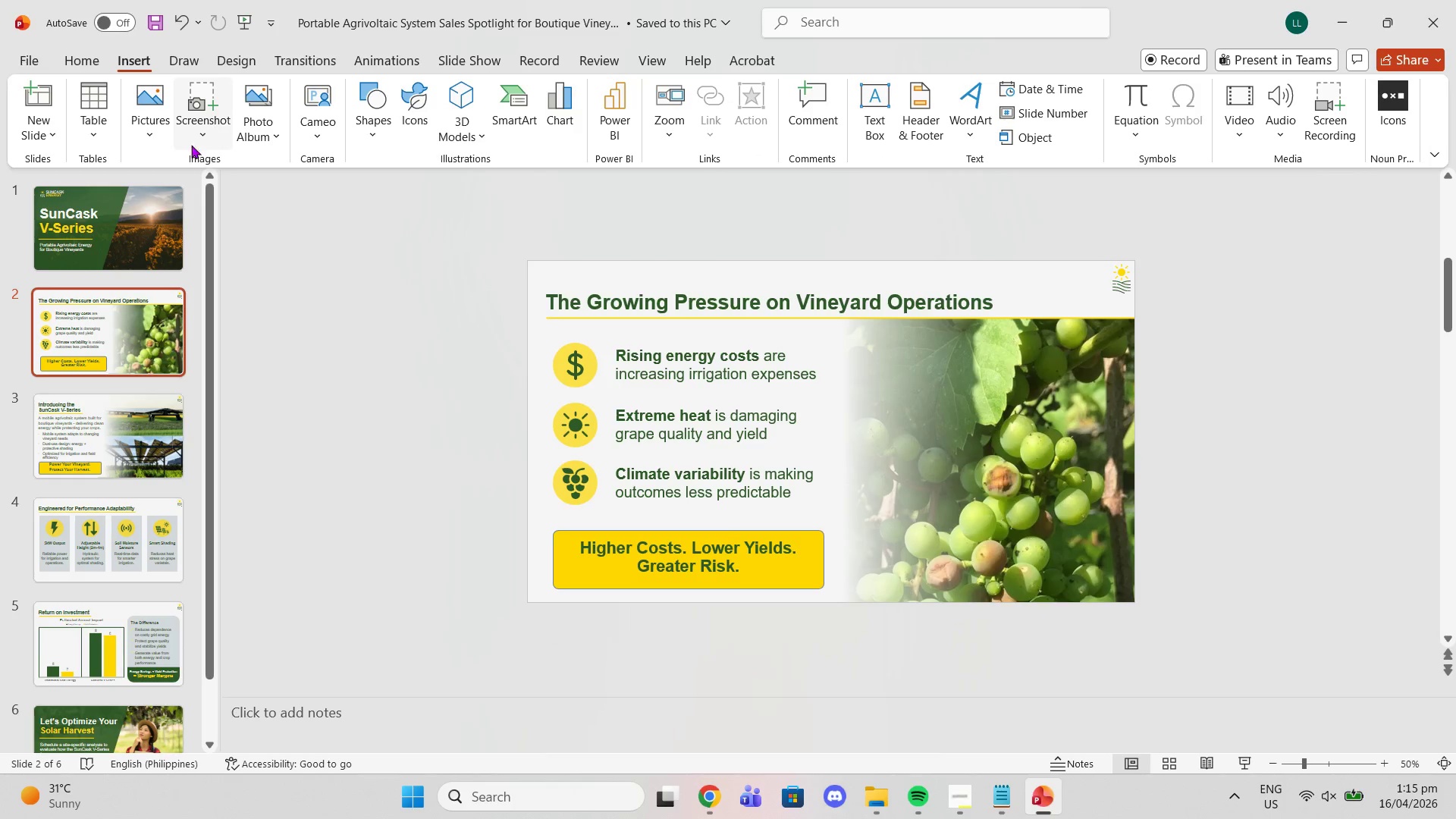 
left_click([162, 140])
 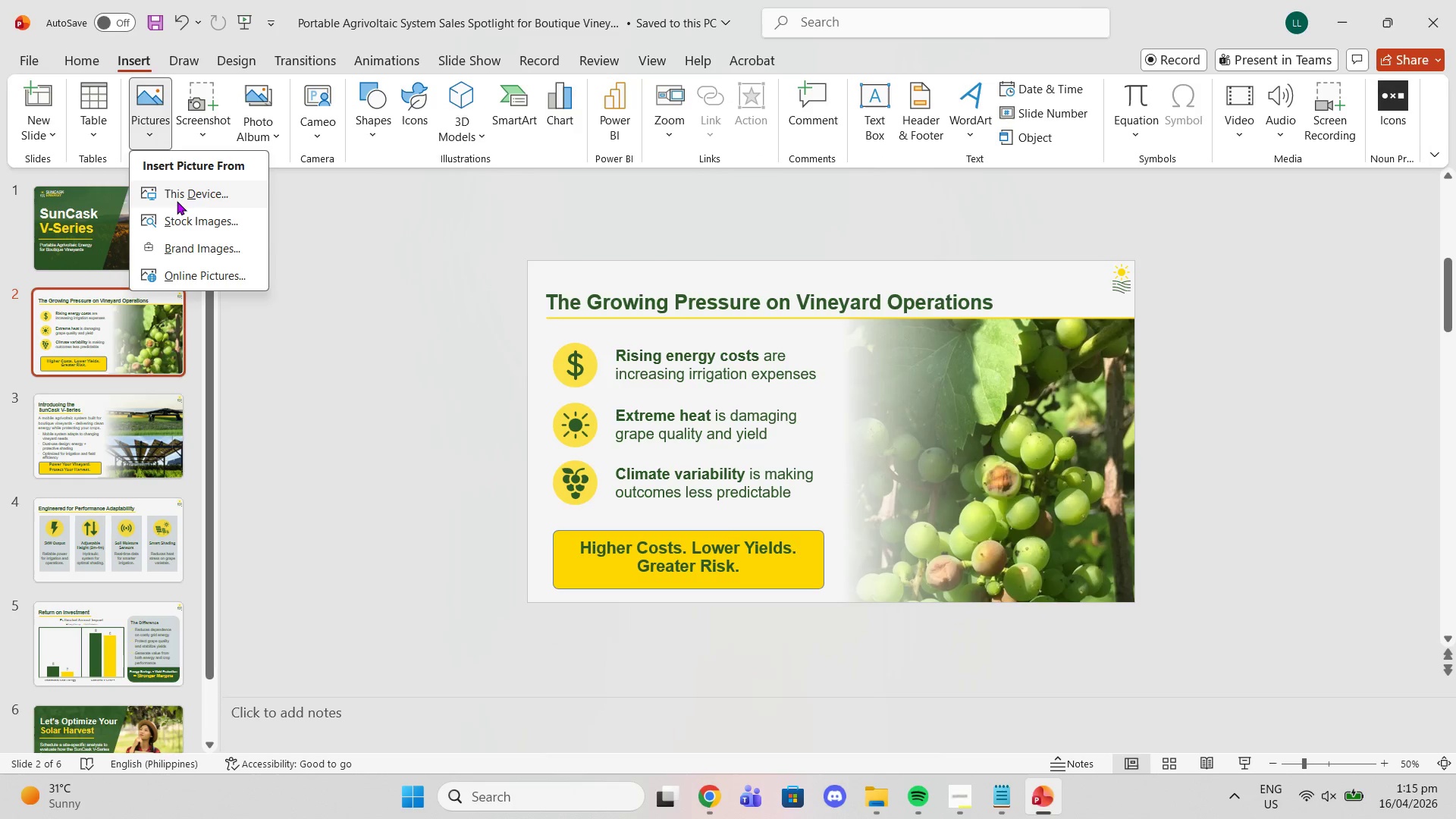 
left_click([177, 201])
 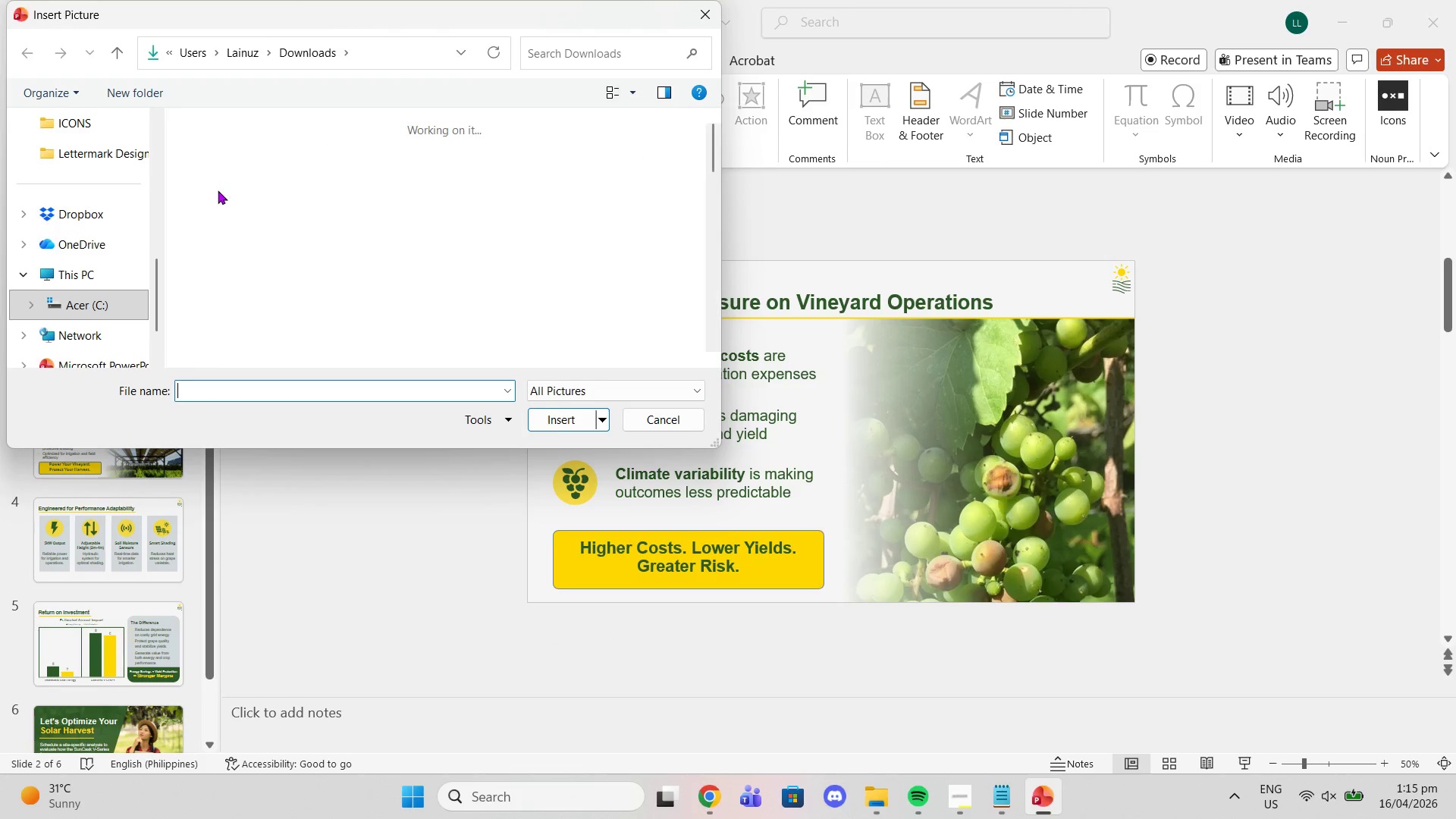 
left_click([221, 171])
 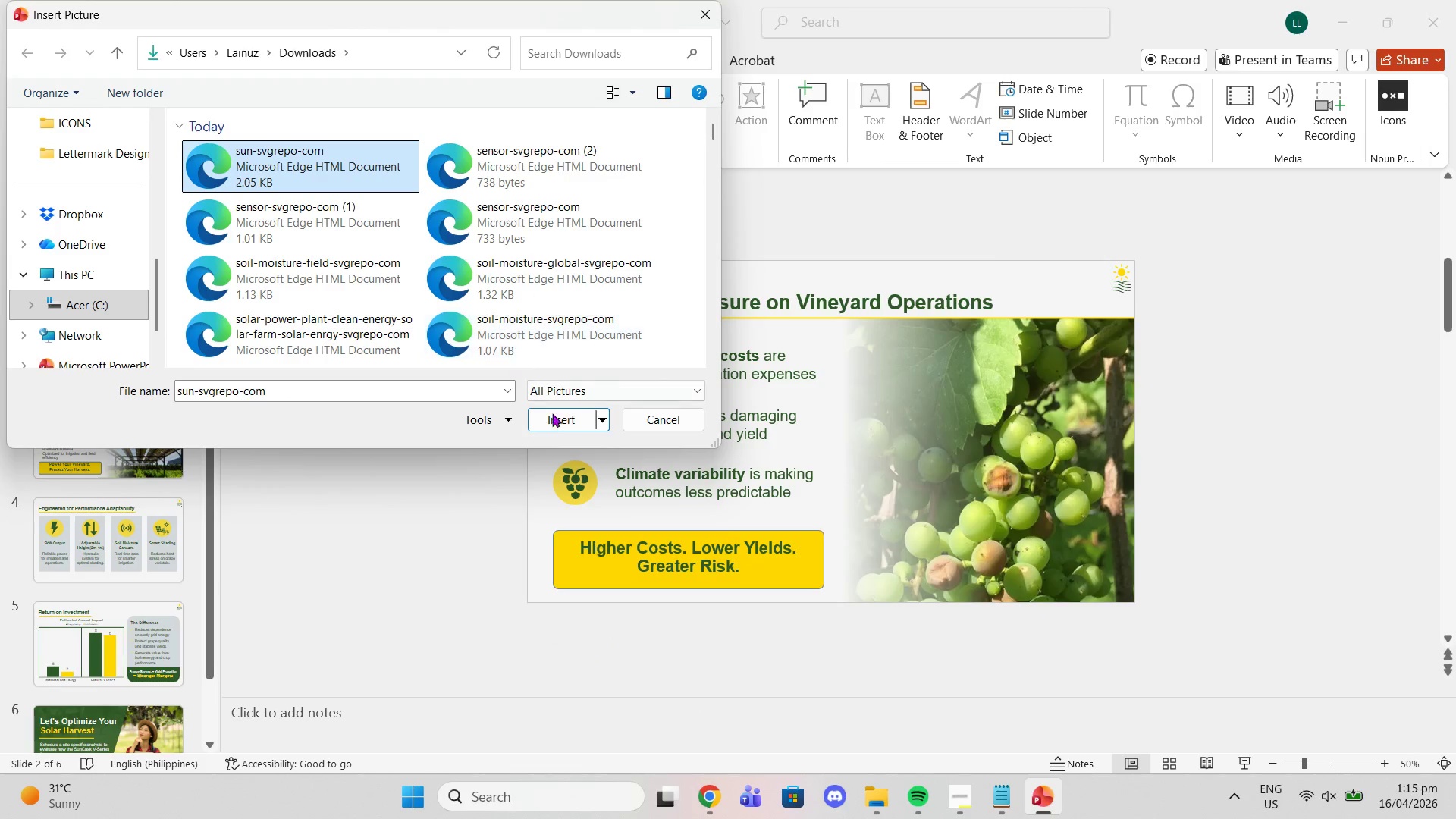 
left_click([561, 423])
 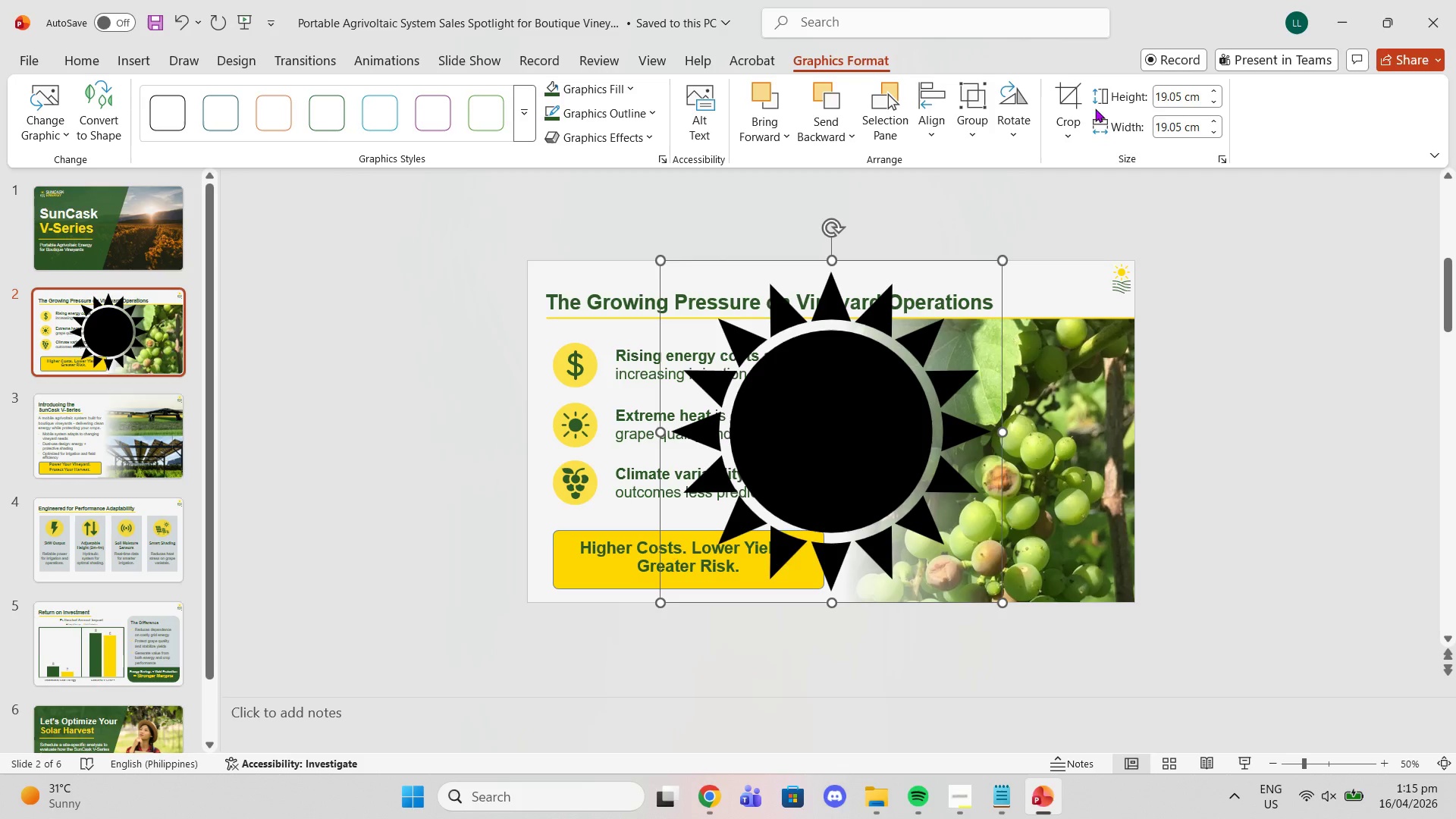 
left_click([576, 366])
 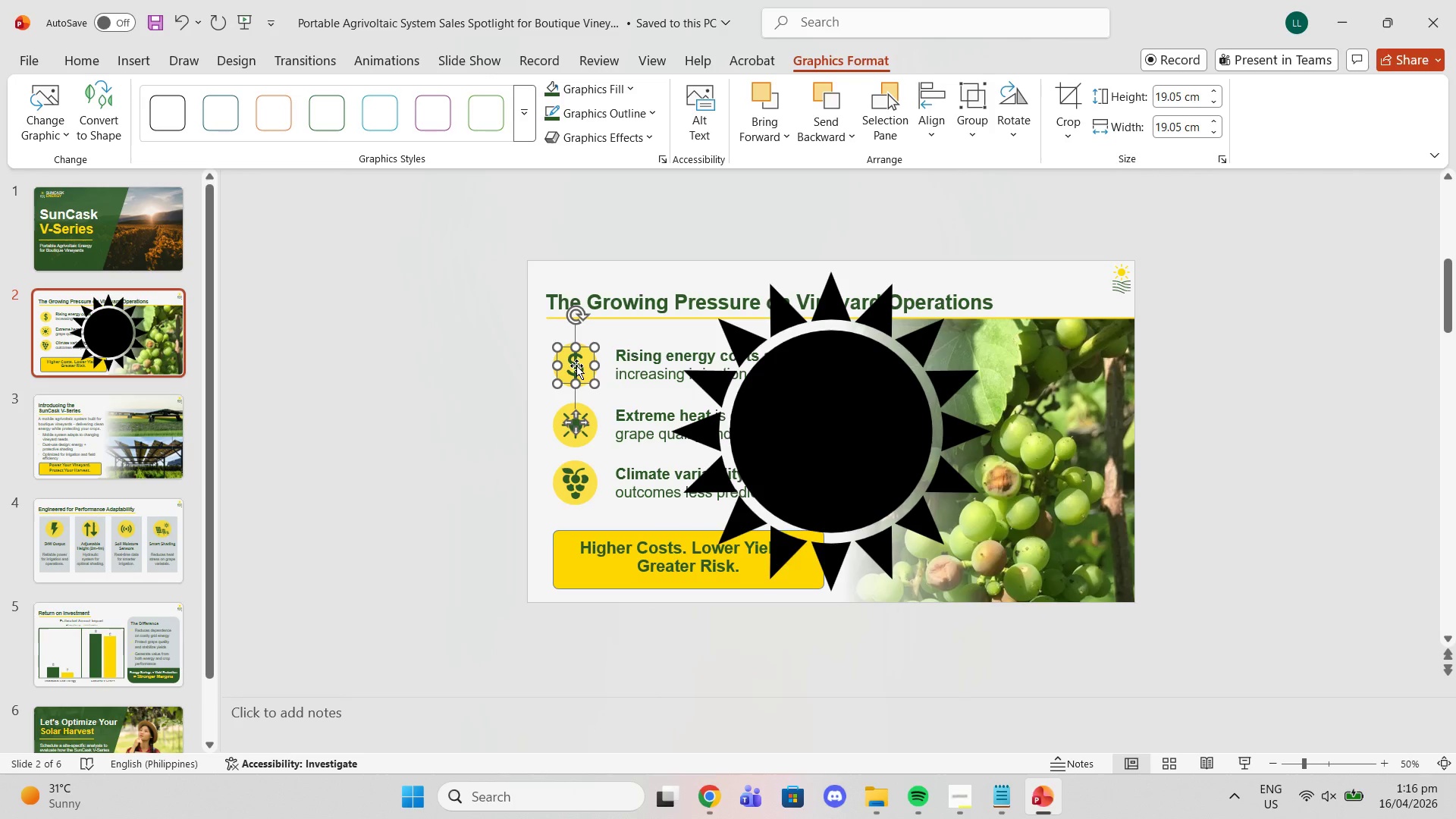 
left_click([576, 366])
 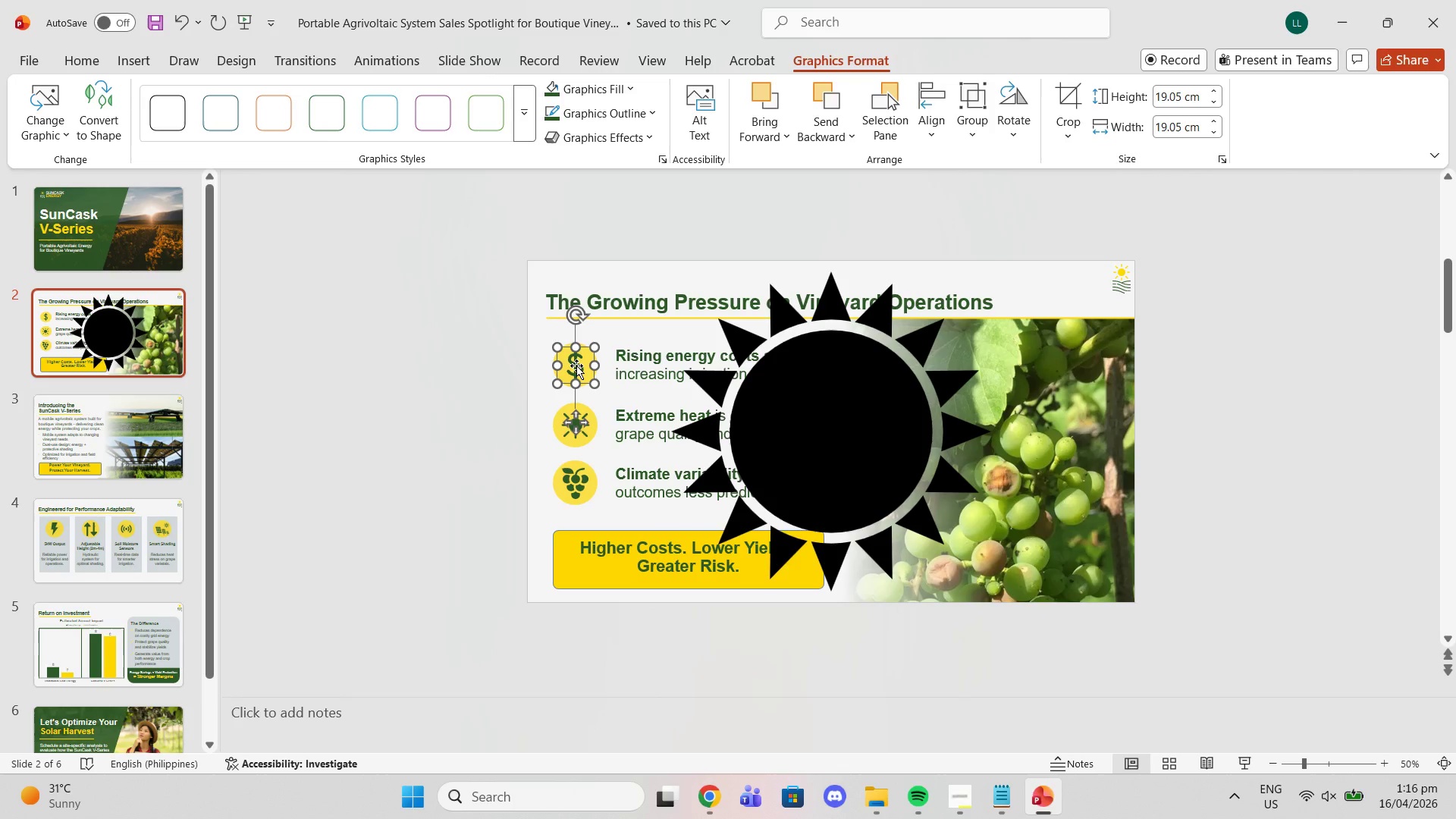 
left_click([576, 366])
 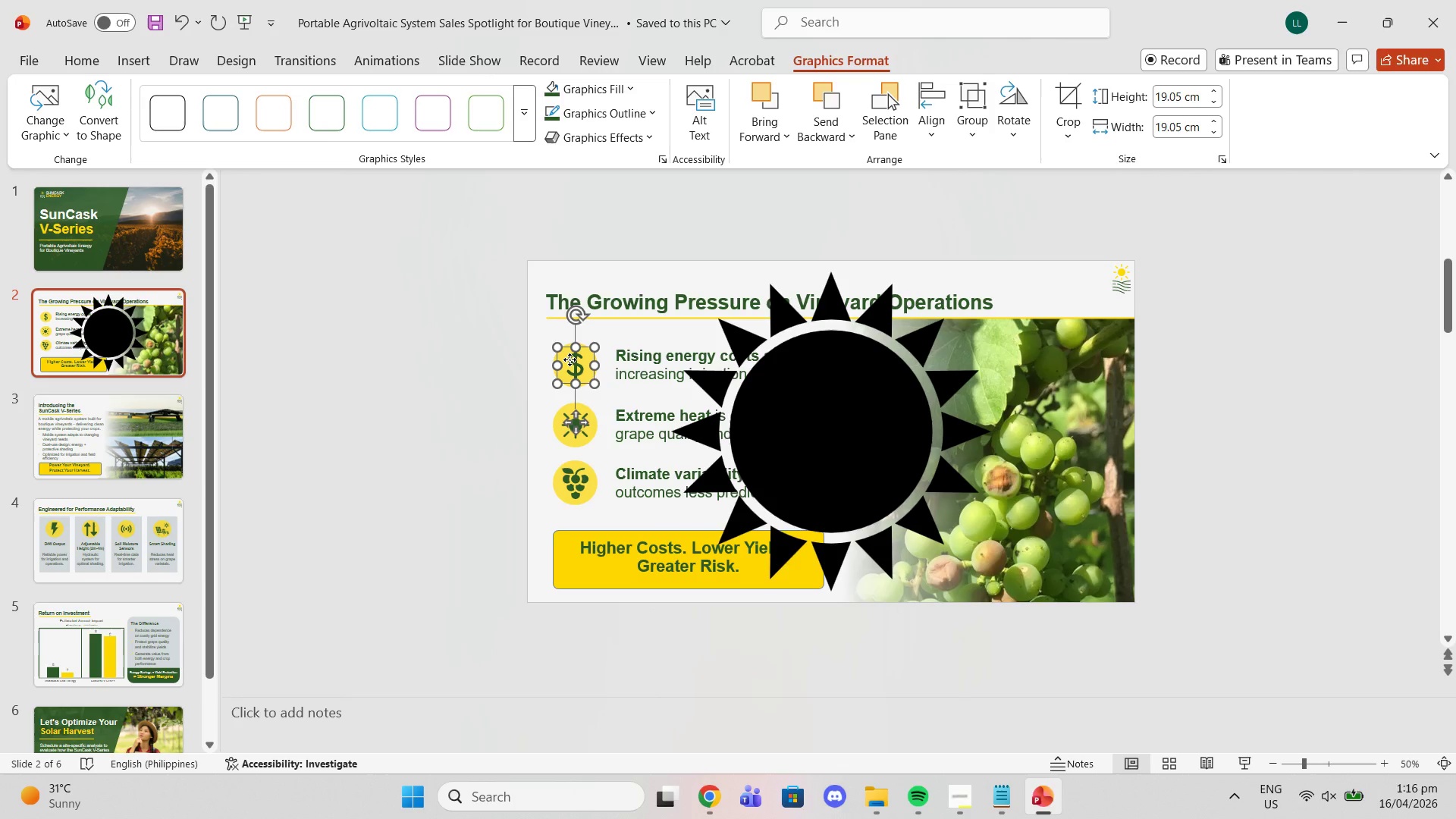 
left_click([570, 359])
 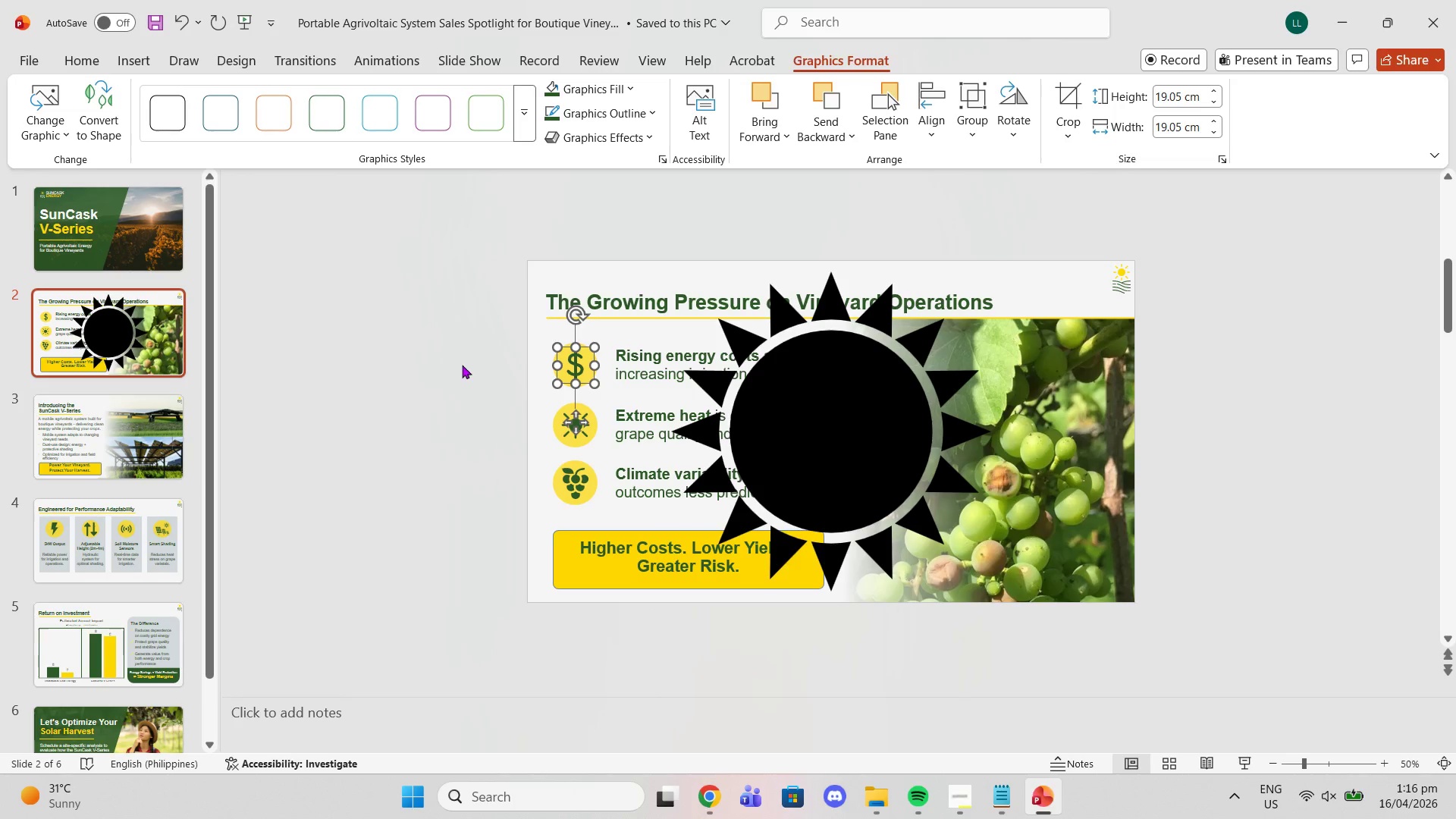 
left_click([461, 365])
 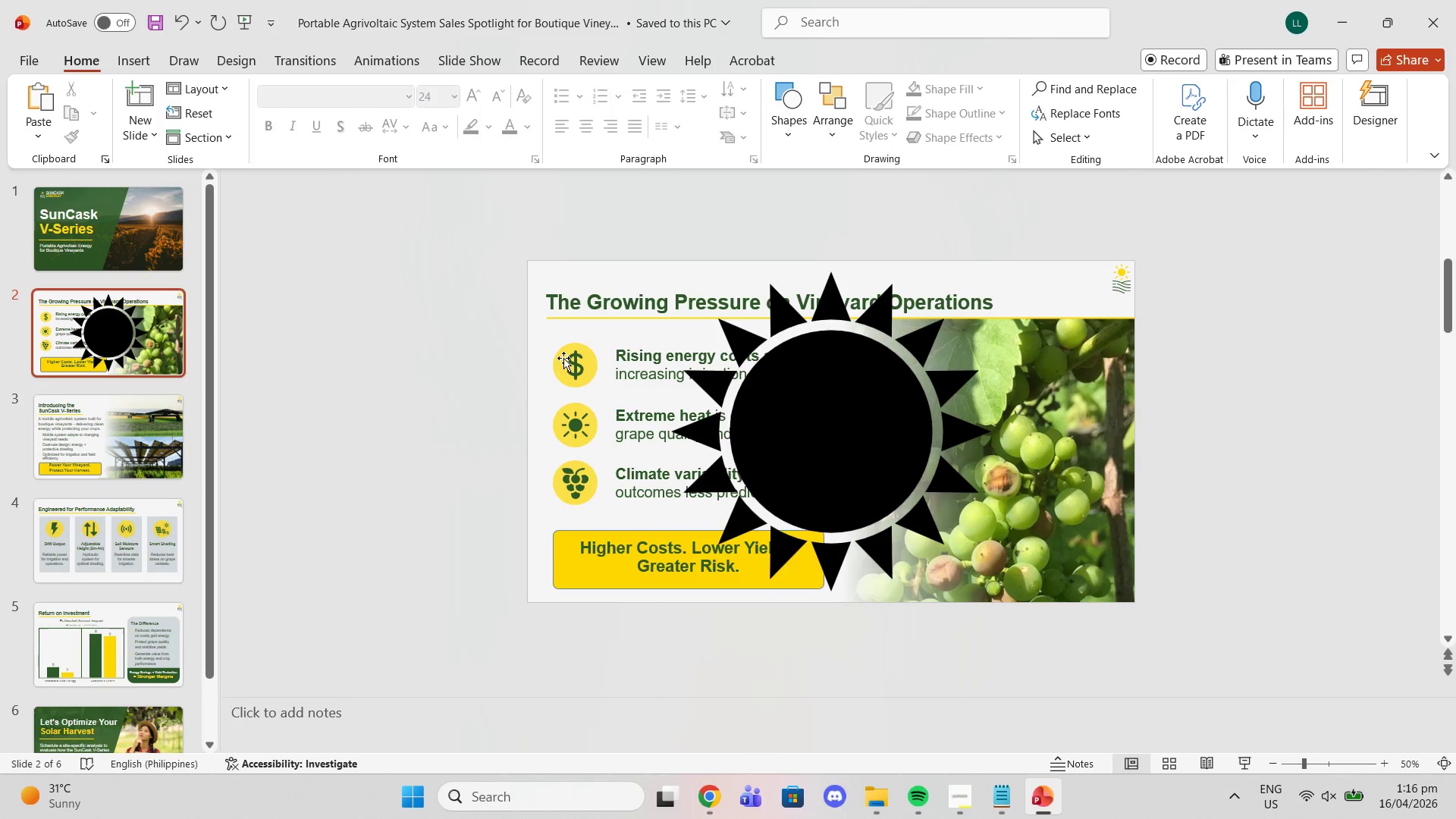 
left_click([563, 358])
 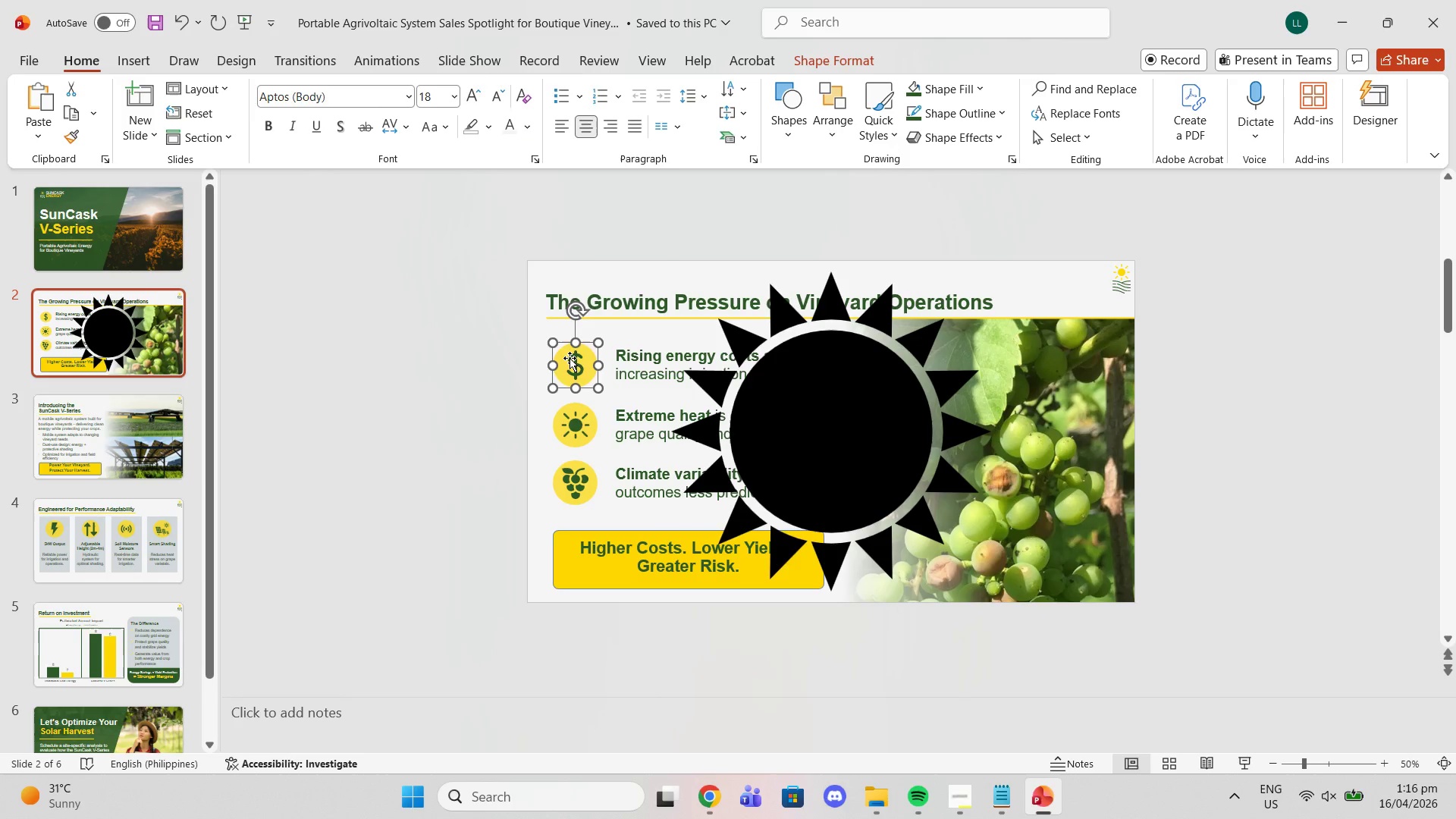 
left_click([570, 358])
 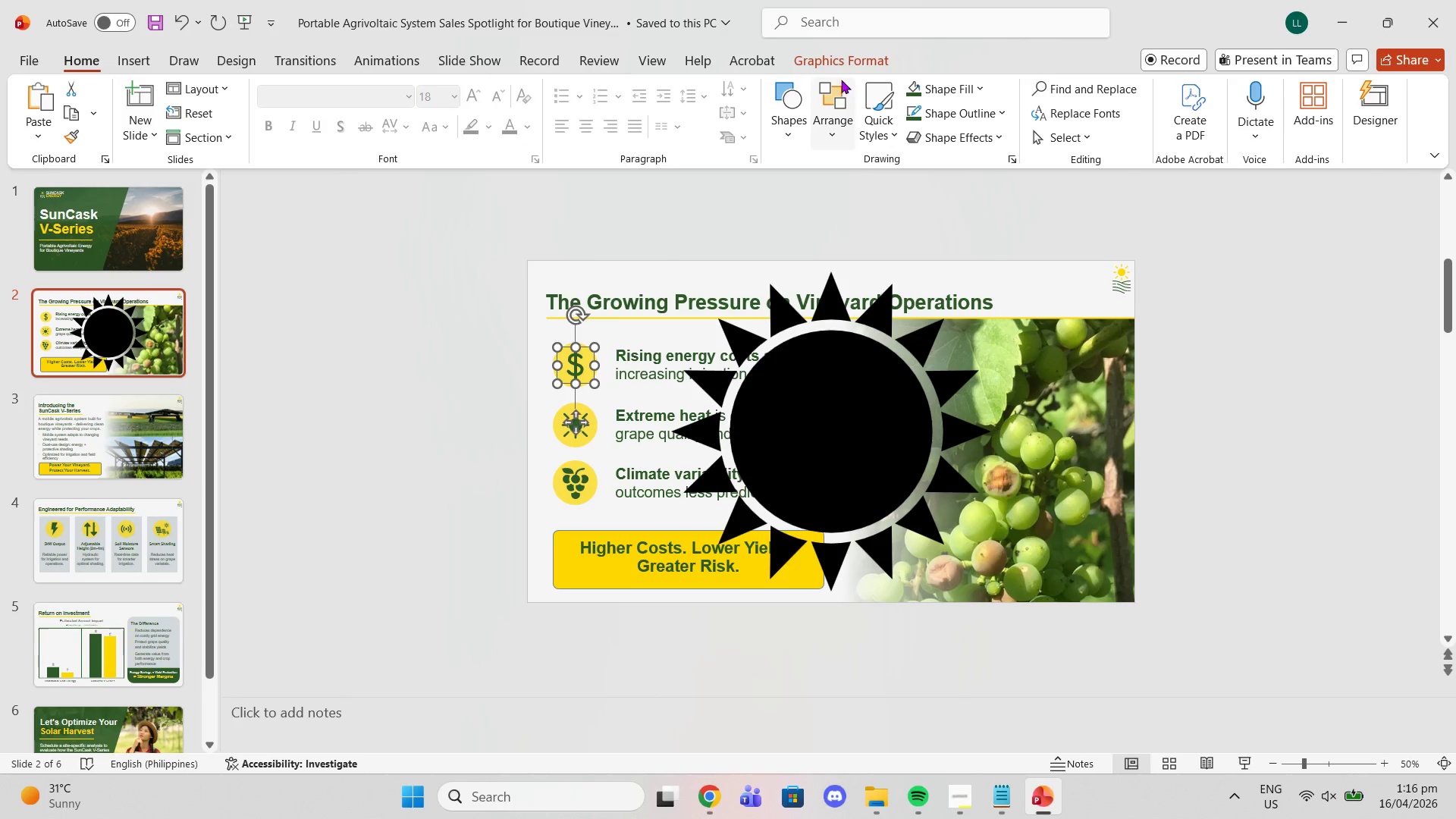 
left_click([818, 67])
 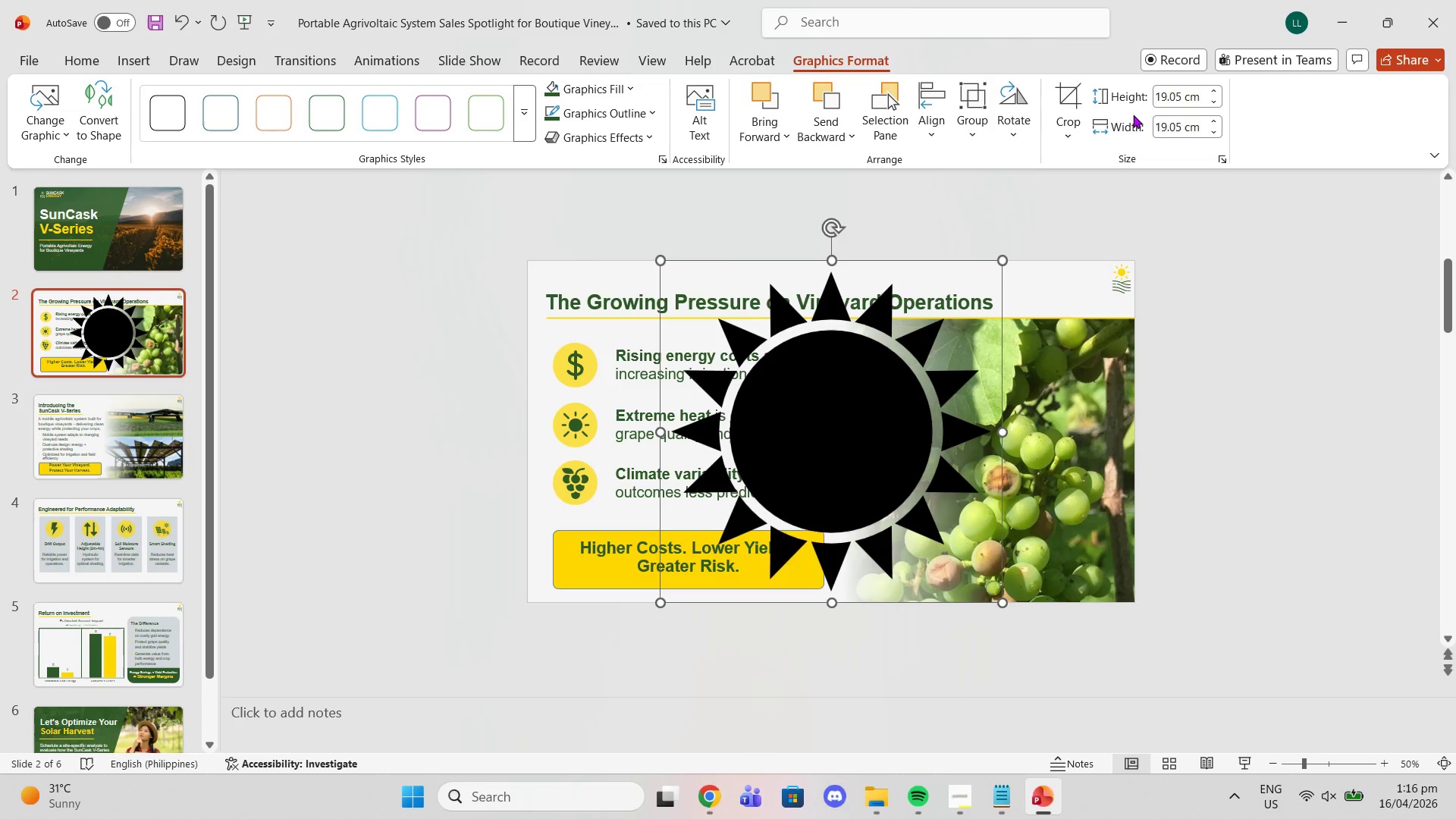 
left_click([1165, 95])
 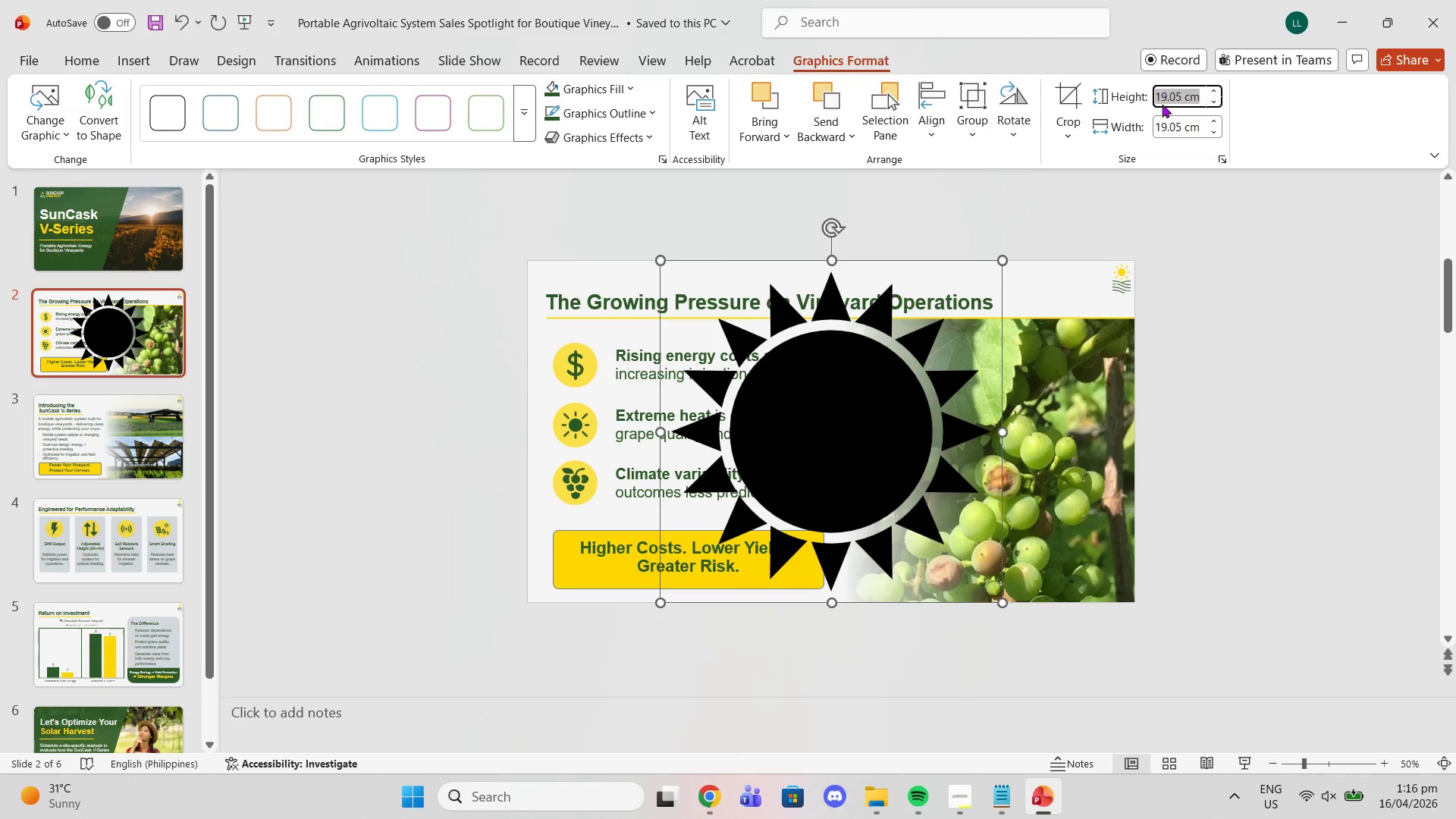 
key(2)
 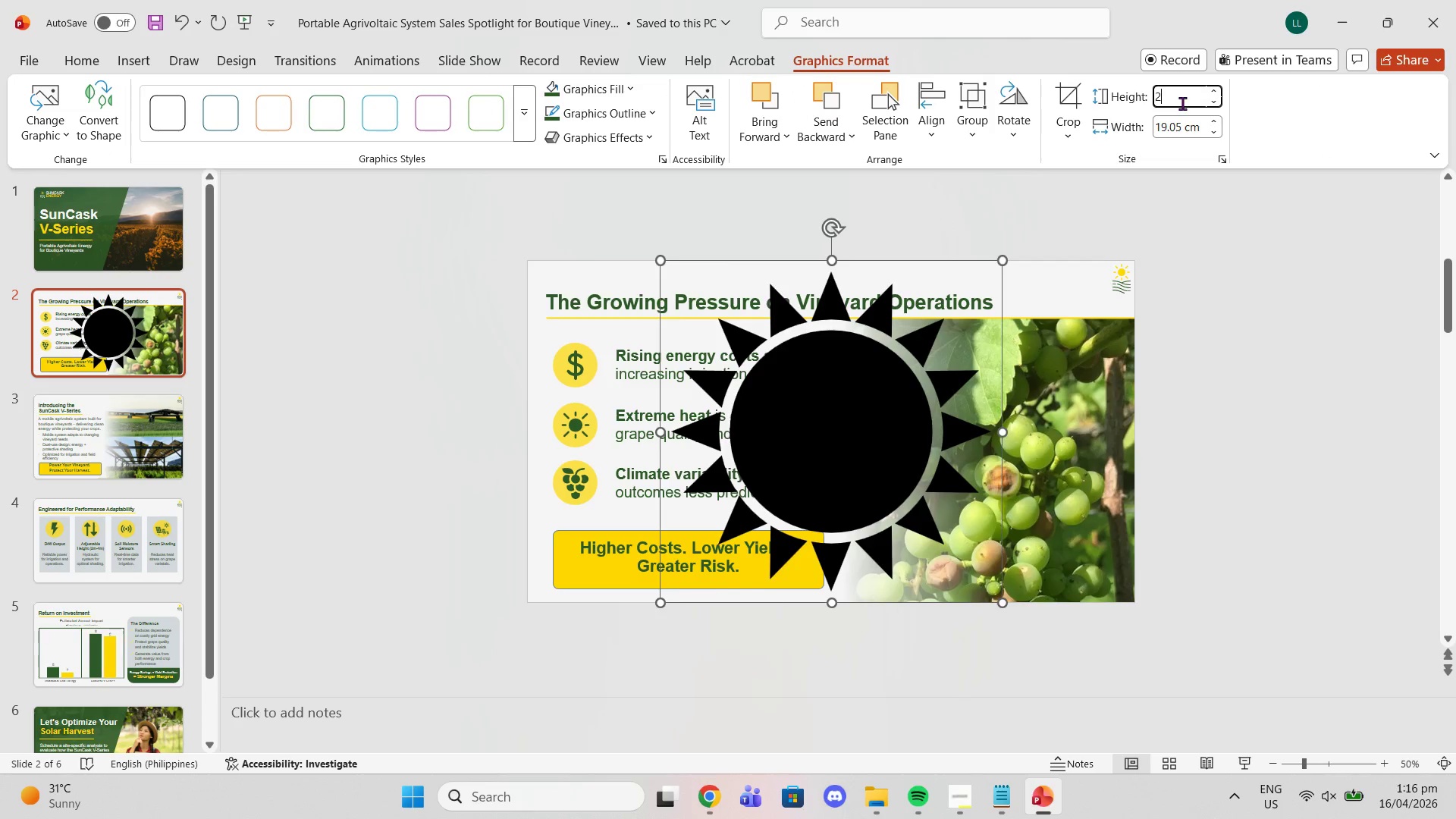 
key(Enter)
 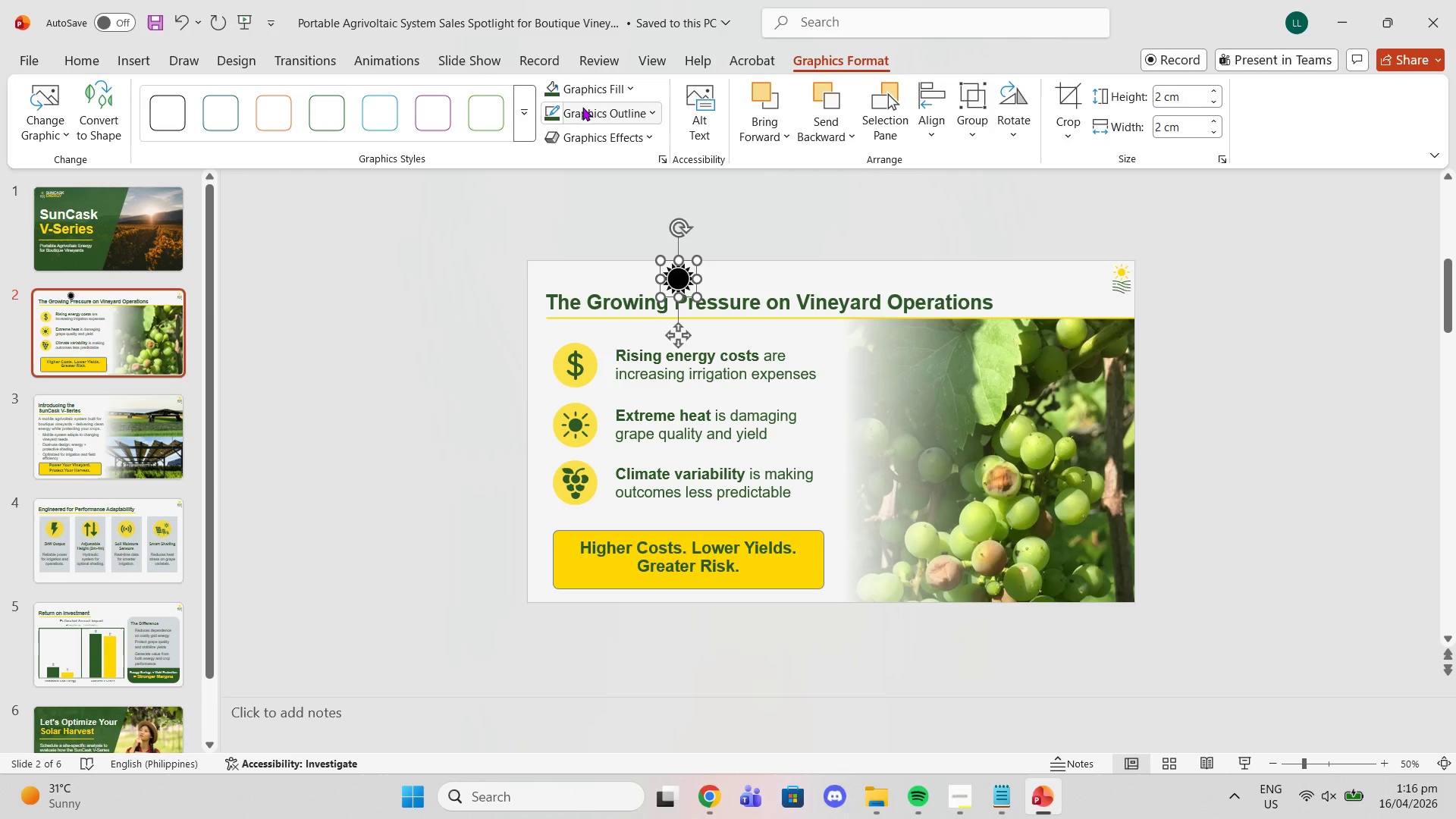 
left_click([559, 93])
 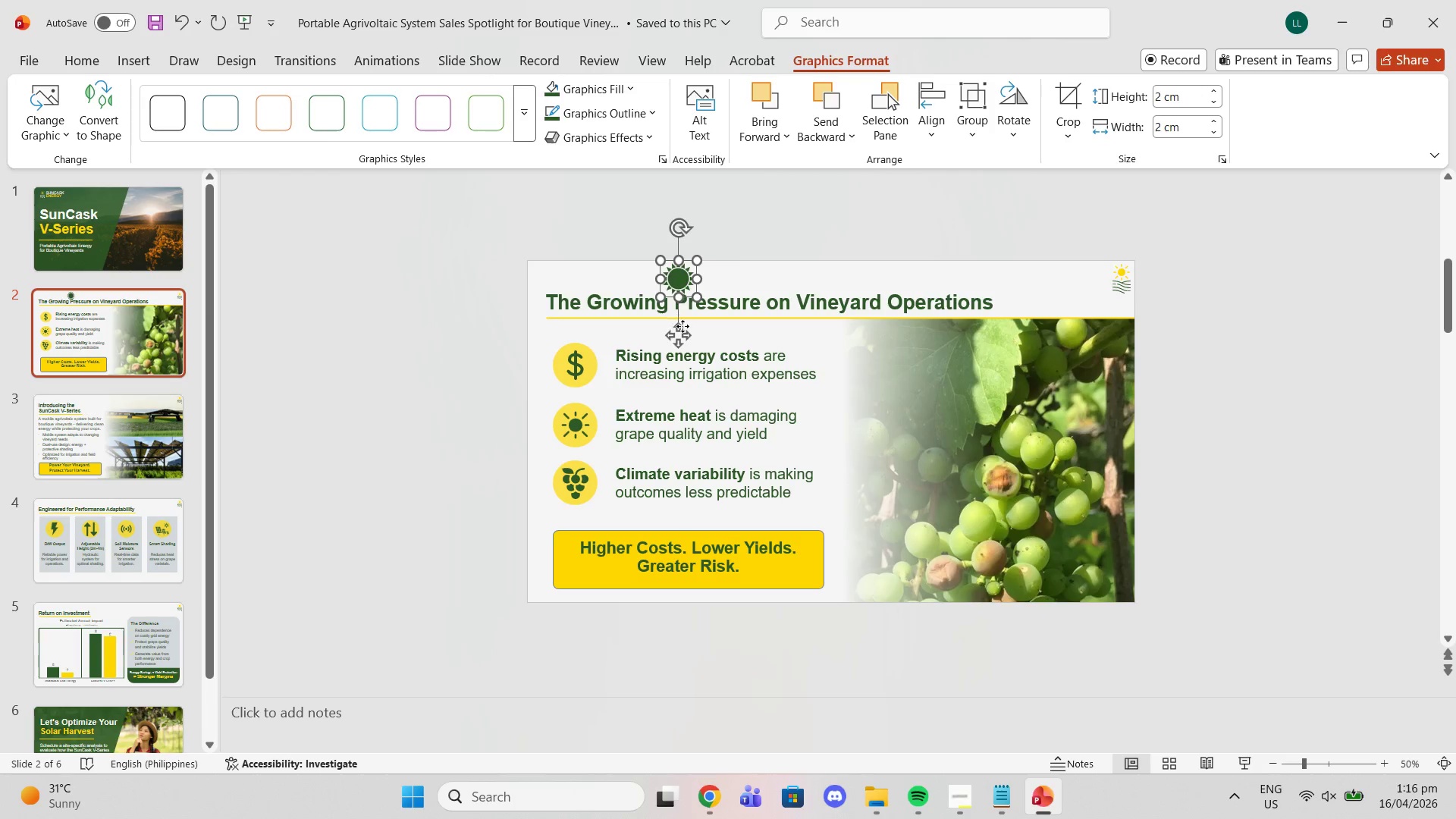 
left_click_drag(start_coordinate=[679, 338], to_coordinate=[546, 460])
 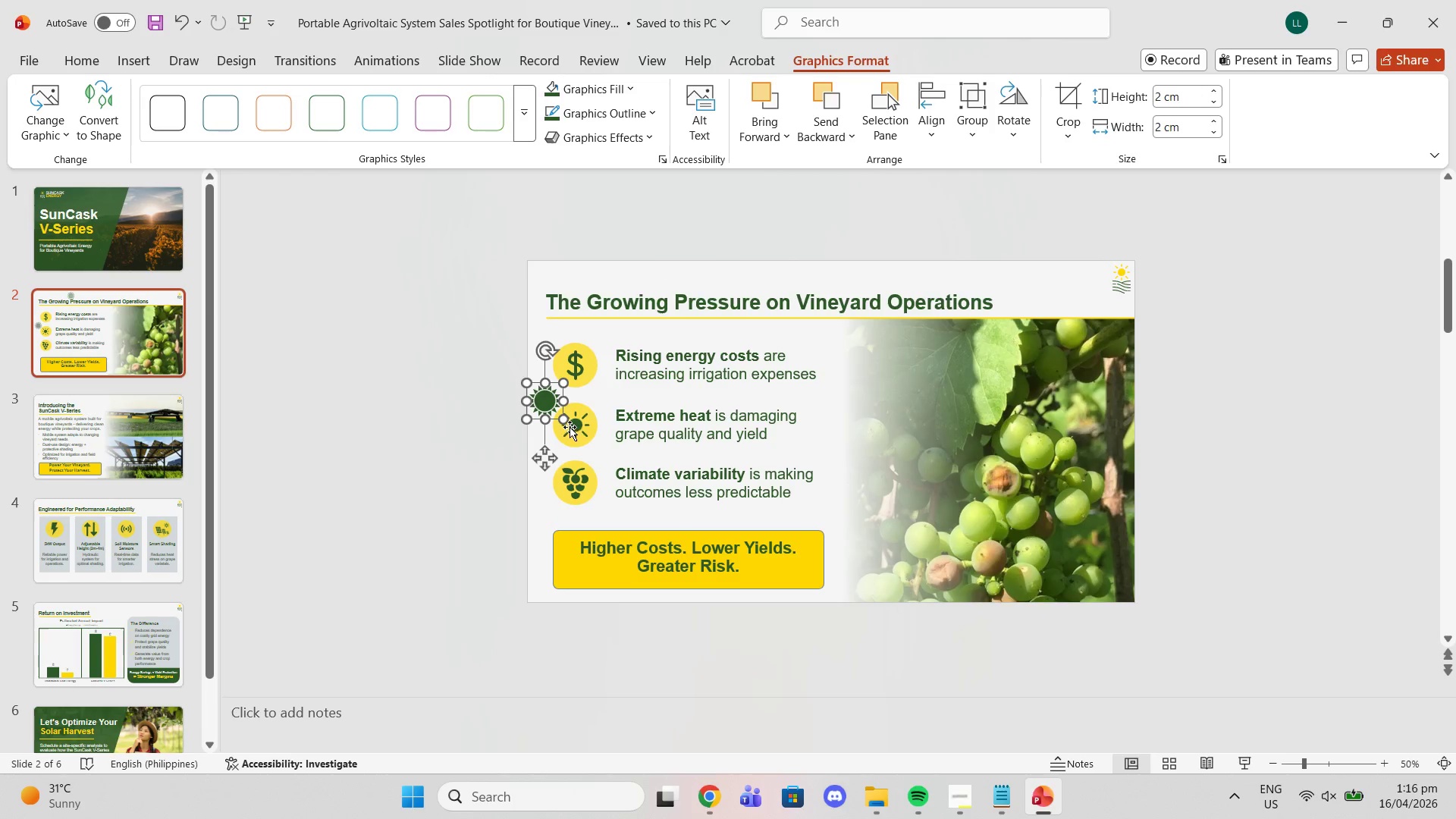 
left_click([571, 425])
 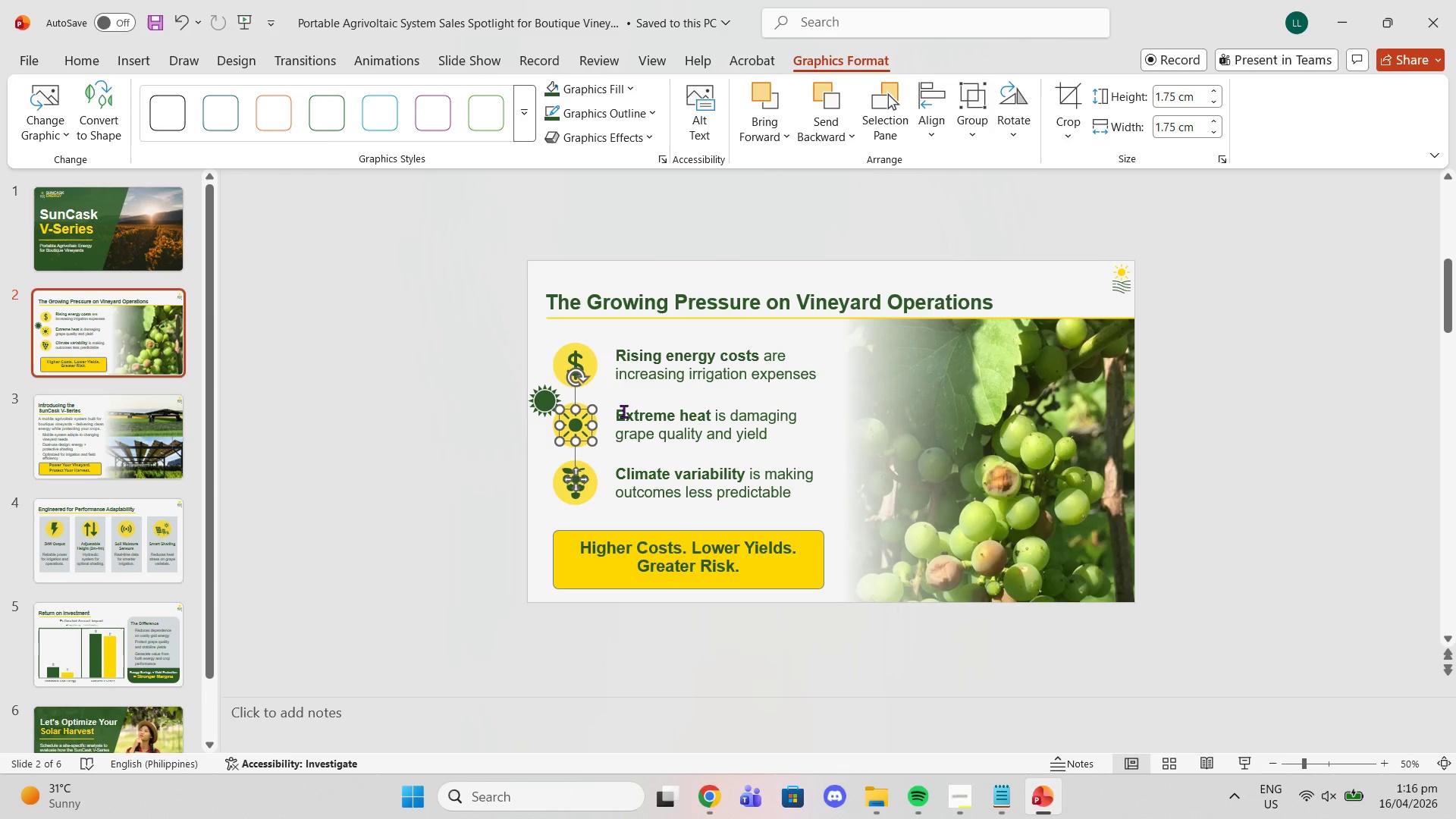 
key(Delete)
 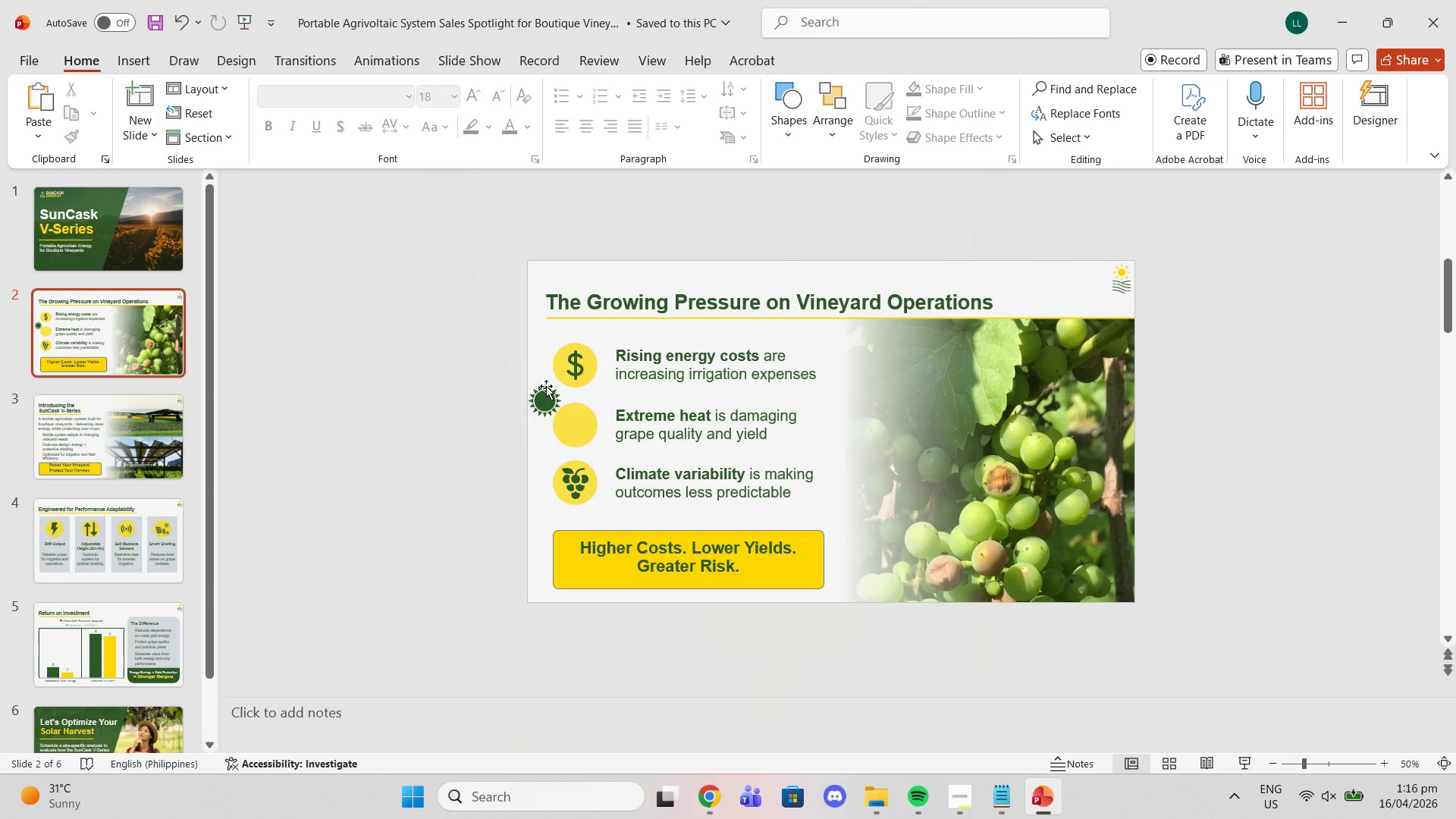 
left_click([546, 394])
 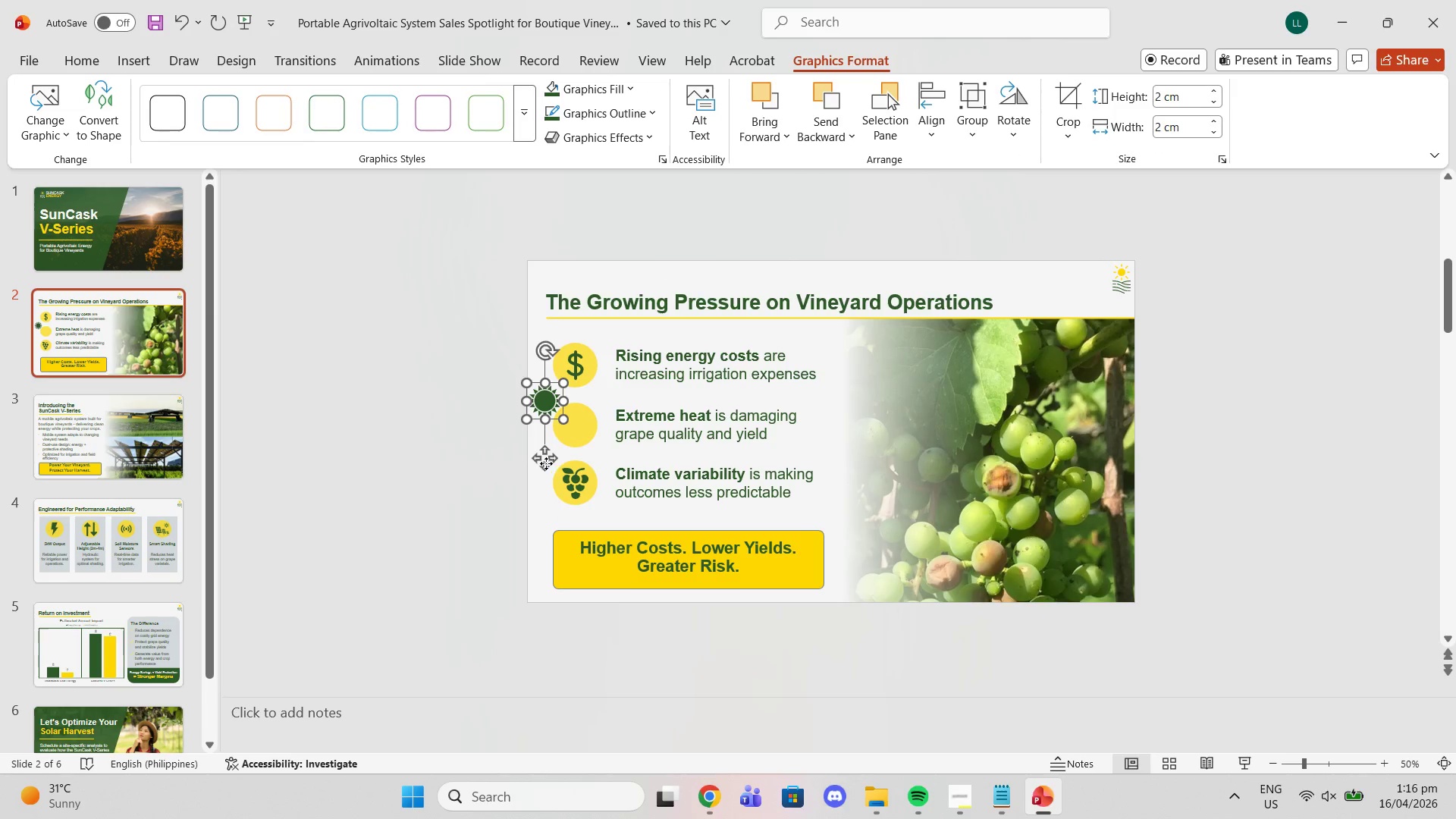 
left_click_drag(start_coordinate=[541, 463], to_coordinate=[572, 485])
 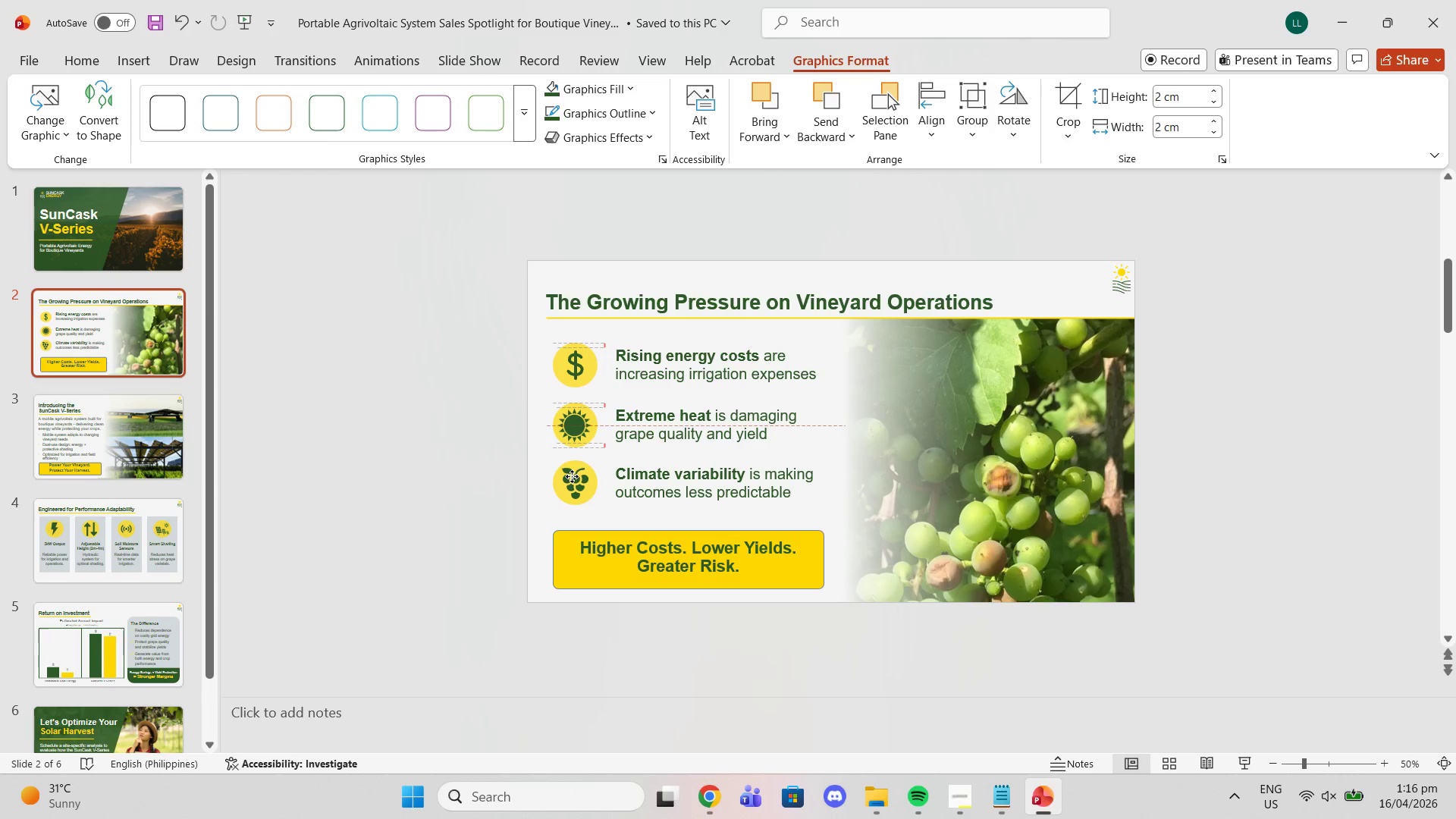 
wait(10.72)
 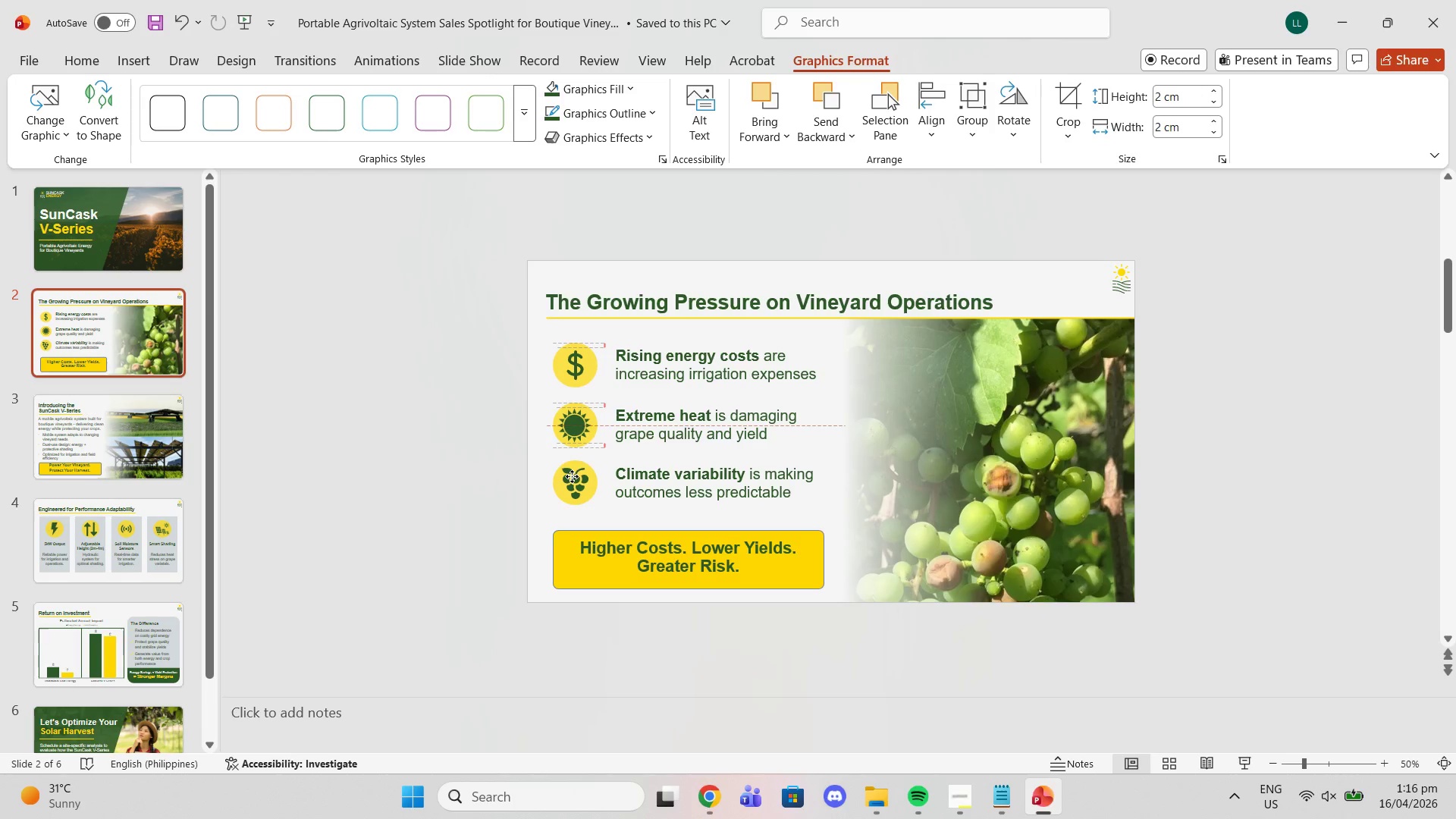 
left_click([501, 460])
 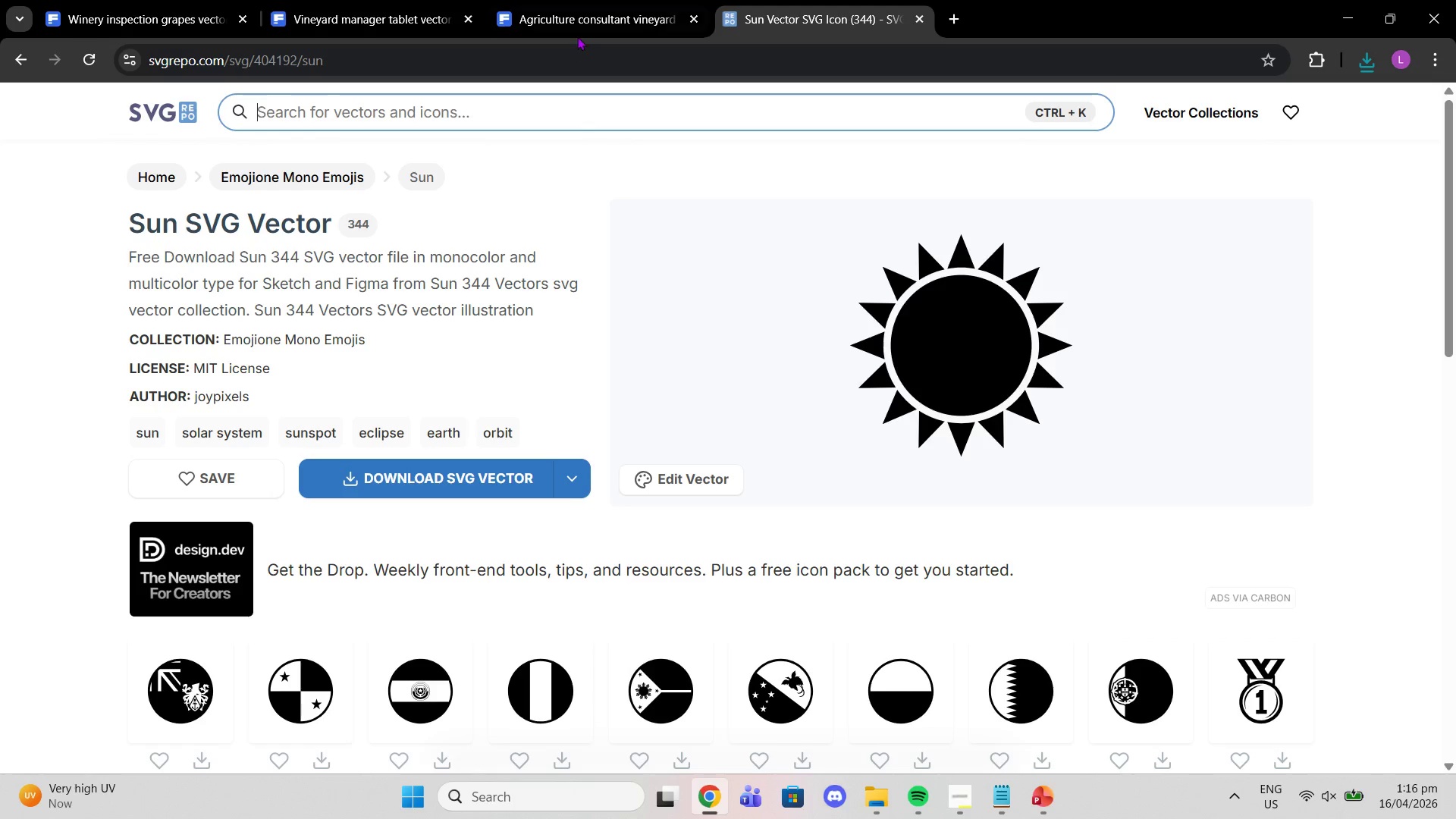 
wait(5.02)
 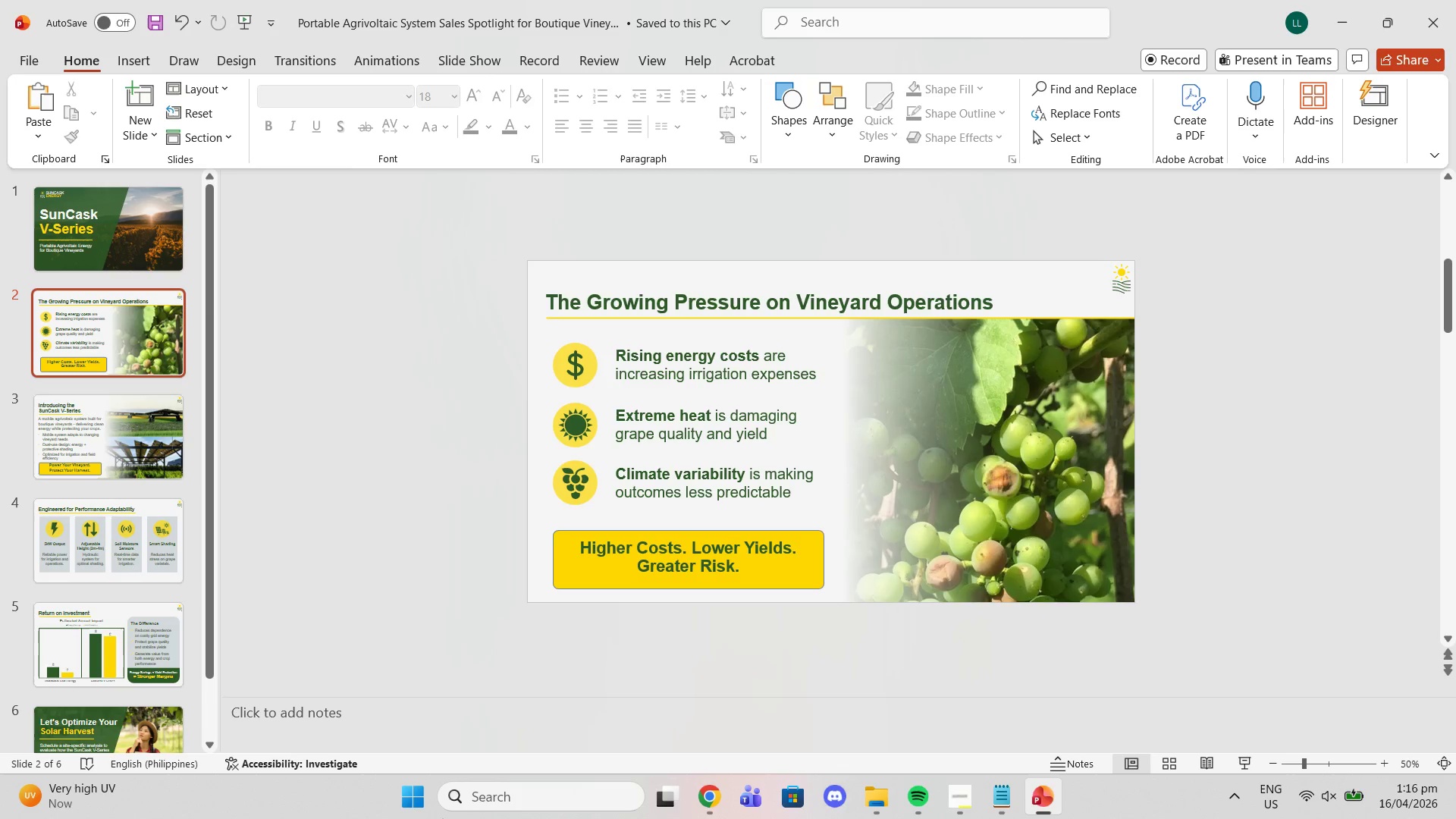 
type(energy cost)
 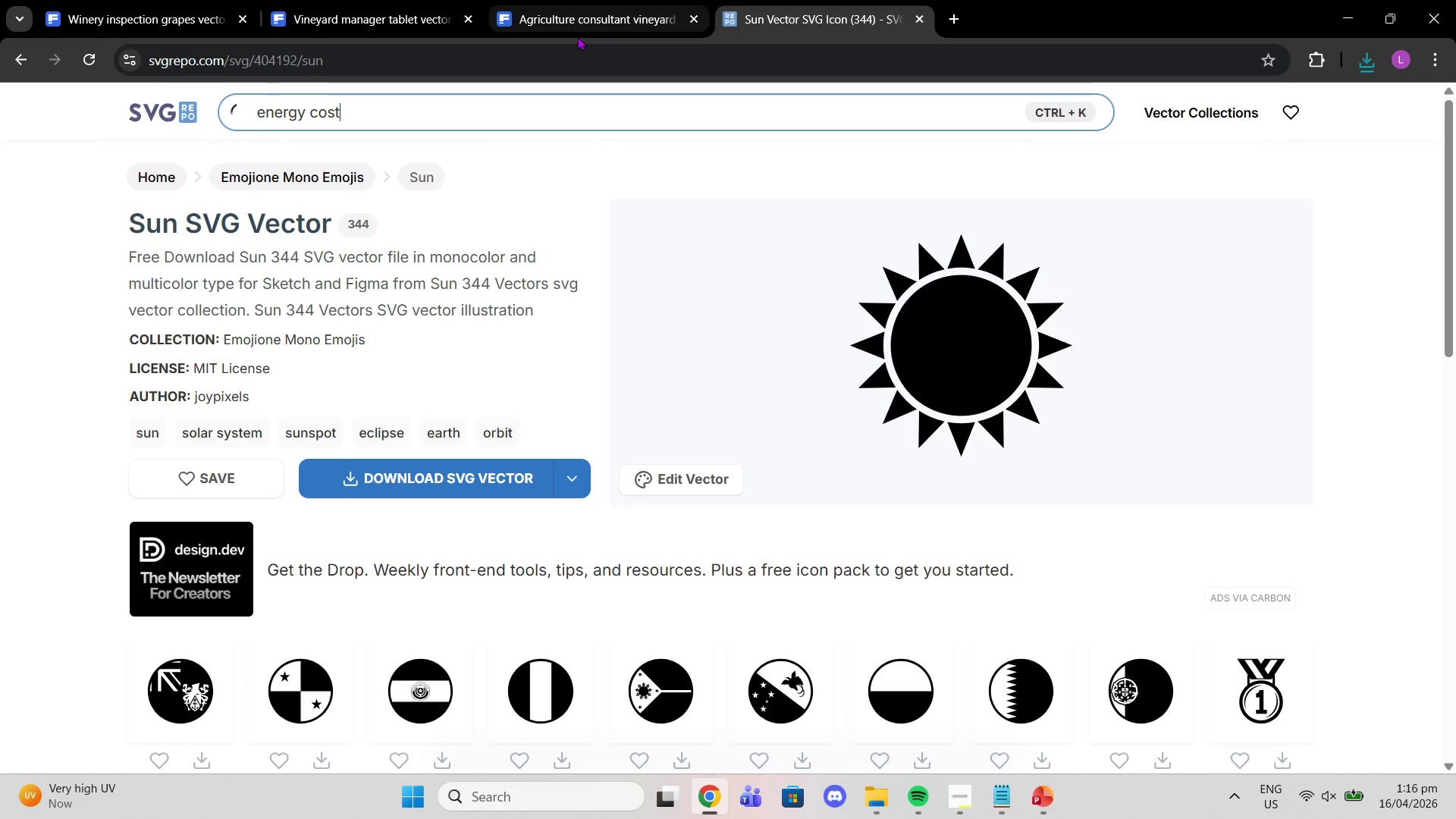 
key(Enter)
 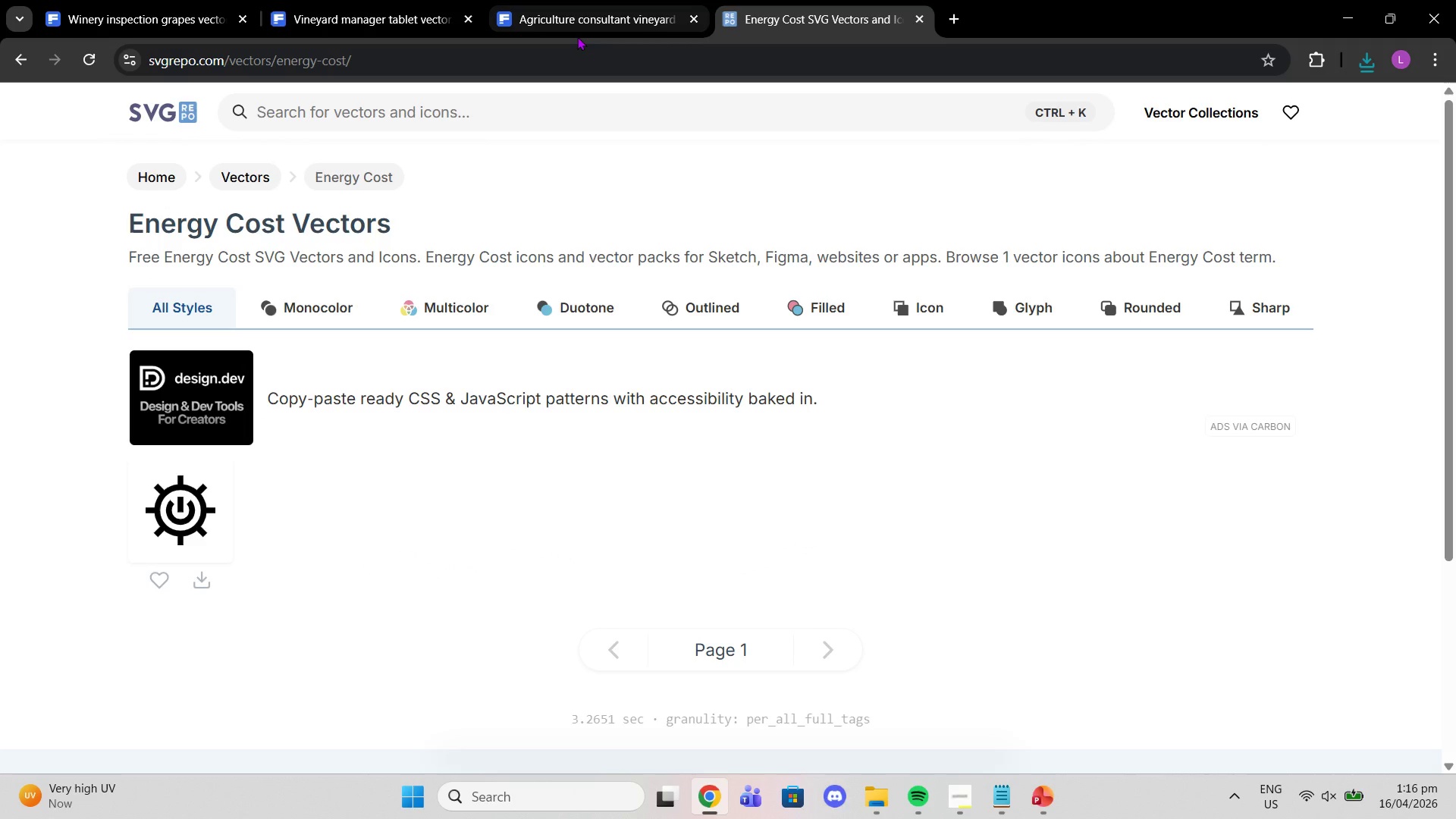 
wait(13.0)
 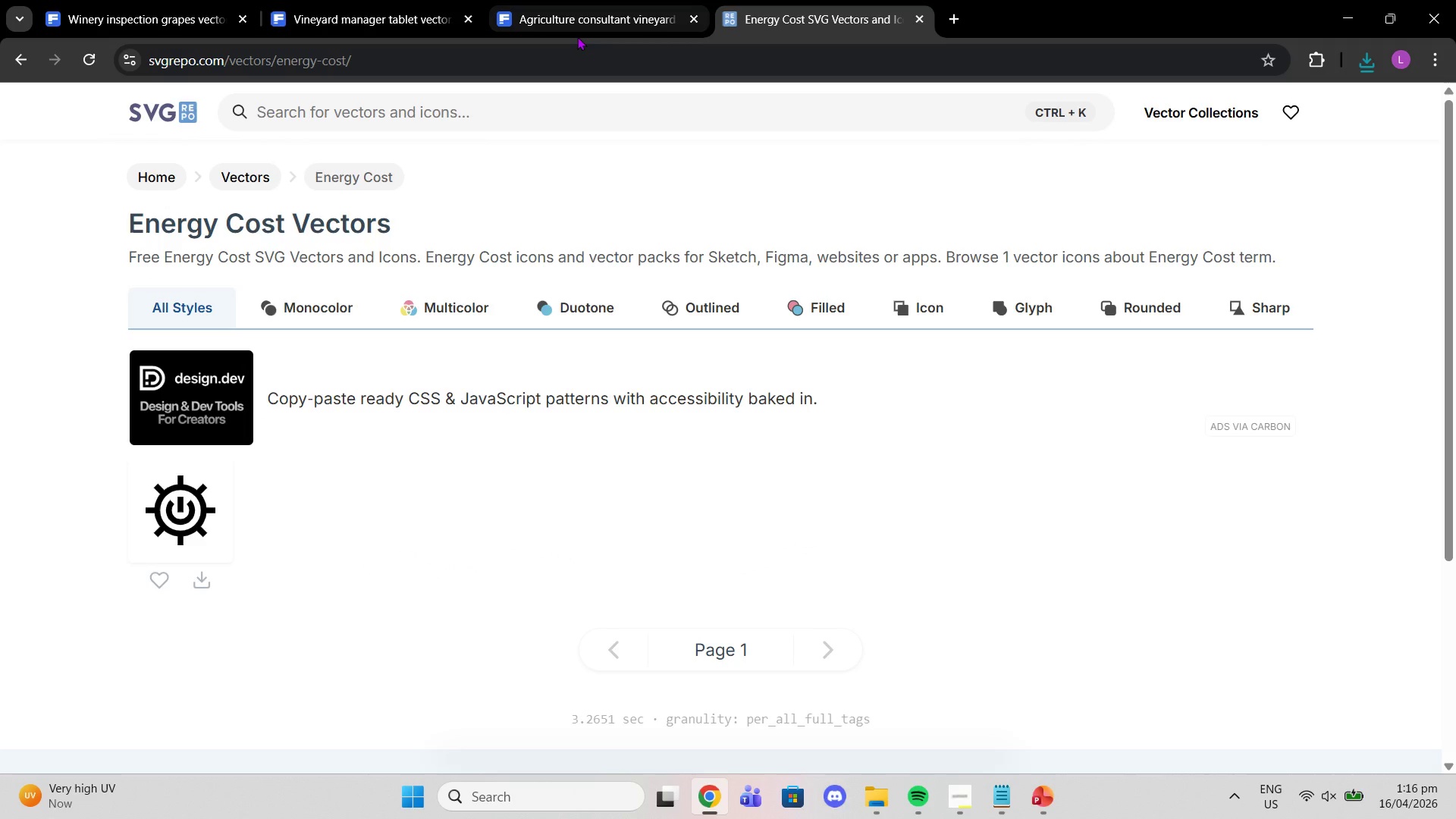 
double_click([400, 125])
 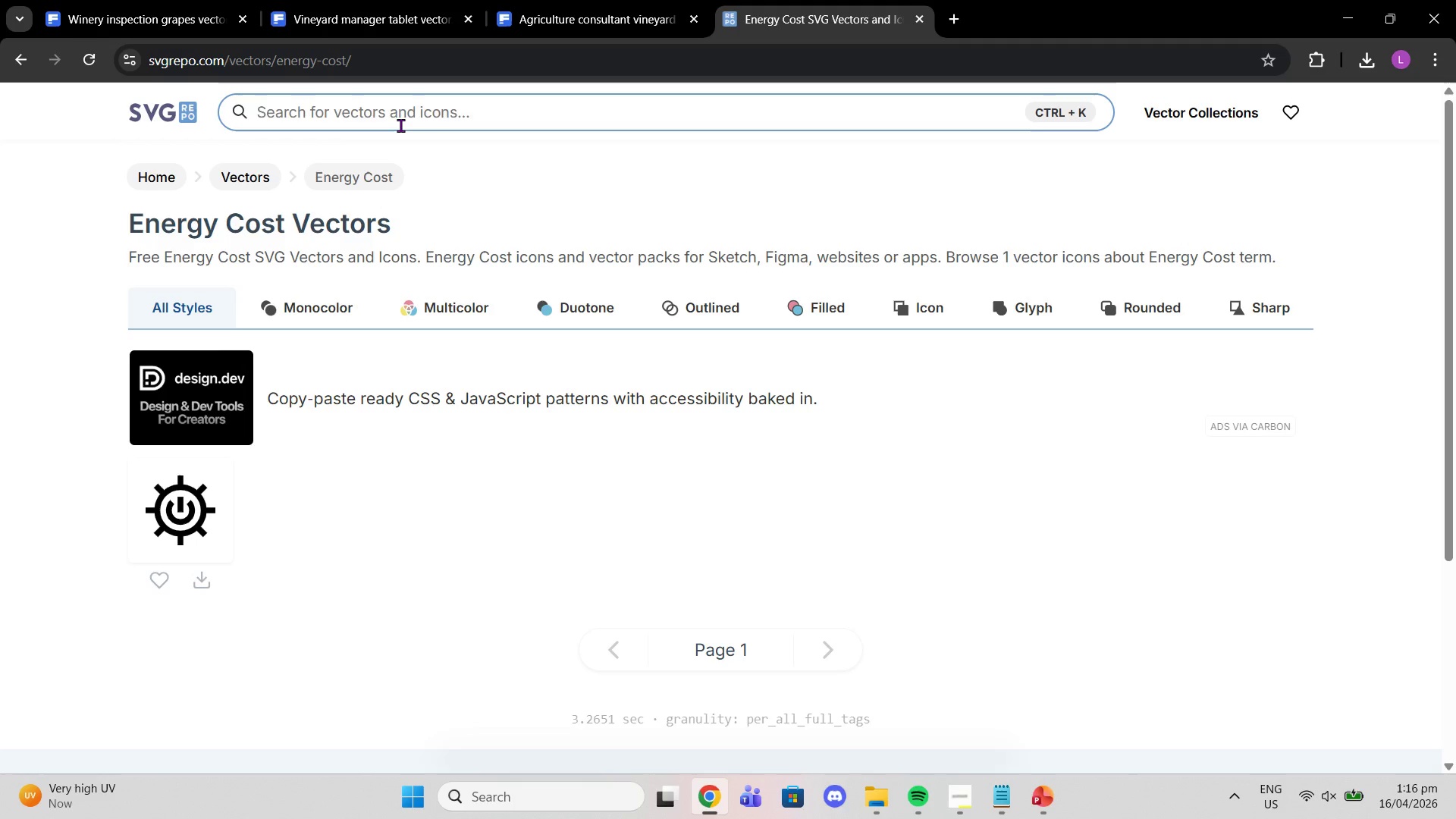 
type(cost of energy)
 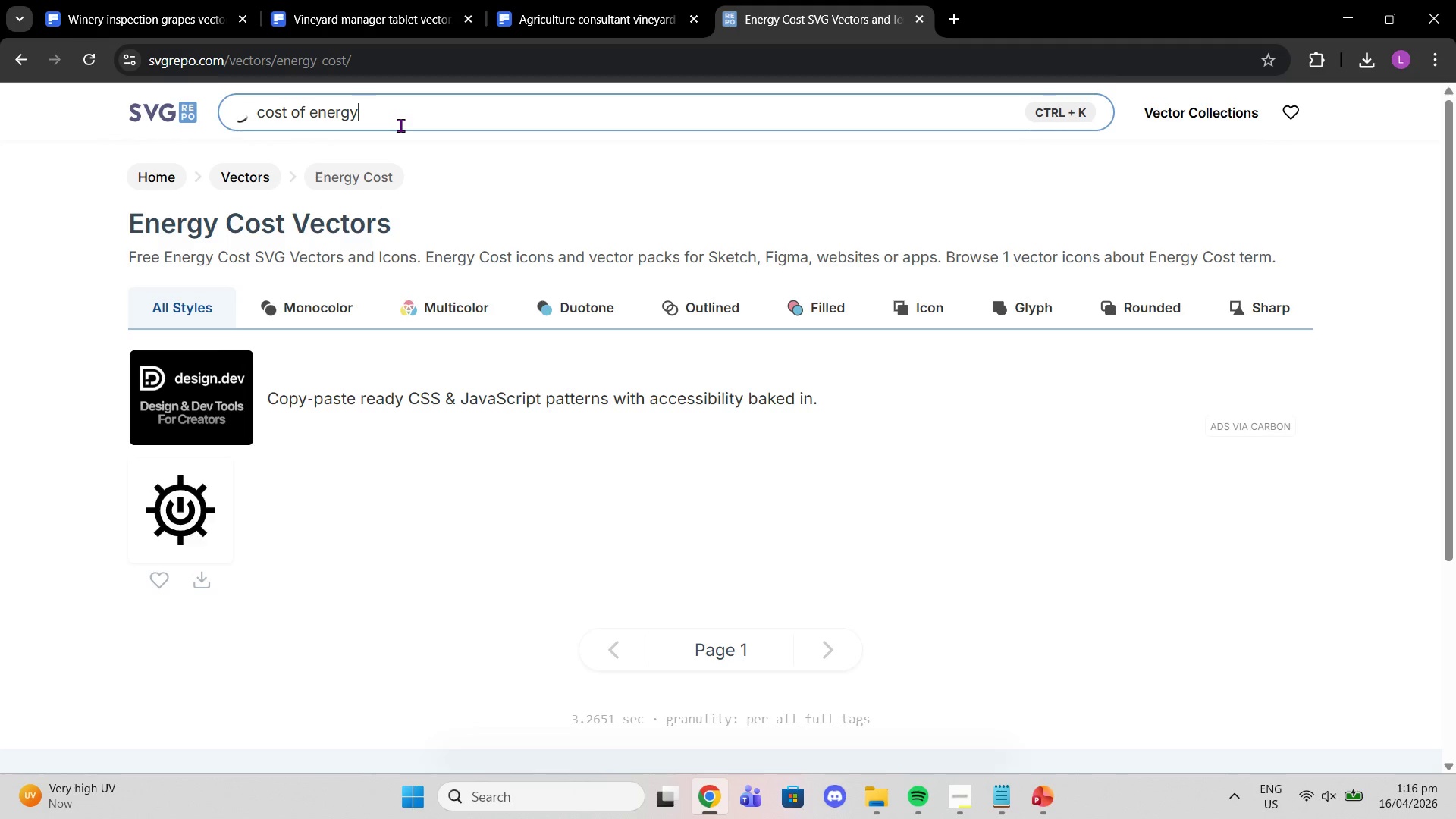 
key(Enter)
 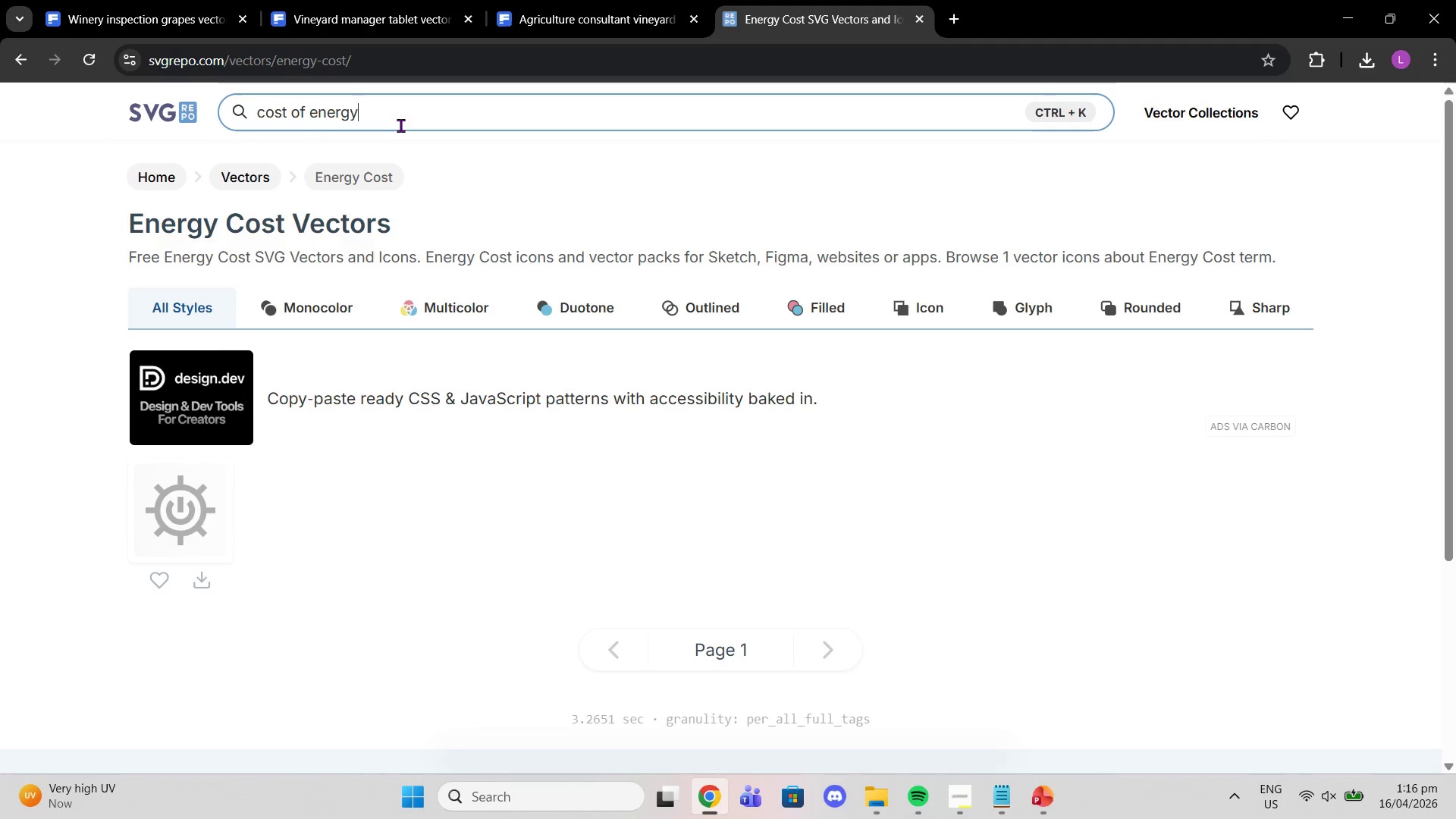 
mouse_move([906, 39])
 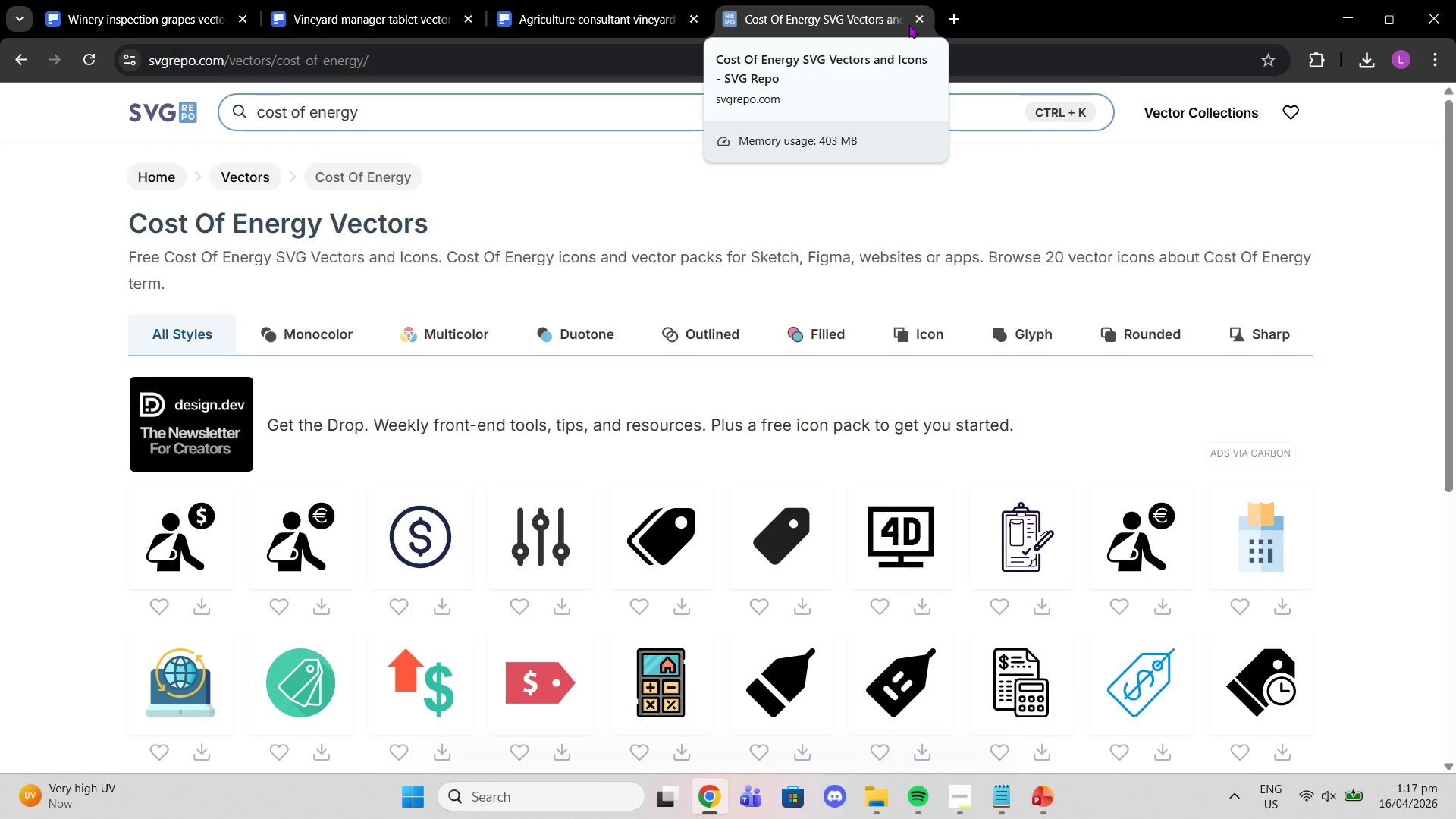 
wait(7.28)
 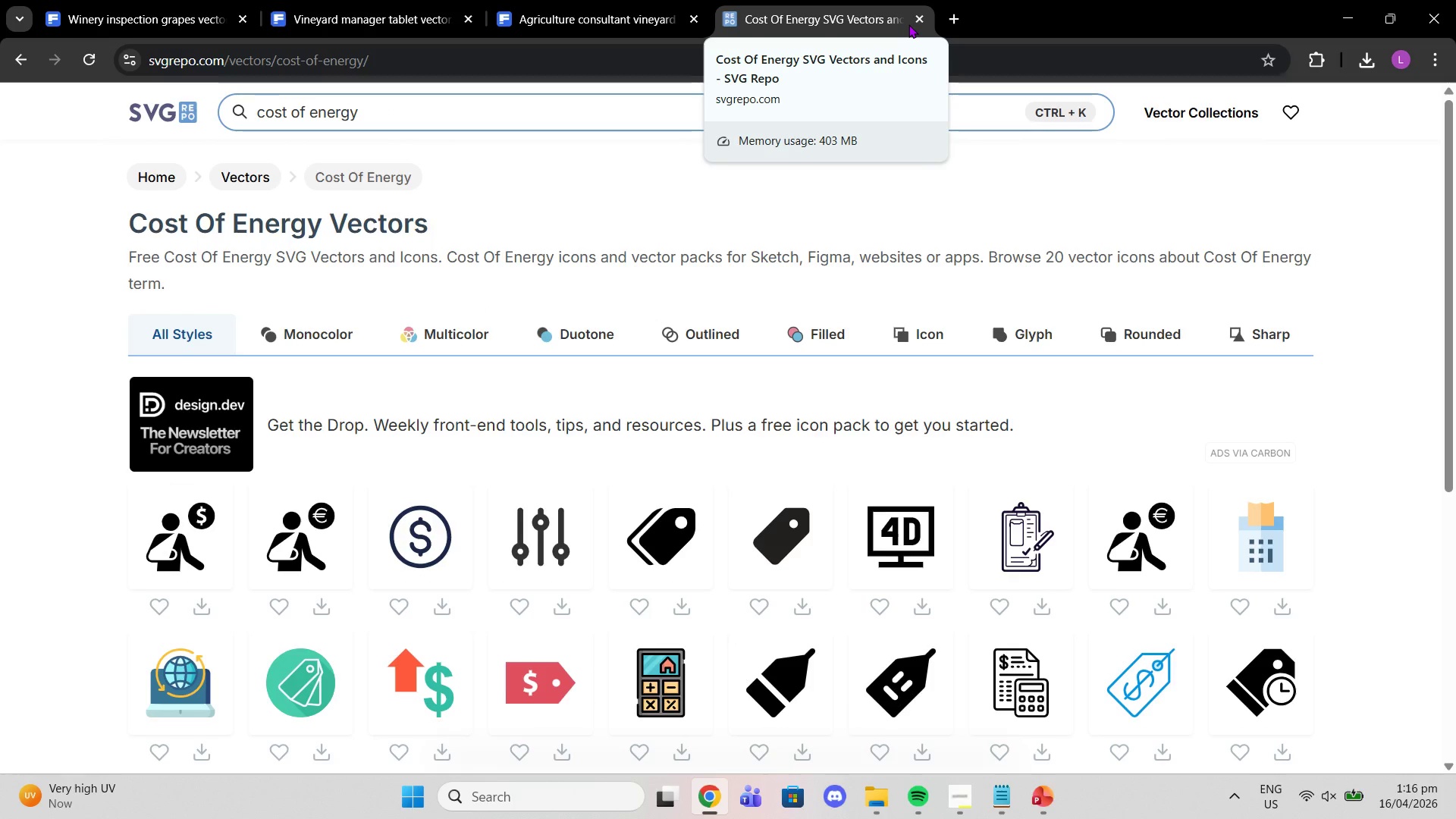 
scroll: coordinate [652, 308], scroll_direction: down, amount: 4.0
 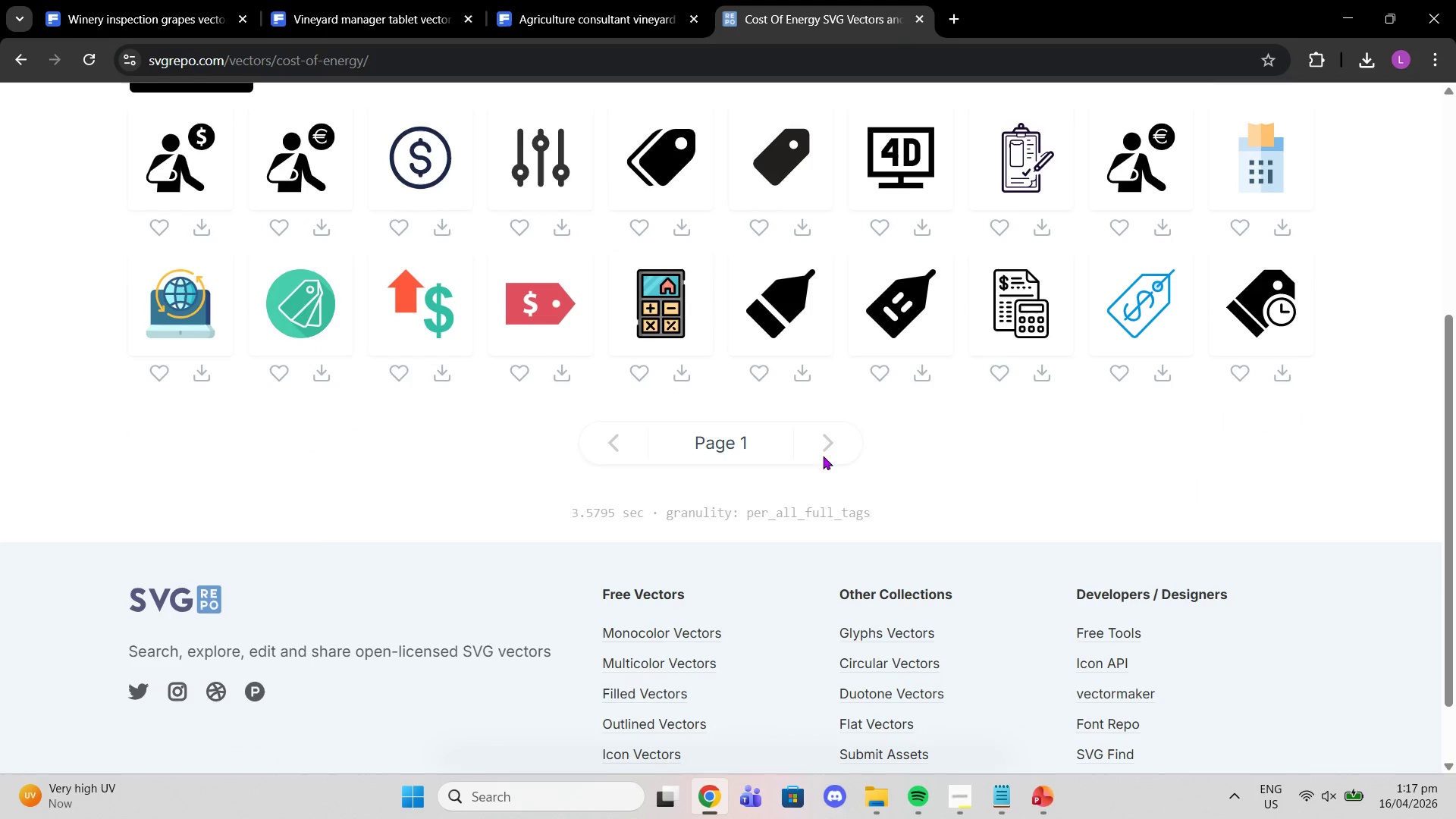 
left_click([823, 452])
 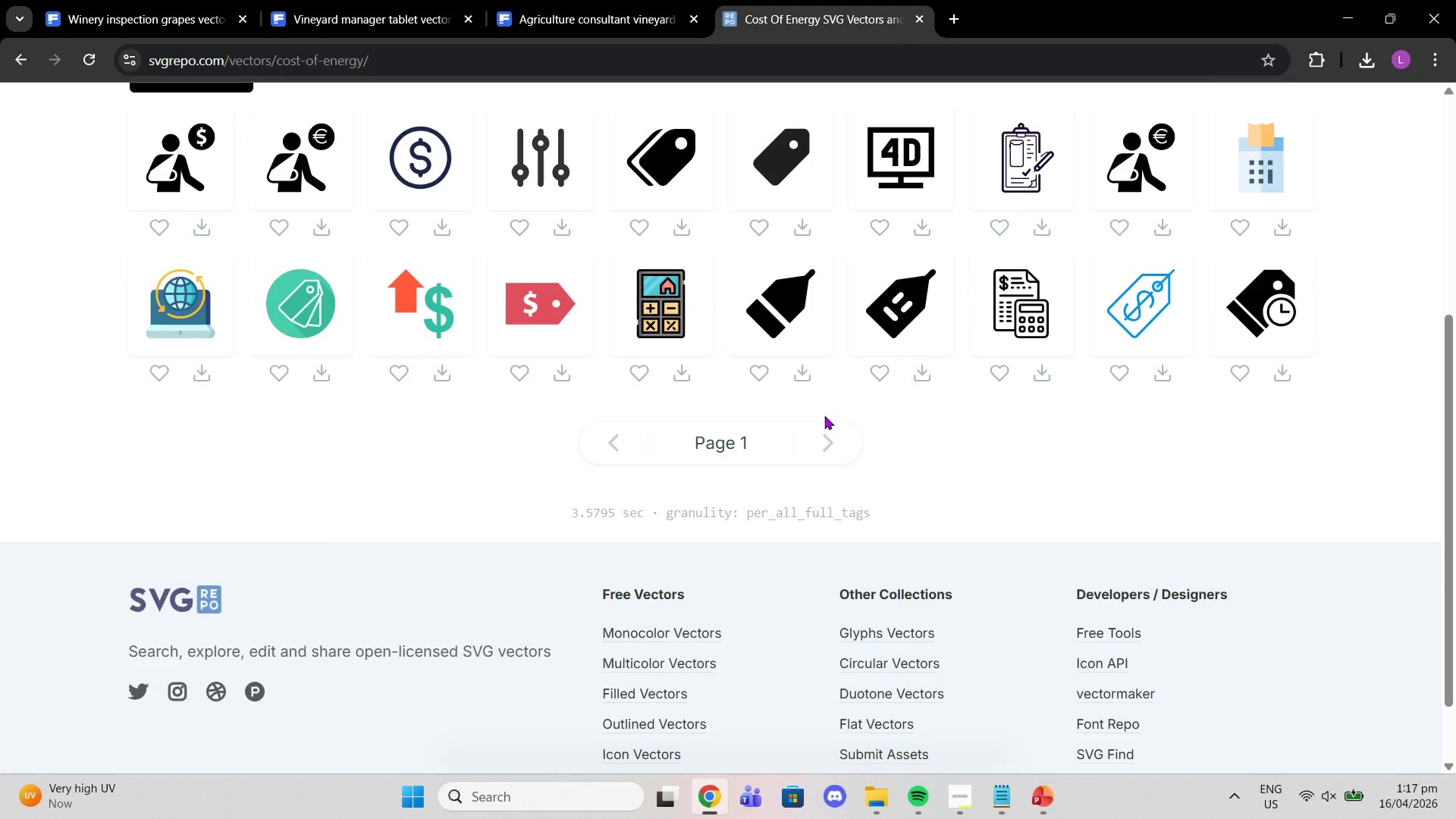 
scroll: coordinate [815, 405], scroll_direction: up, amount: 5.0
 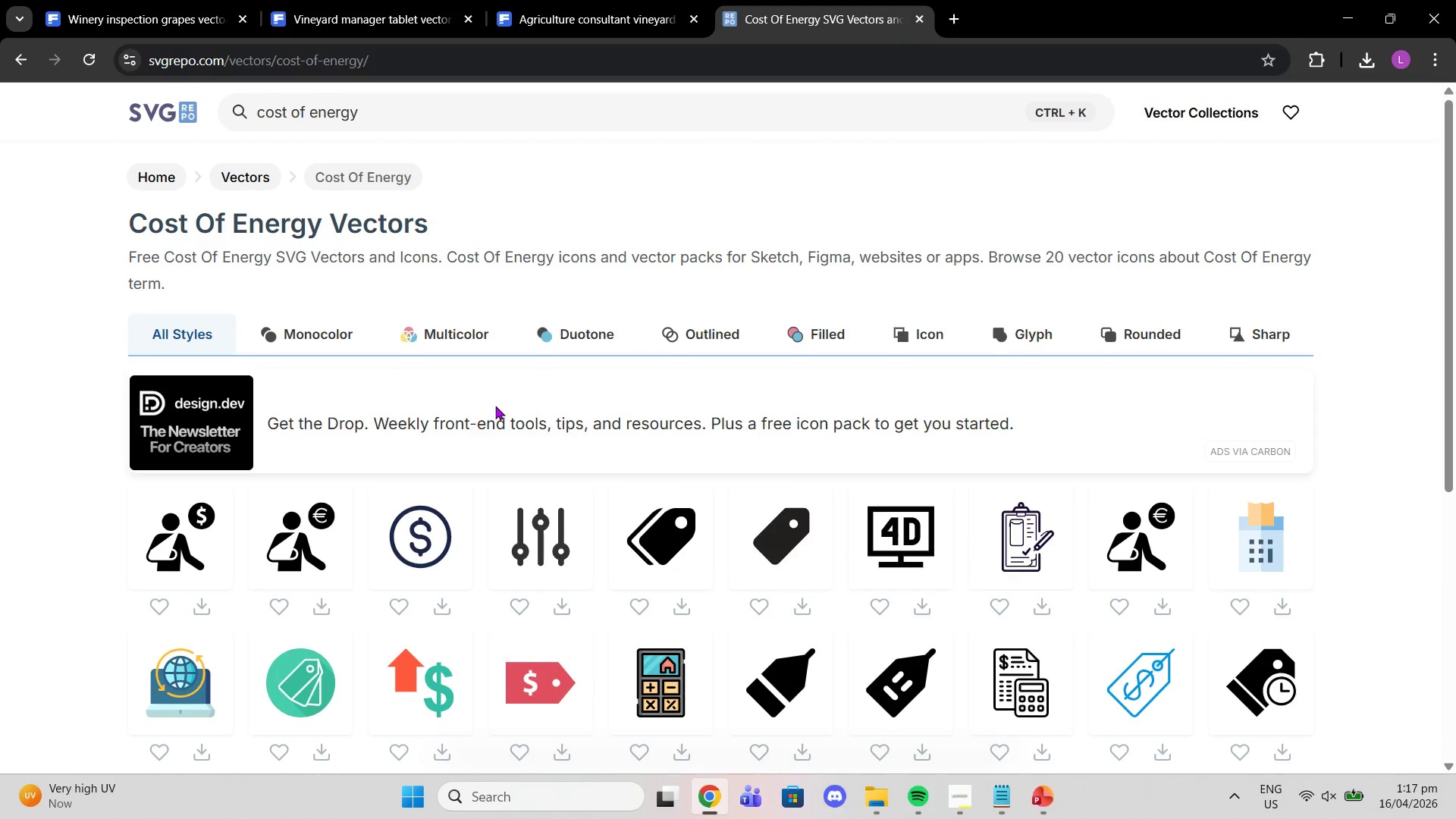 
wait(5.77)
 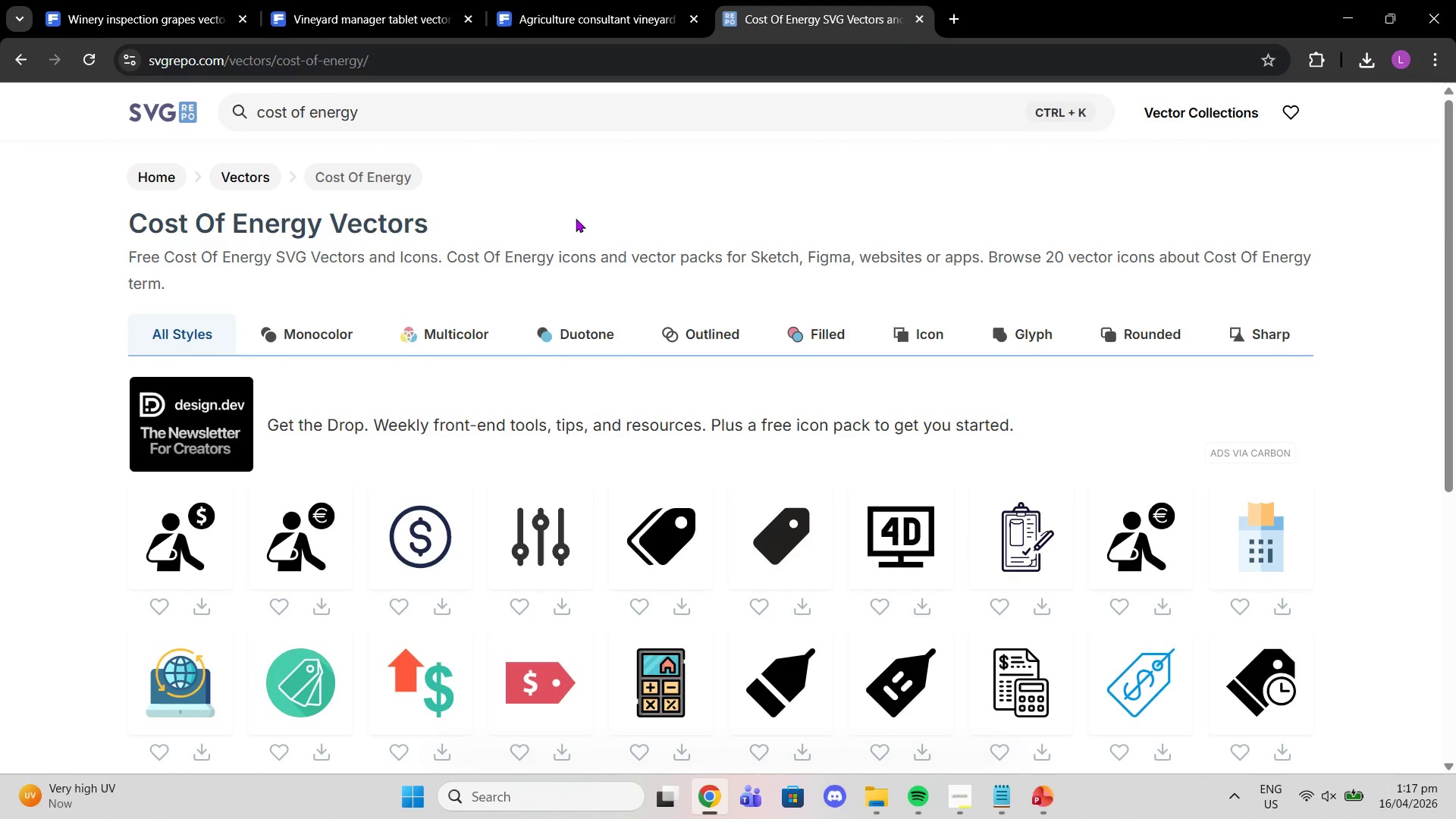 
double_click([5, 52])
 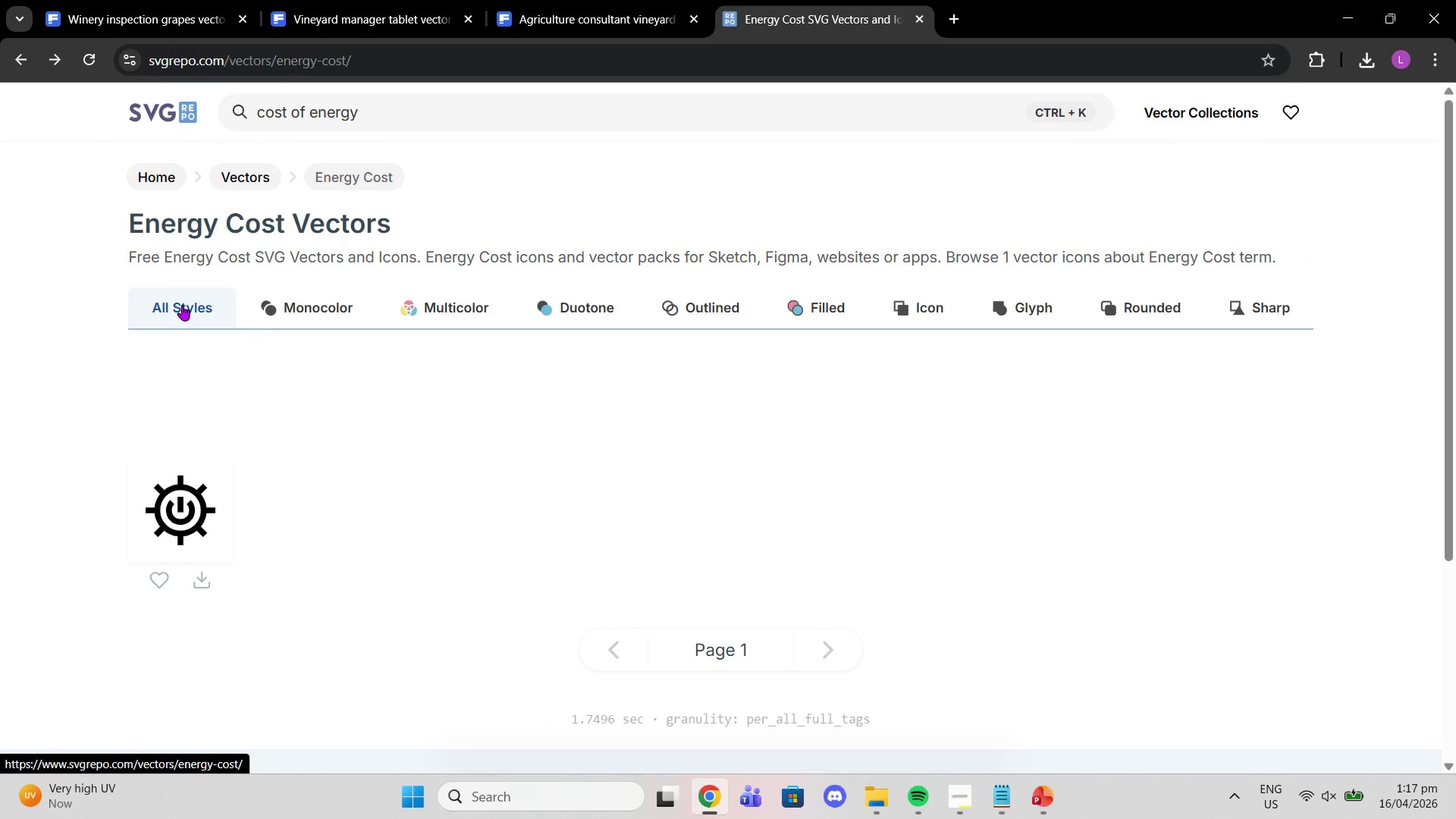 
left_click_drag(start_coordinate=[411, 101], to_coordinate=[240, 100])
 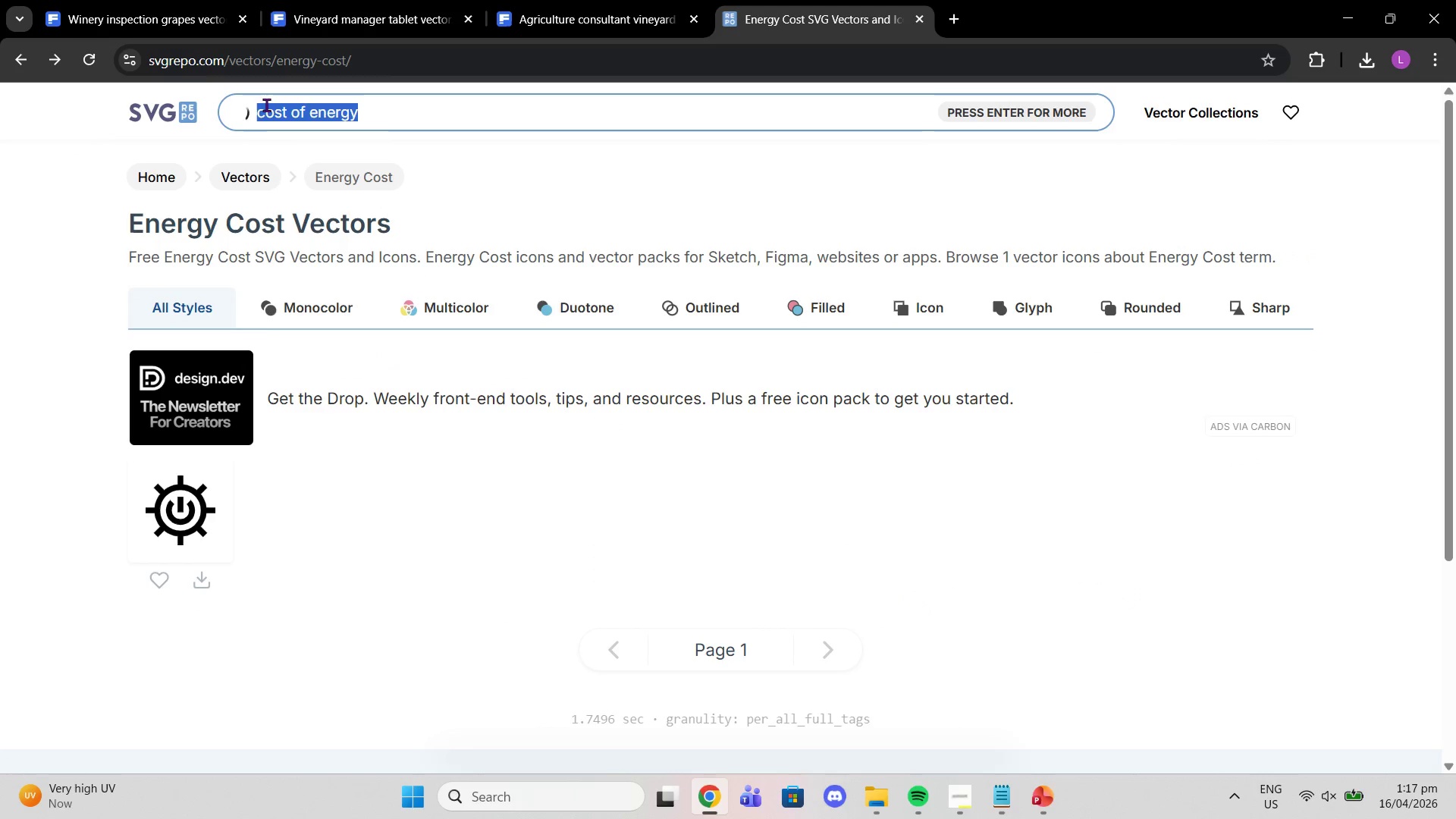 
type(energy)
 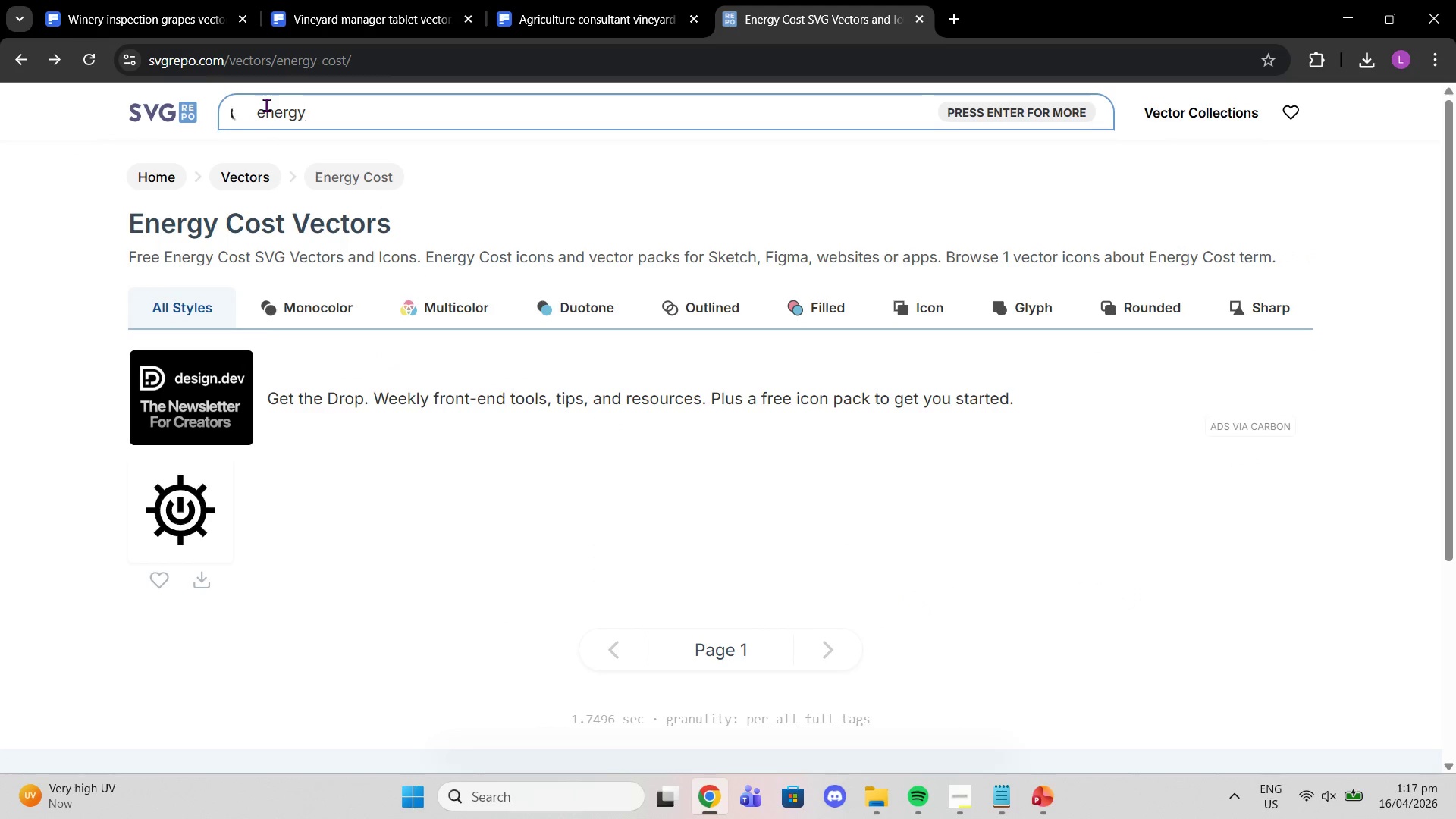 
key(Enter)
 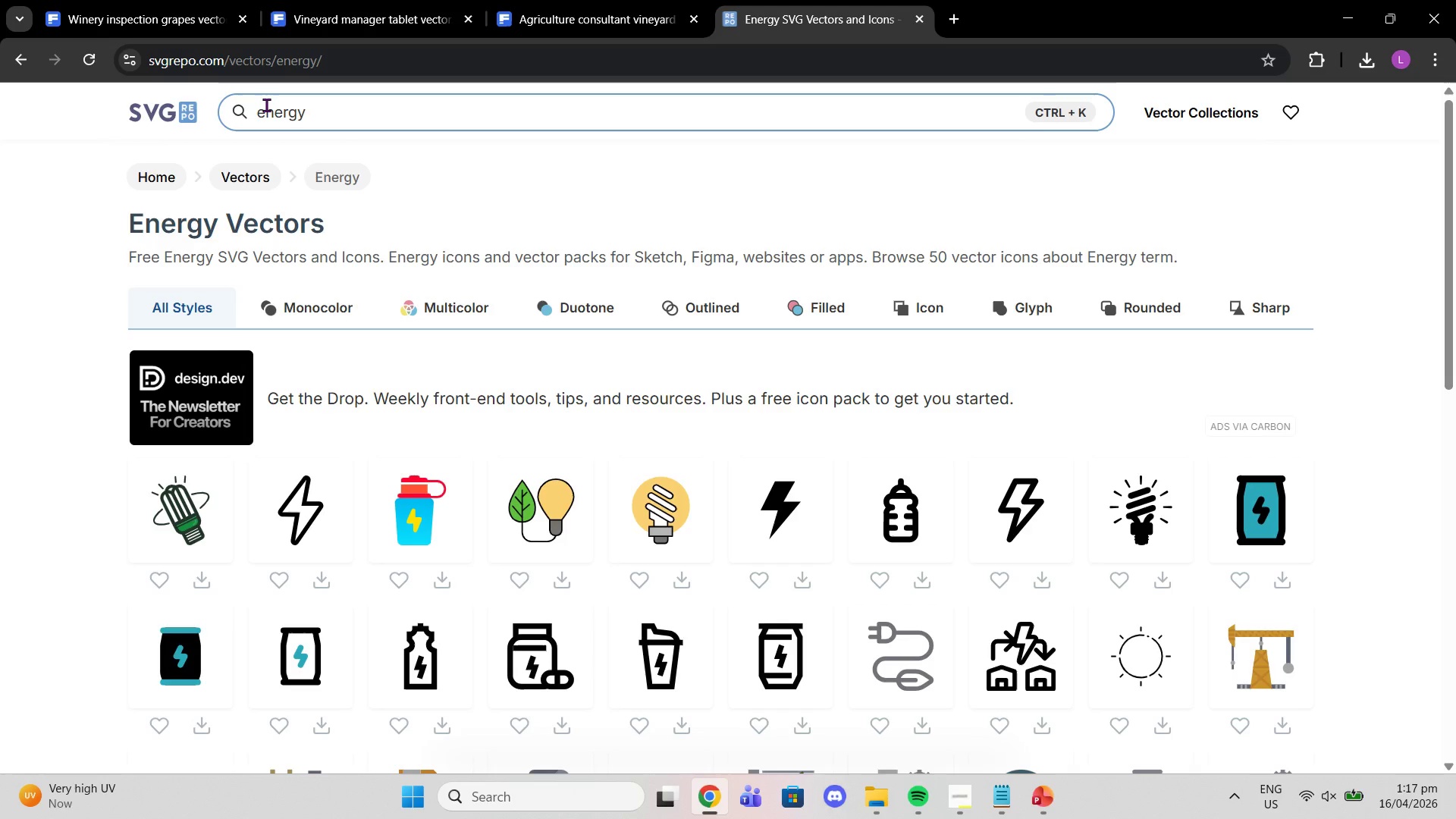 
scroll: coordinate [1040, 309], scroll_direction: down, amount: 9.0
 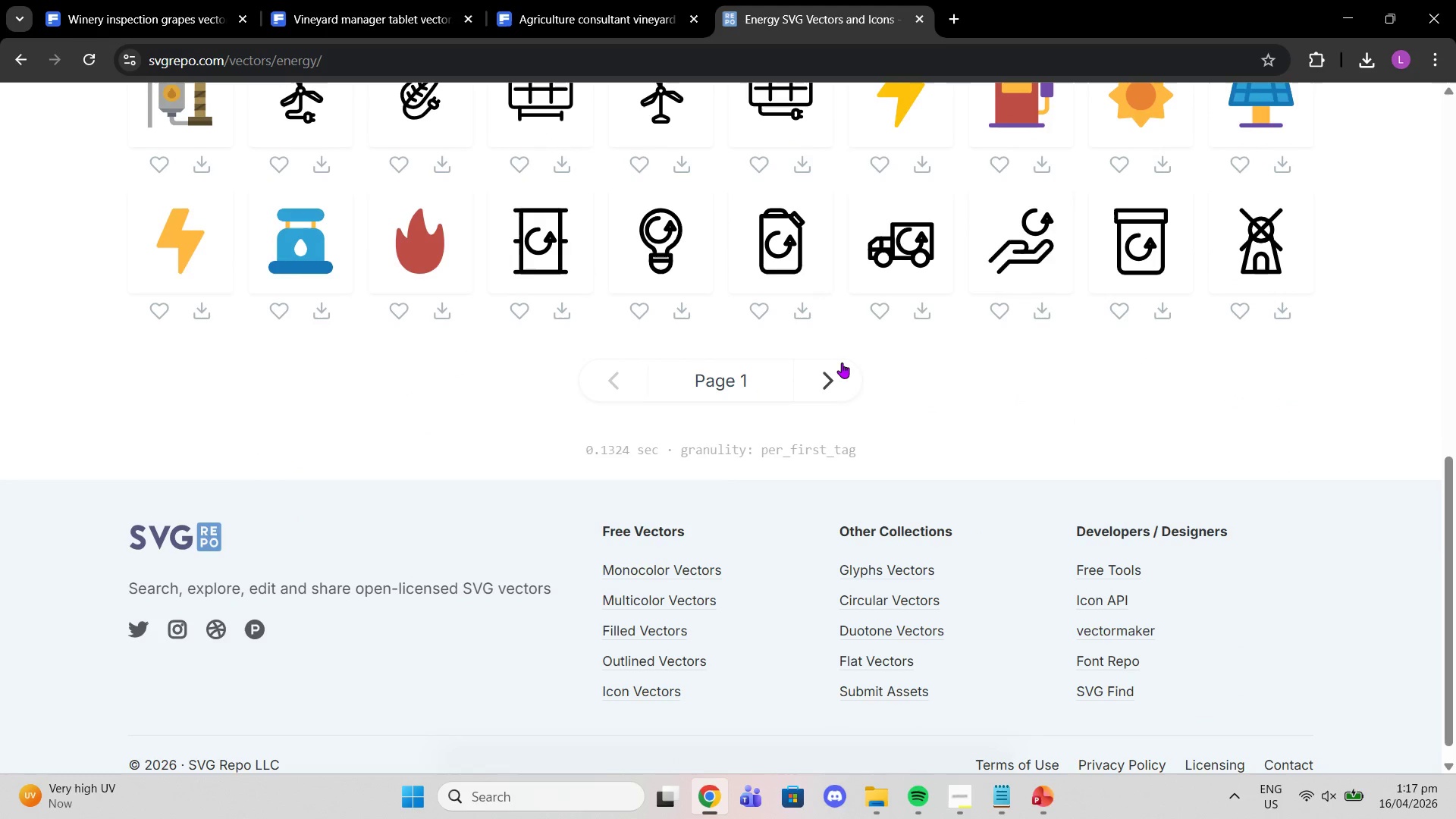 
left_click([837, 367])
 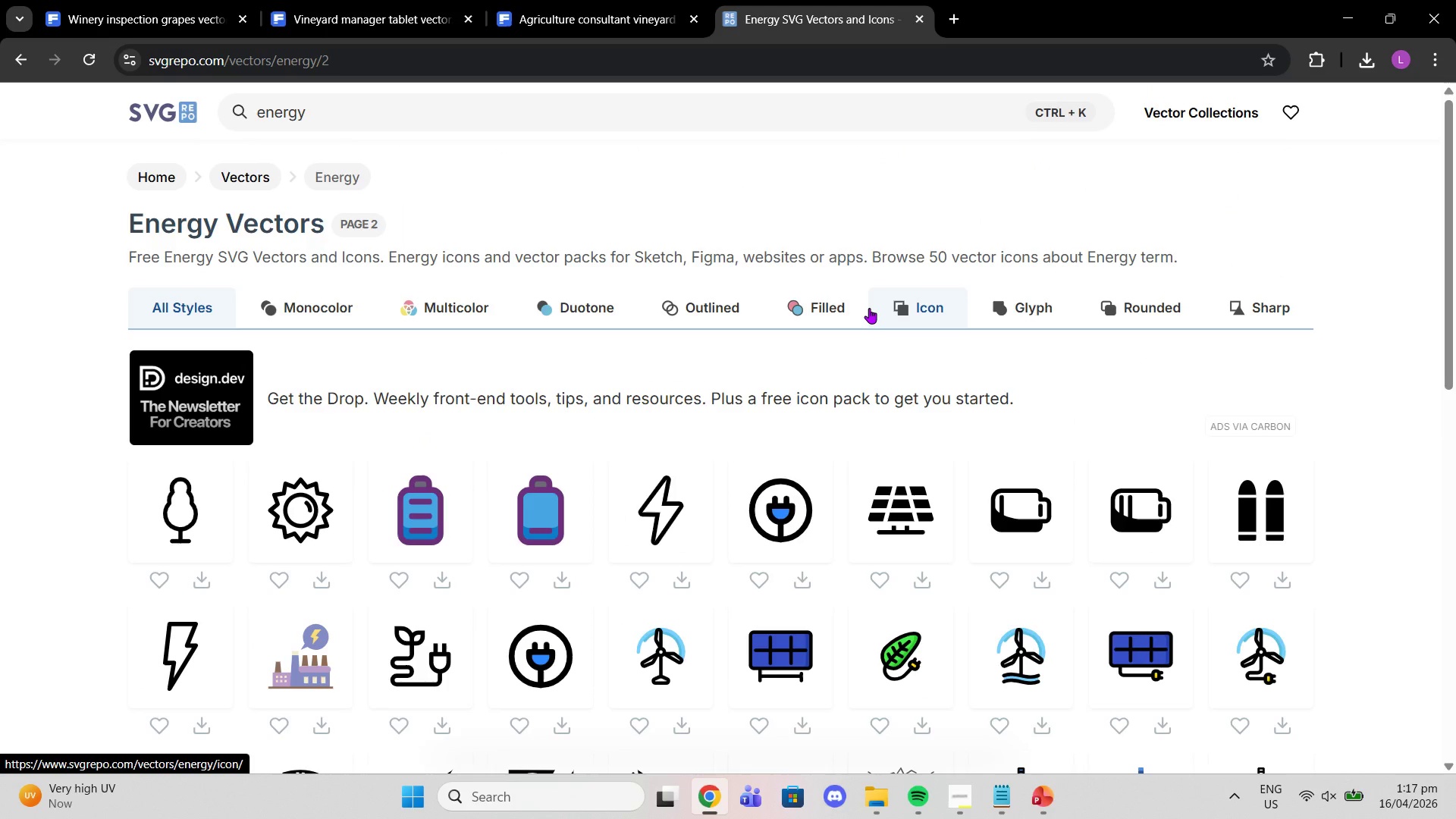 
wait(6.05)
 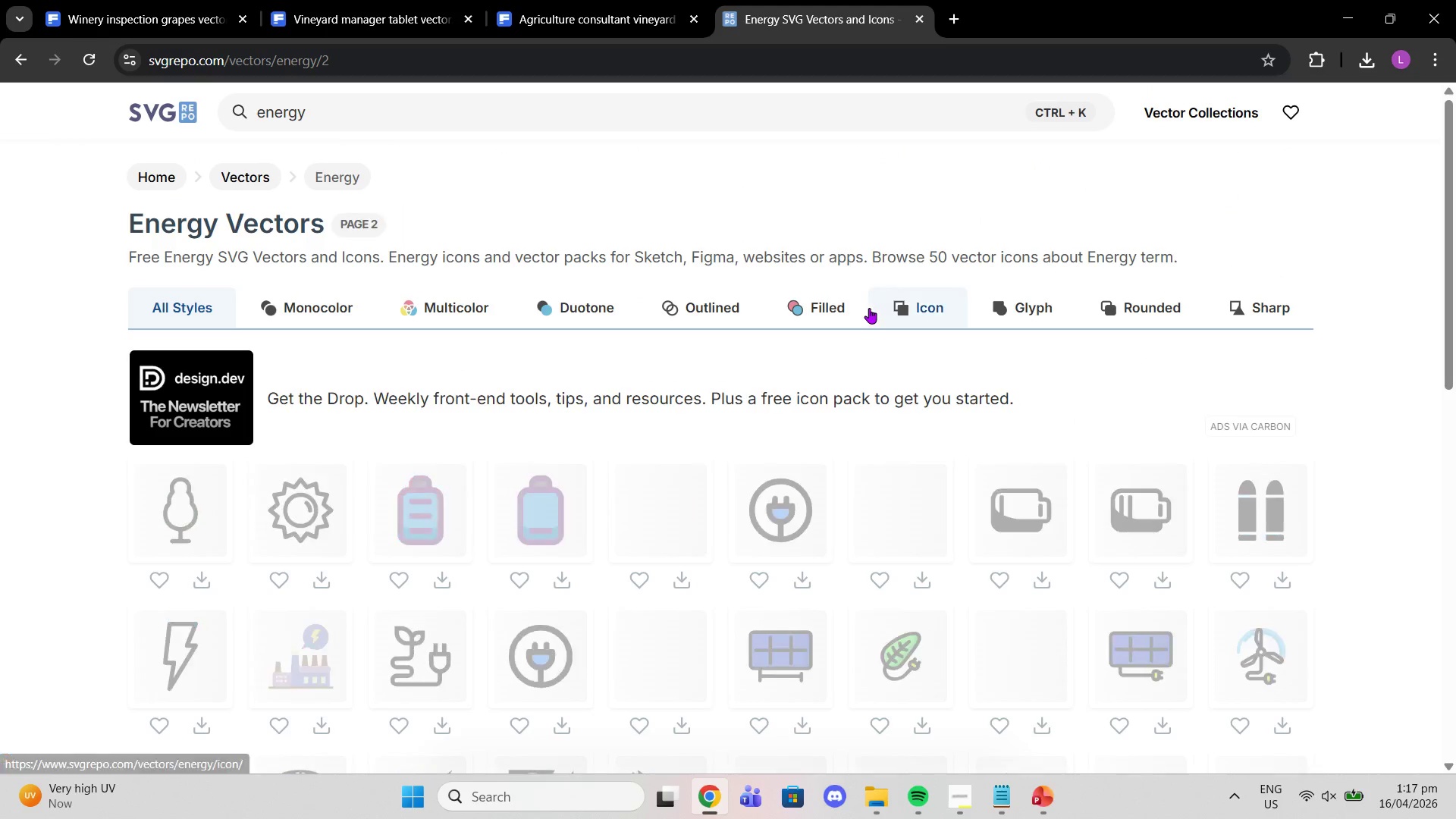 
scroll: coordinate [1036, 471], scroll_direction: down, amount: 1.0
 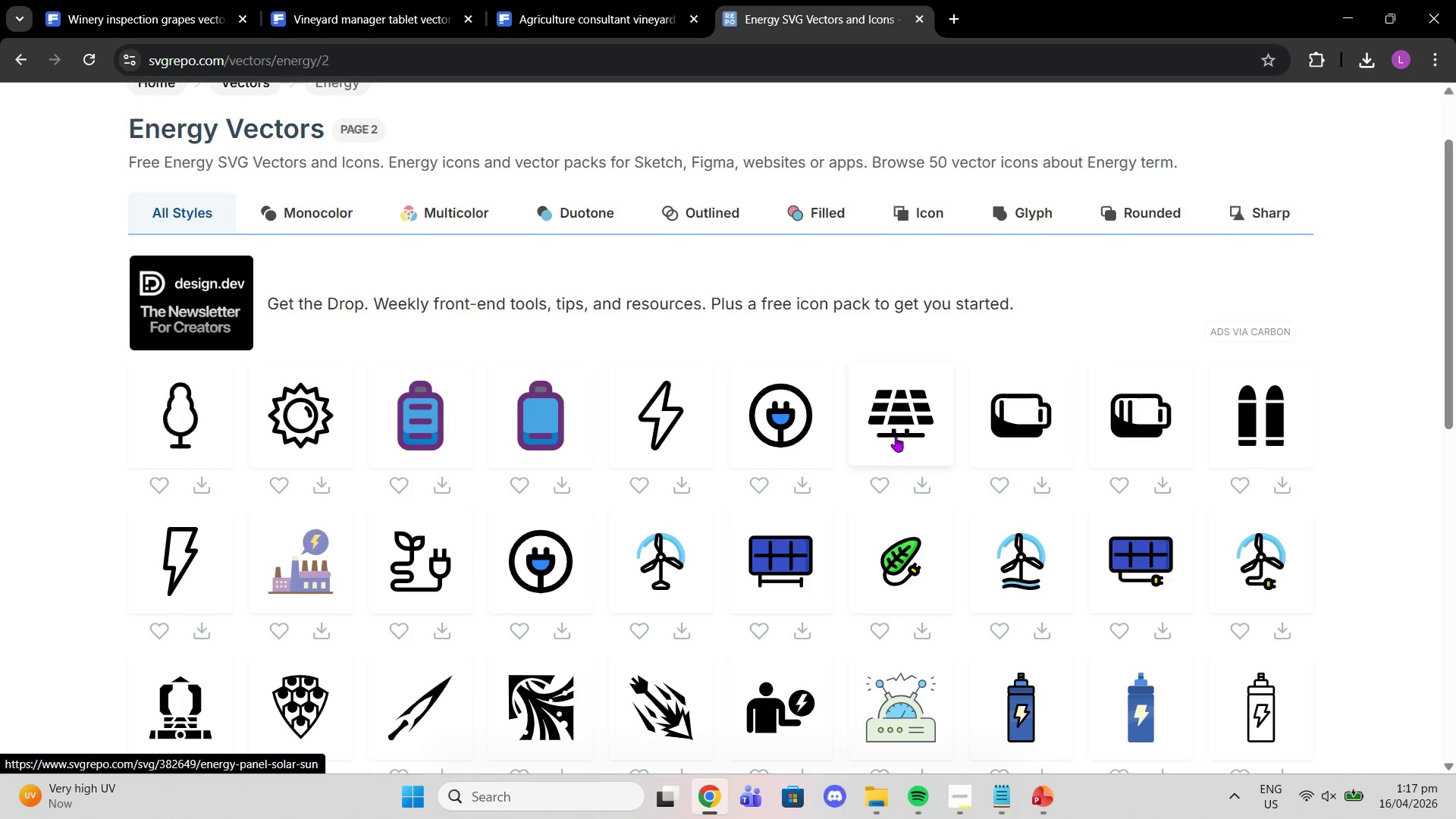 
left_click([892, 428])
 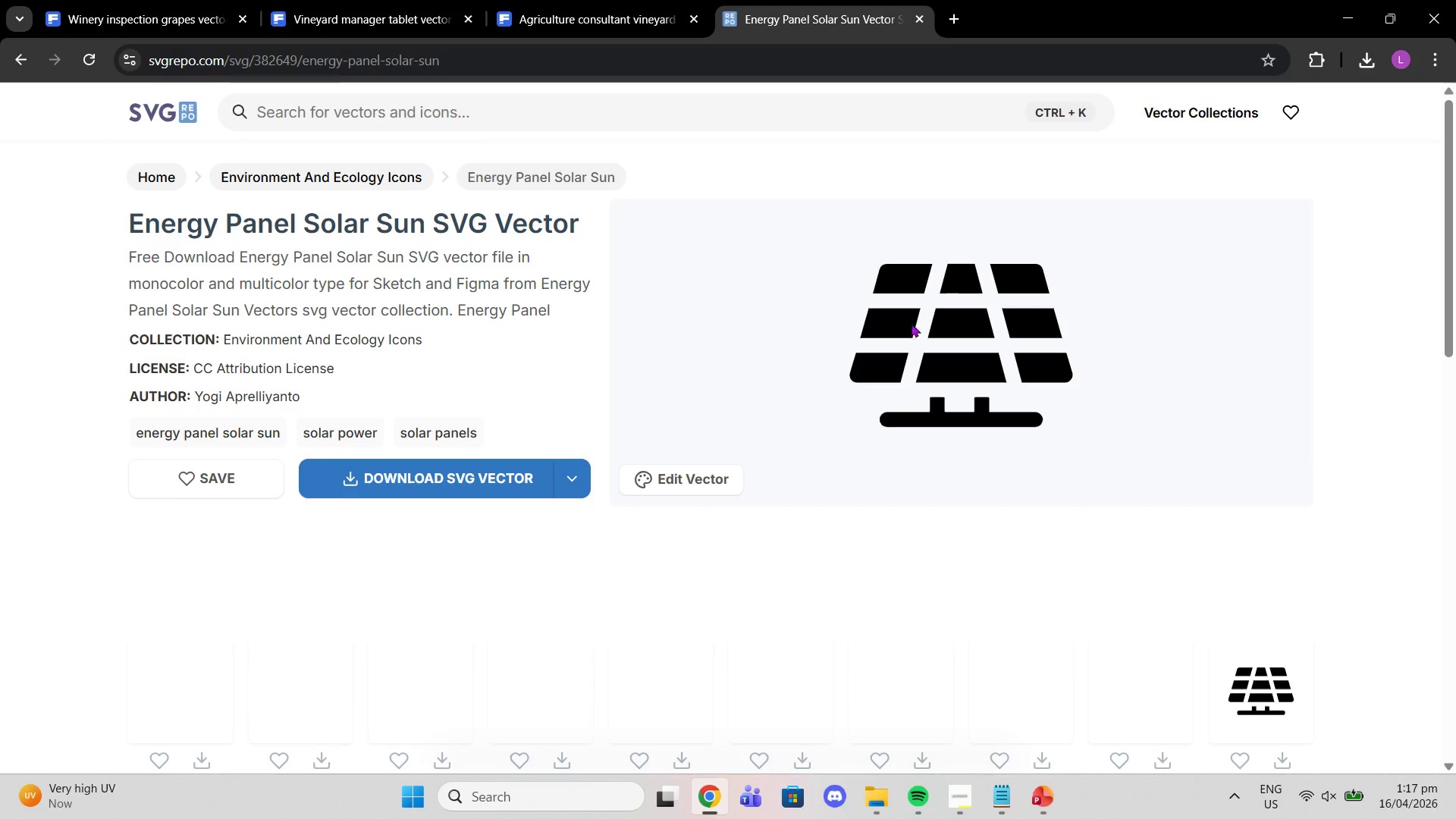 
scroll: coordinate [805, 302], scroll_direction: down, amount: 2.0
 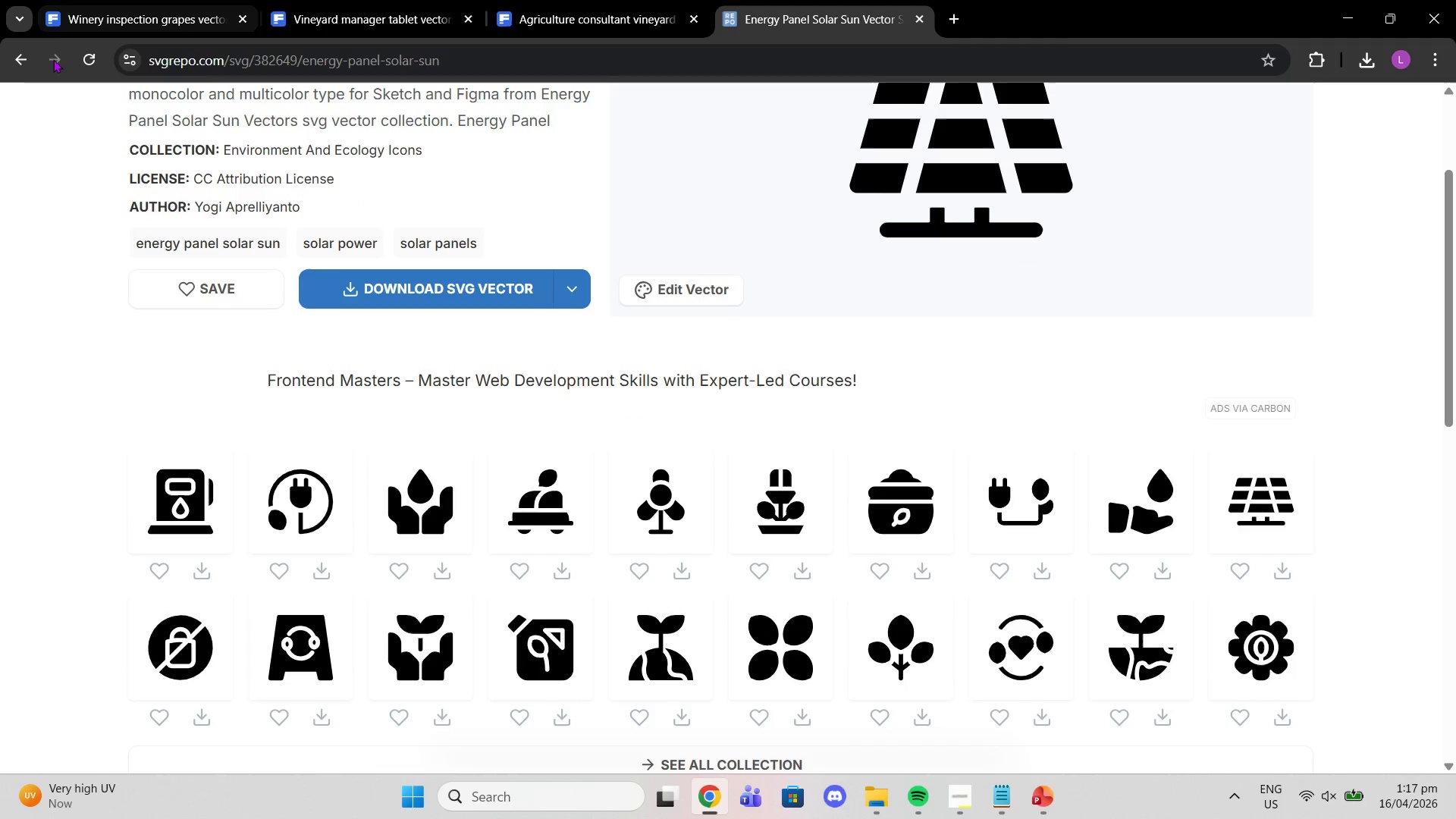 
left_click([10, 61])
 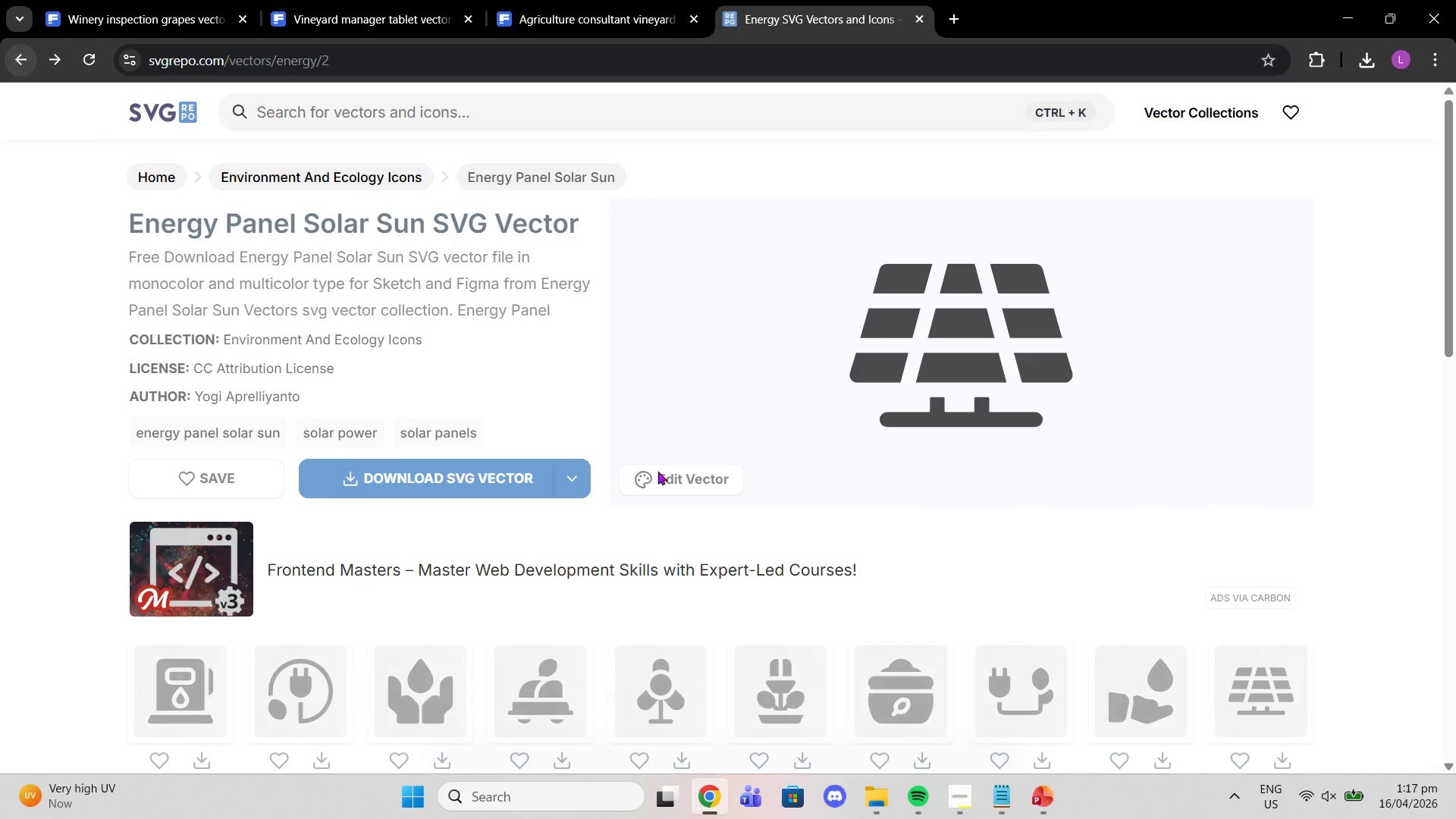 
scroll: coordinate [892, 479], scroll_direction: down, amount: 9.0
 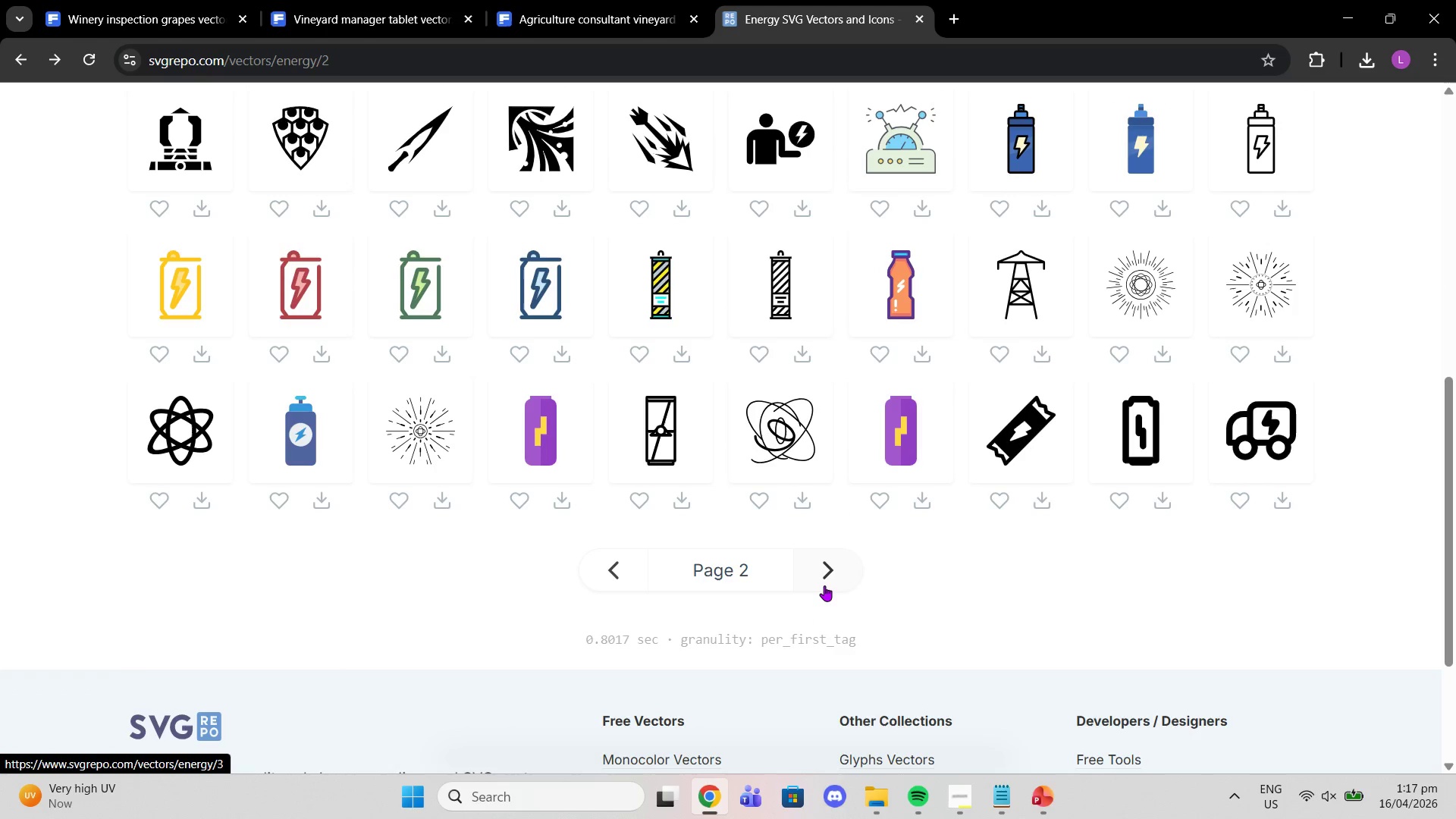 
left_click([824, 586])
 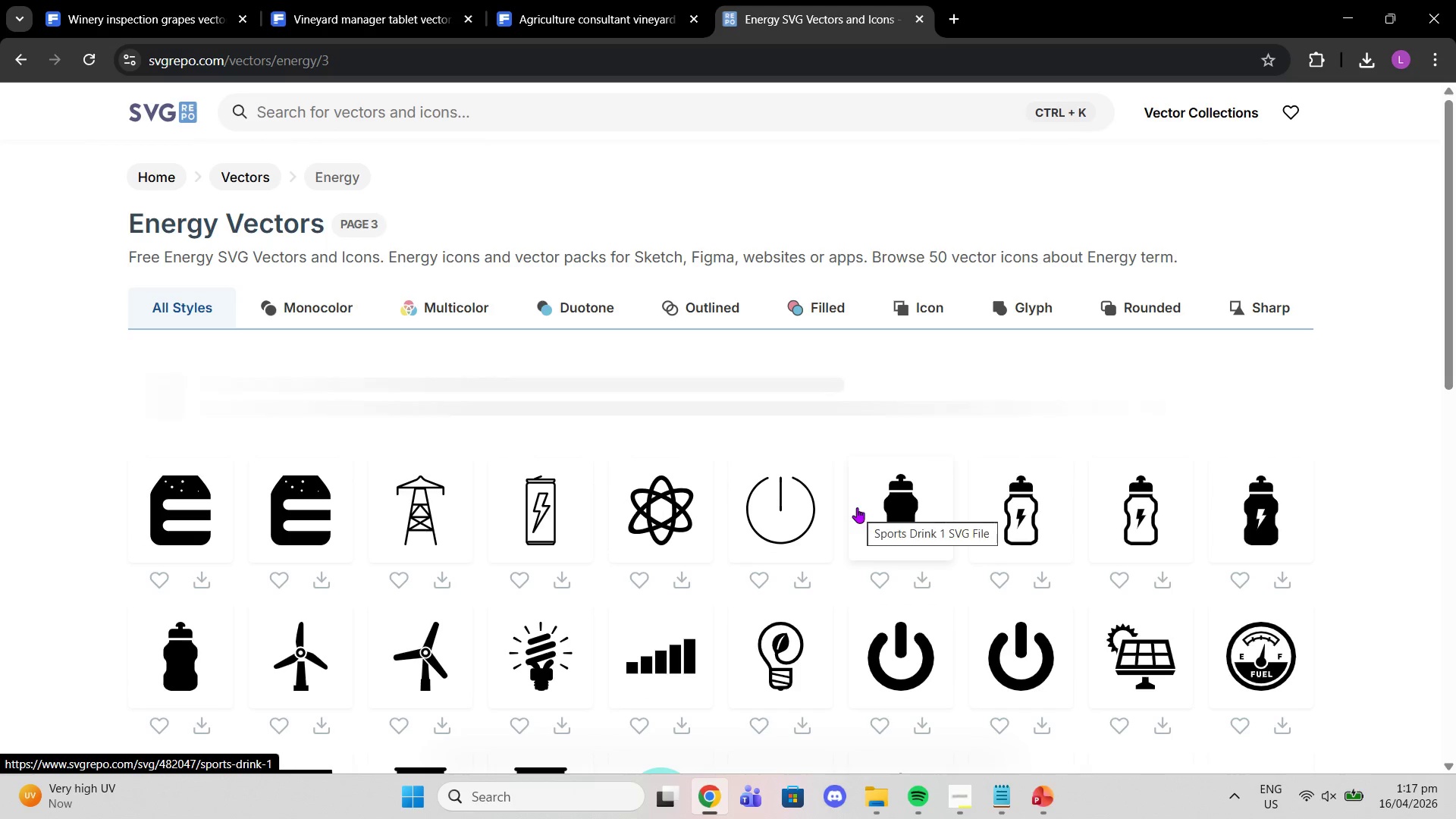 
scroll: coordinate [899, 515], scroll_direction: down, amount: 7.0
 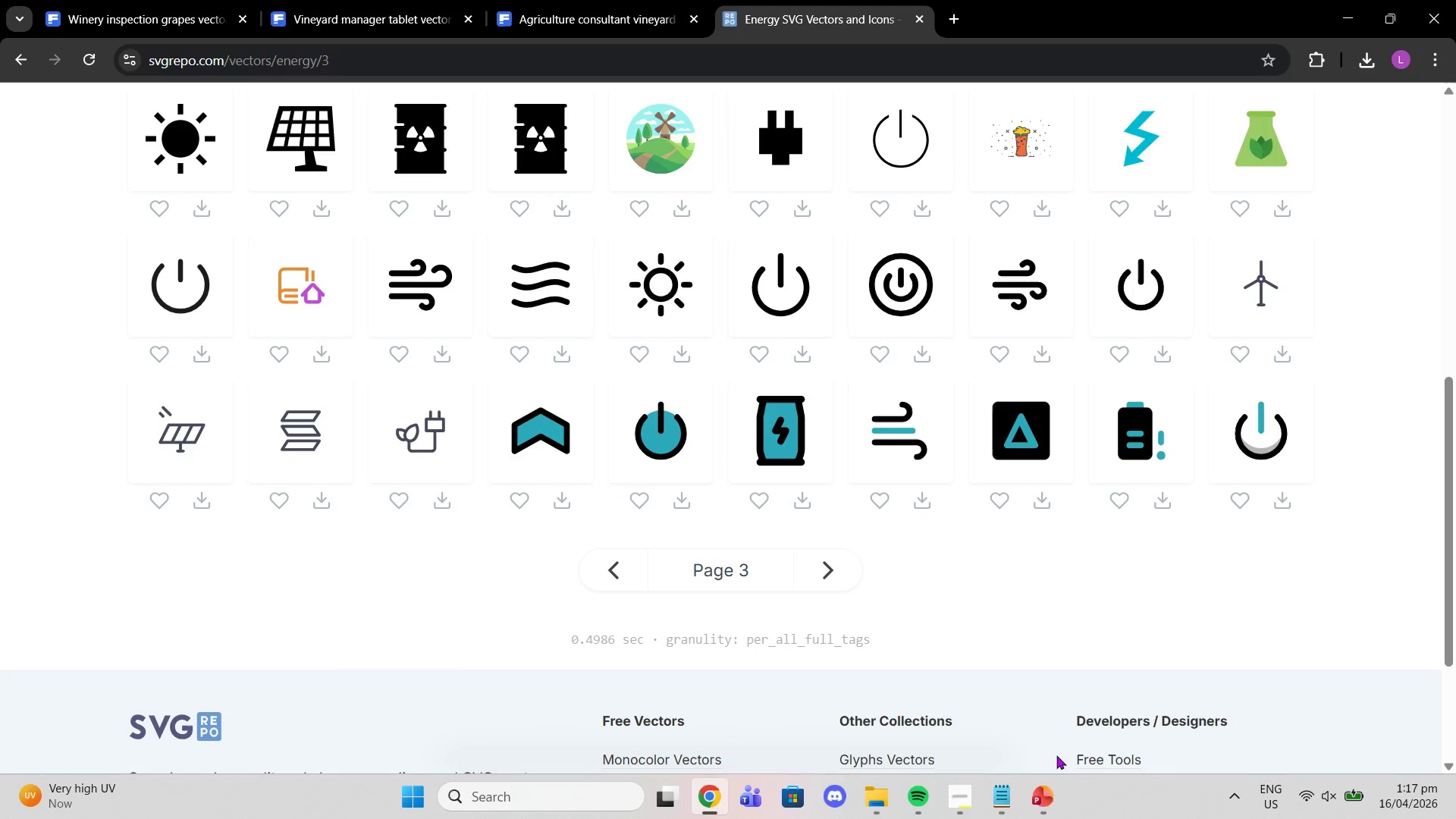 
left_click([1057, 808])
 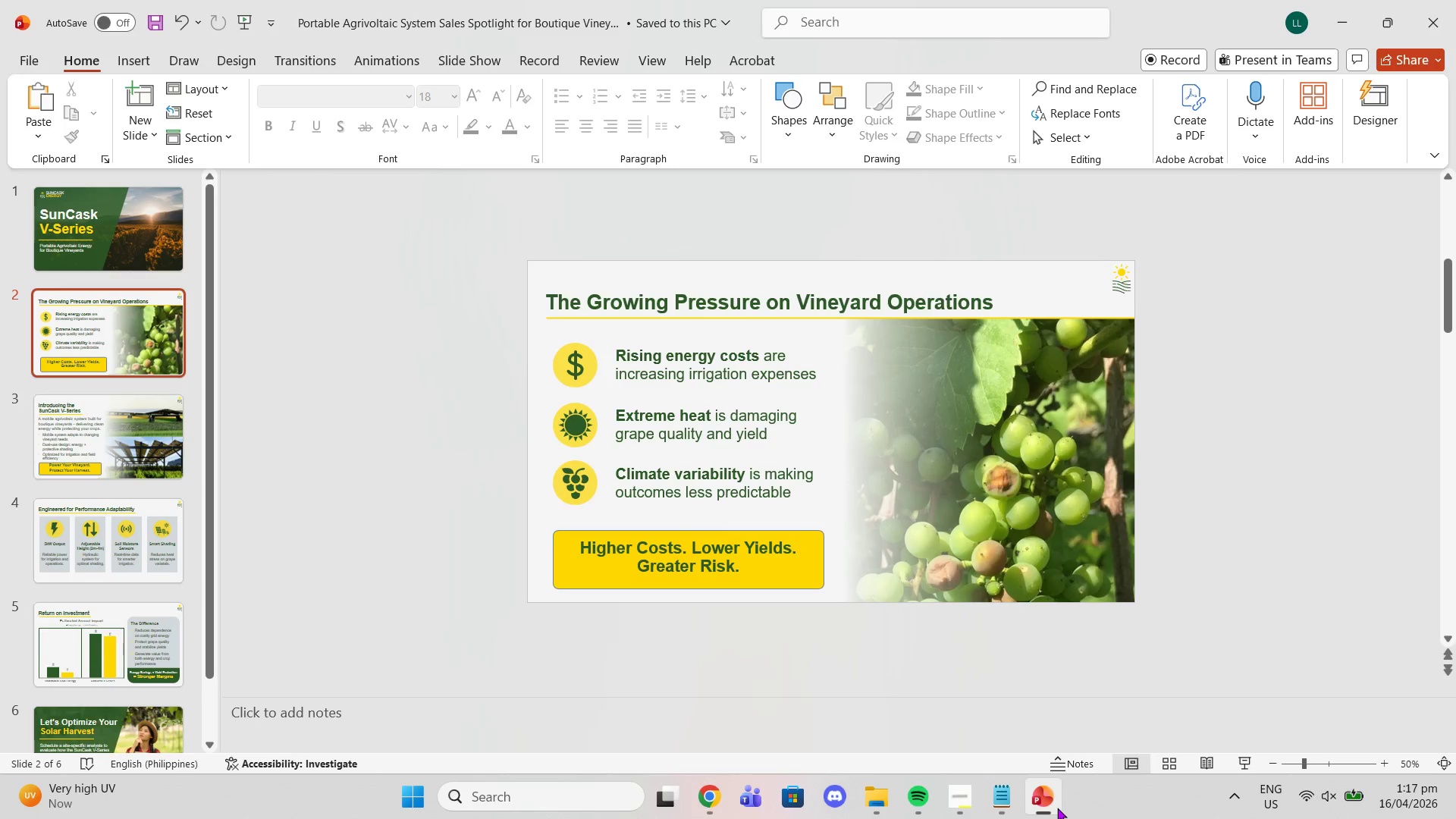 
left_click([1057, 808])
 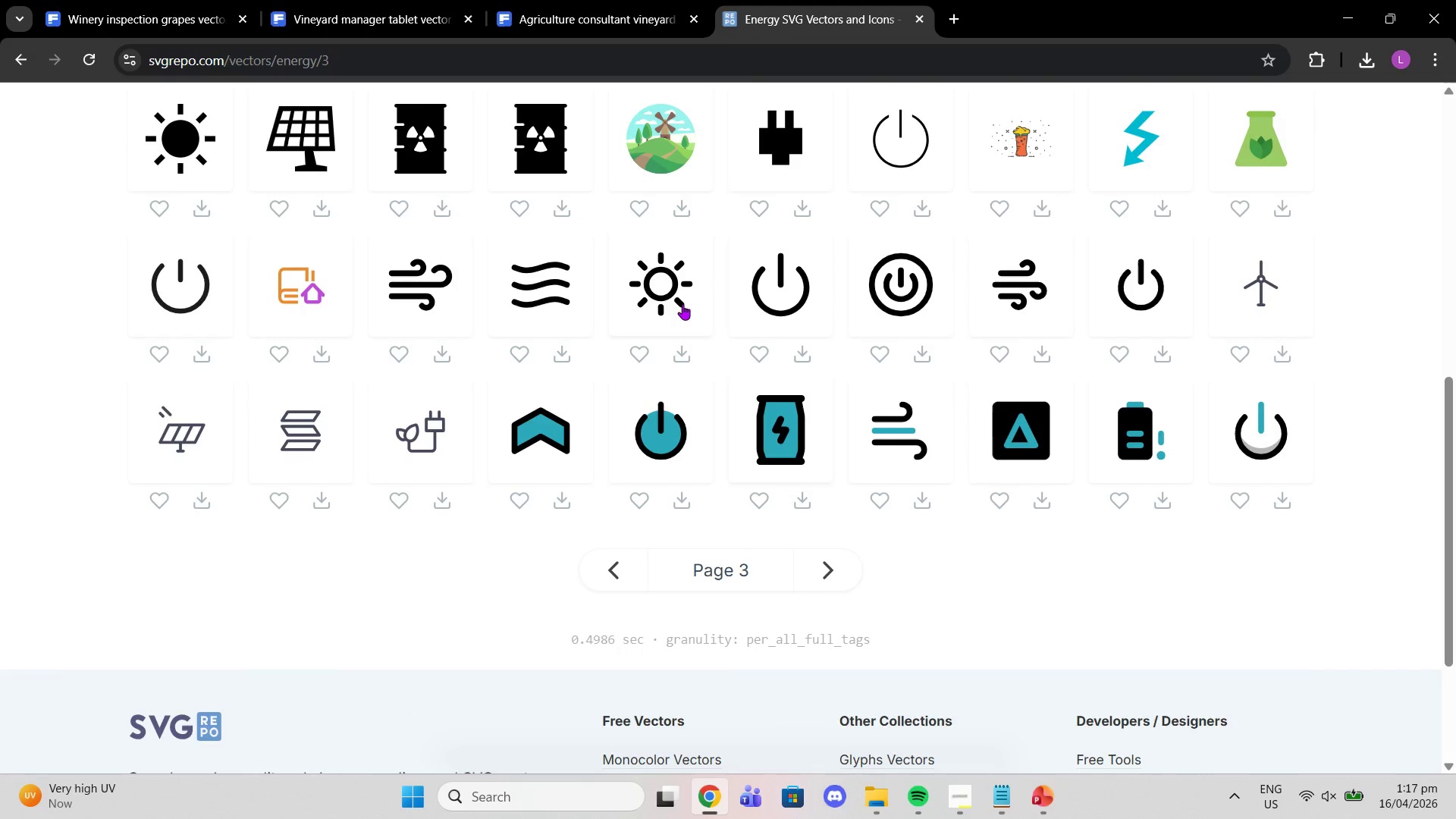 
scroll: coordinate [691, 306], scroll_direction: up, amount: 5.0
 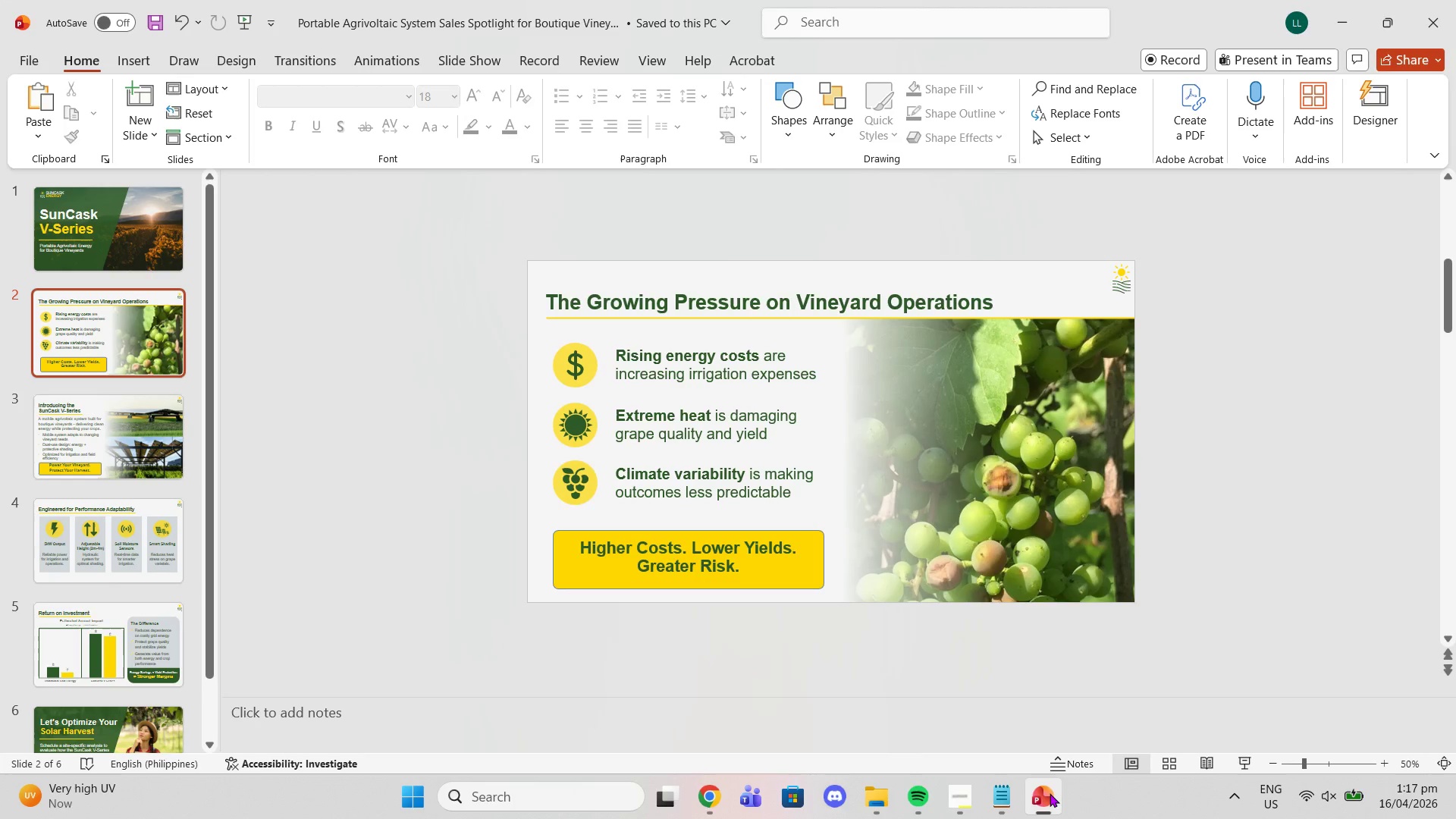 
left_click([1050, 793])
 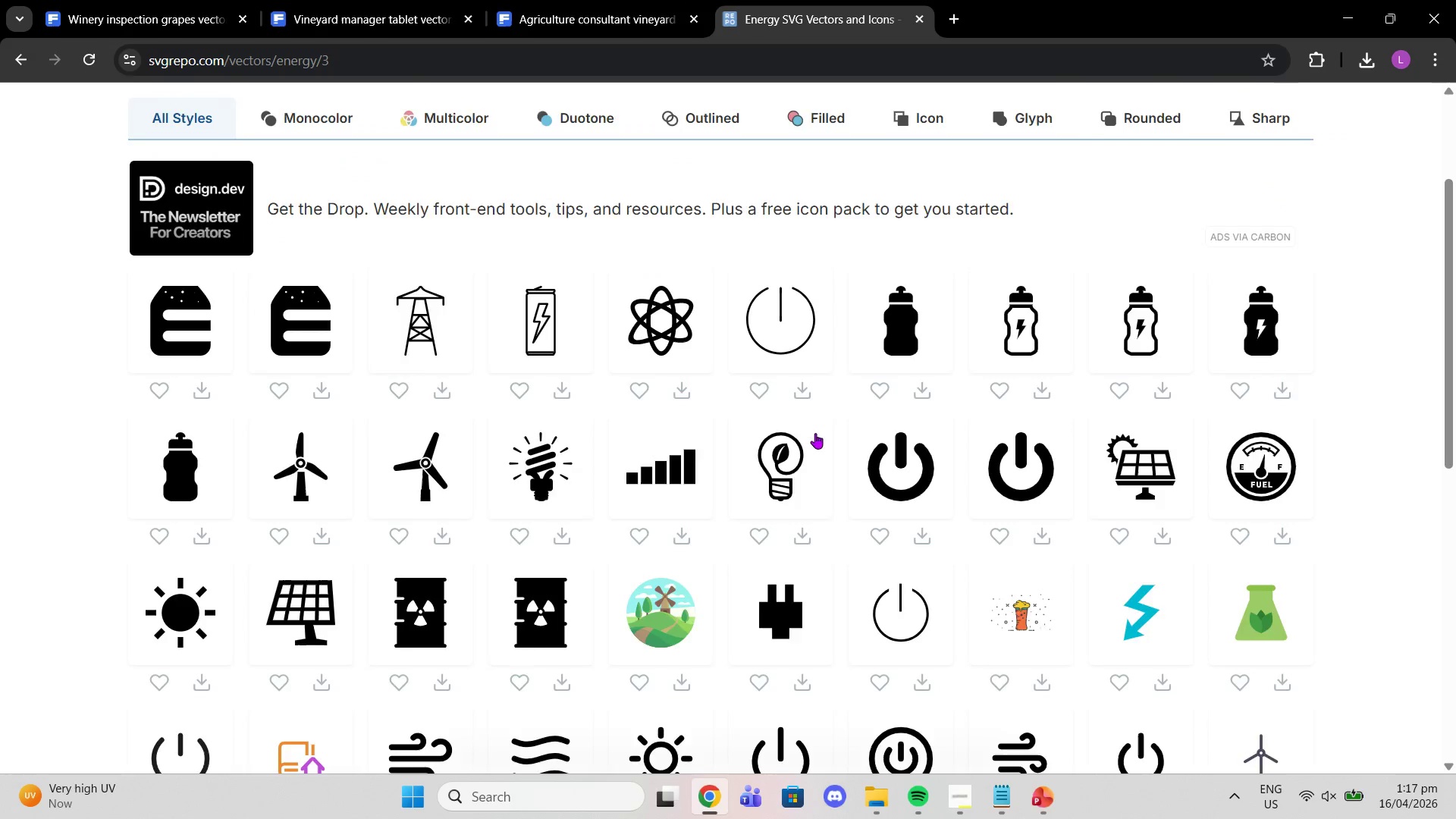 
scroll: coordinate [806, 419], scroll_direction: up, amount: 4.0
 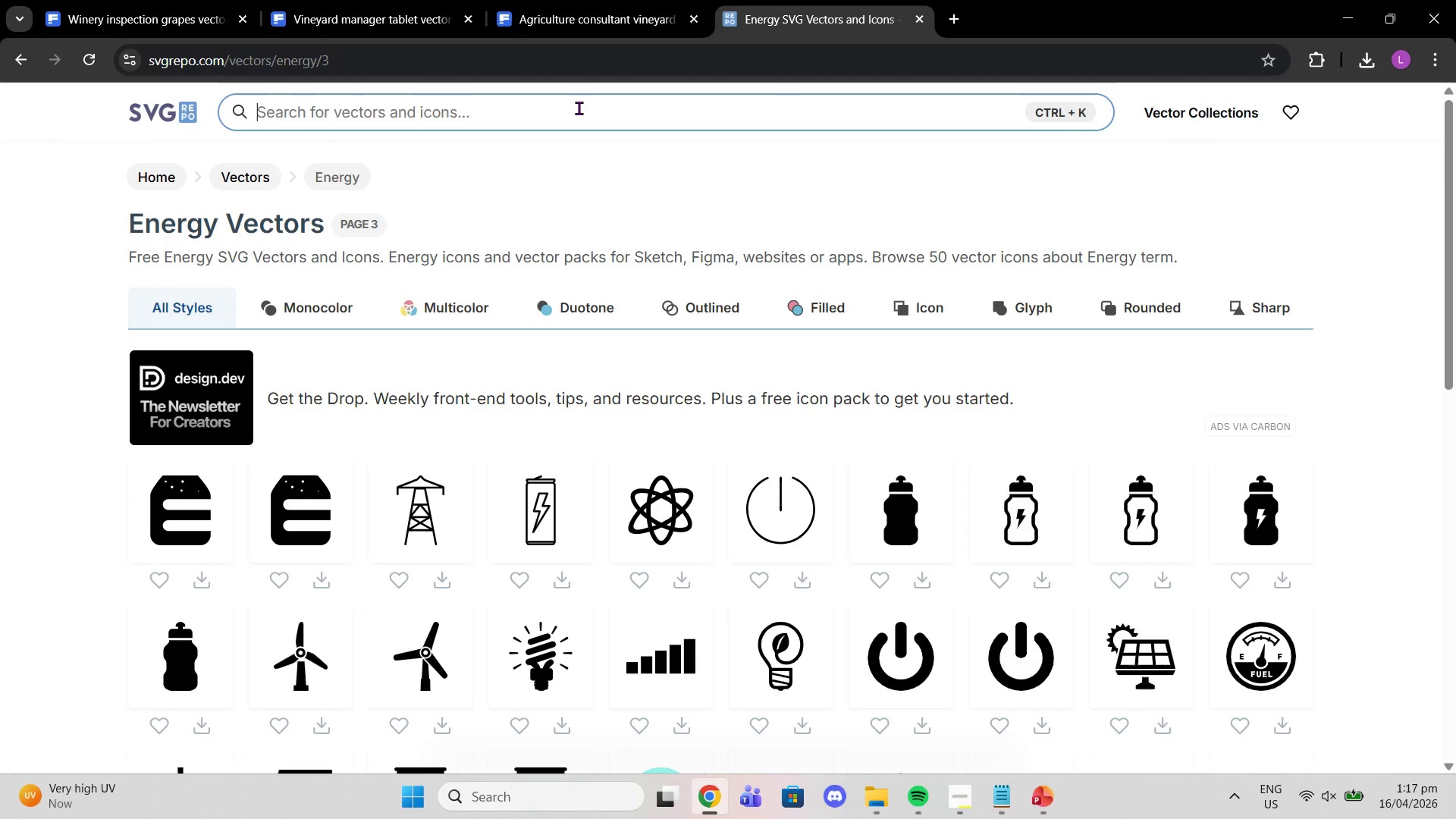 
left_click([579, 108])
 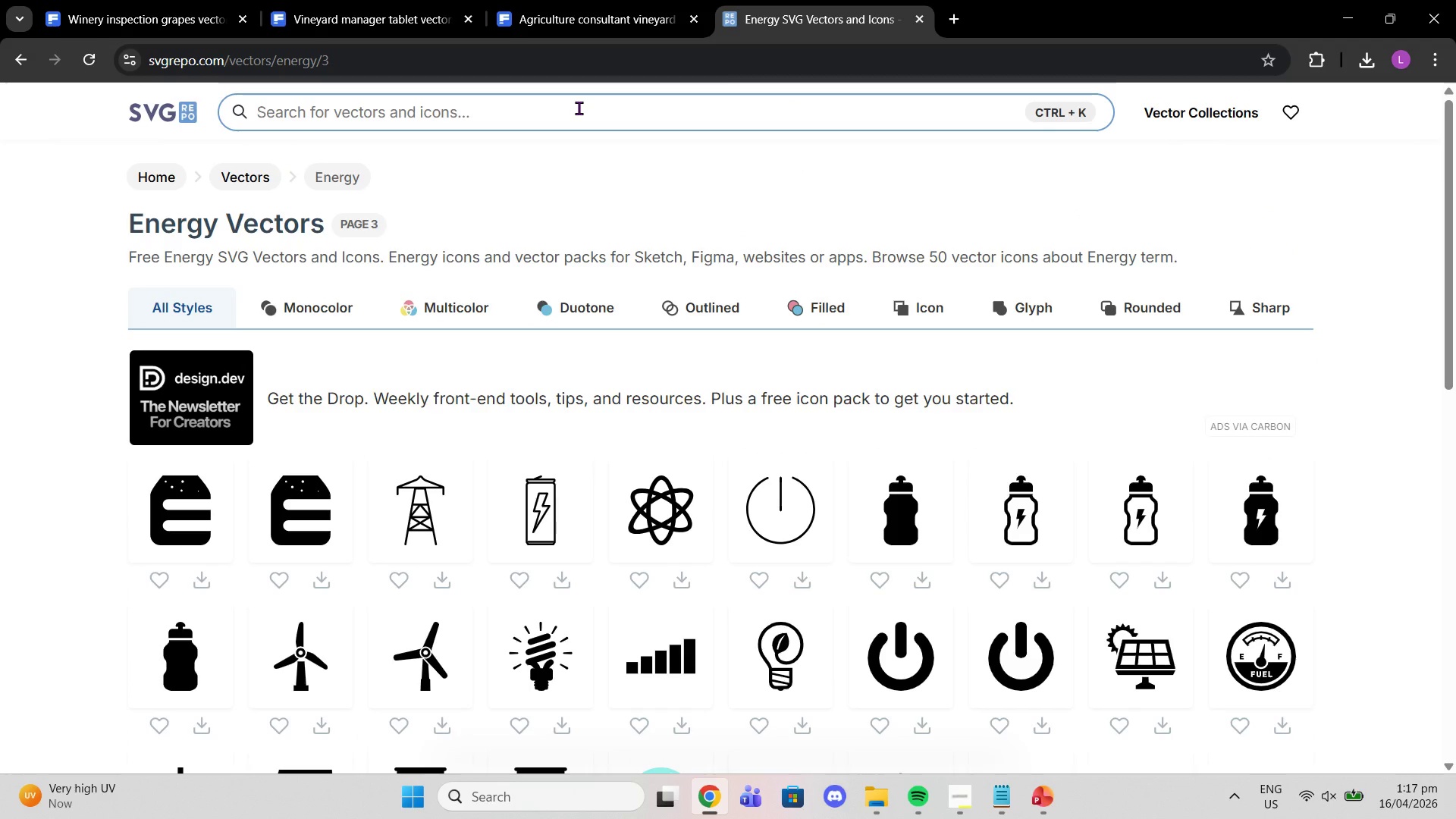 
type(climate)
 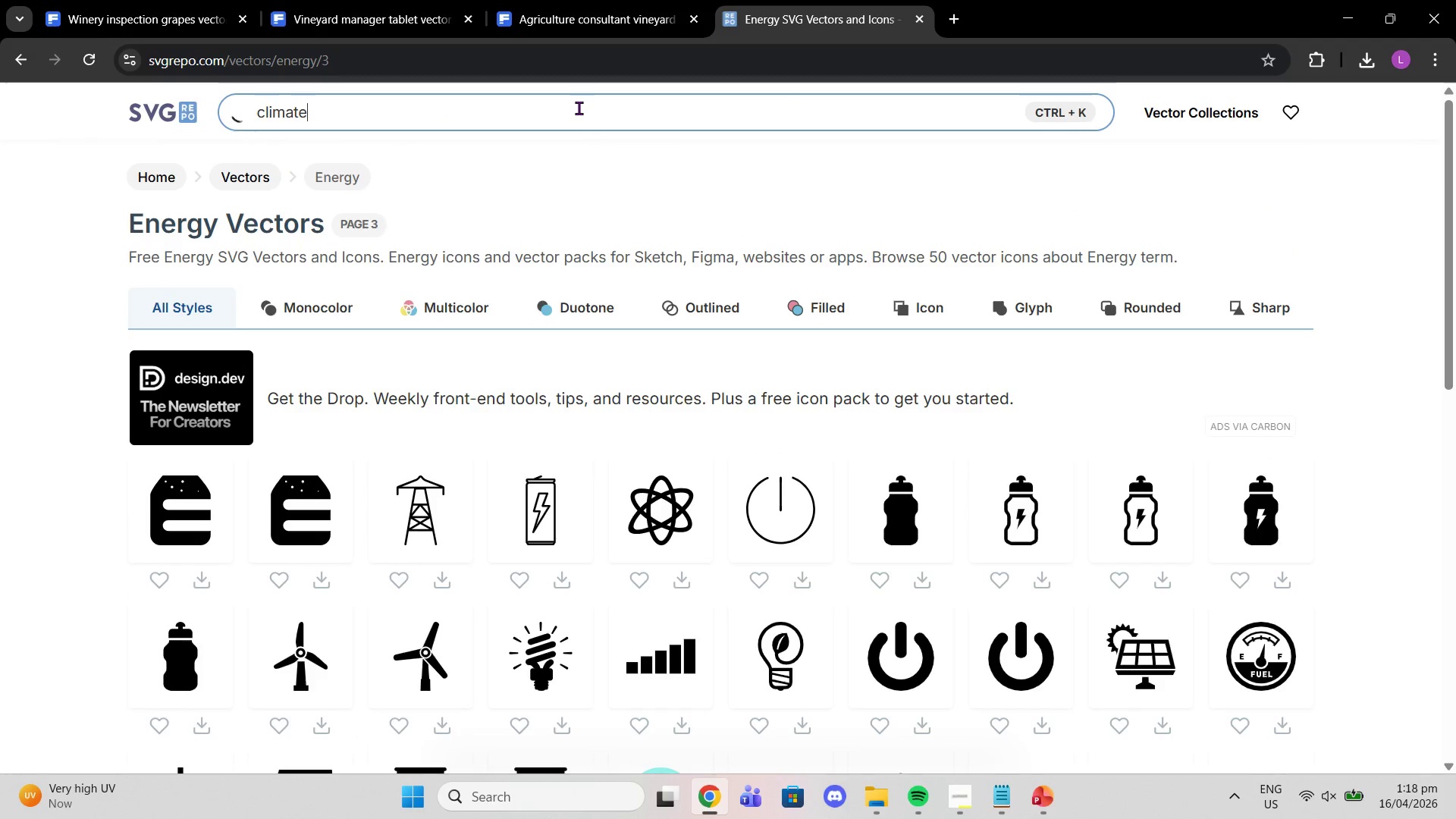 
key(Enter)
 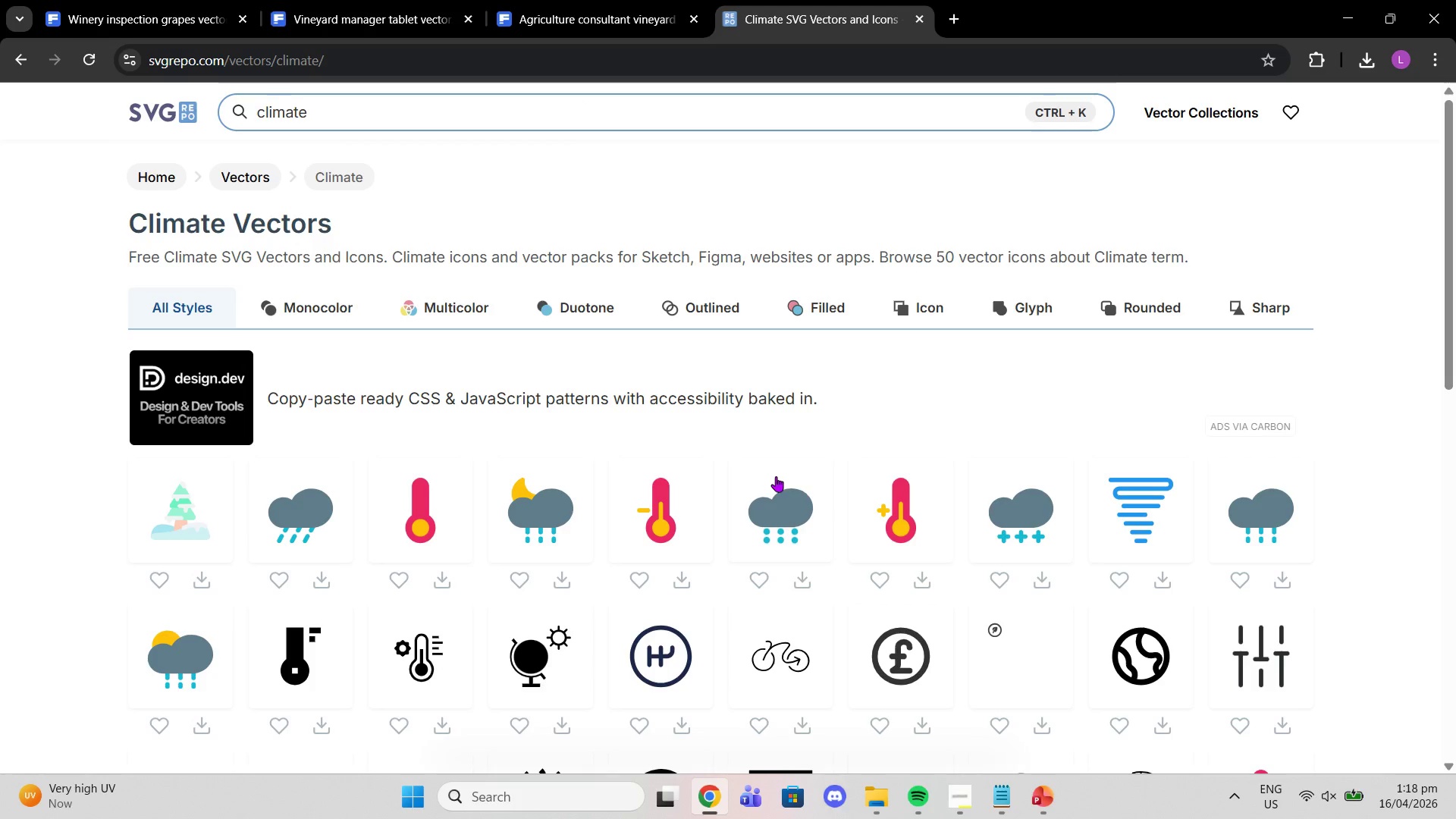 
wait(6.67)
 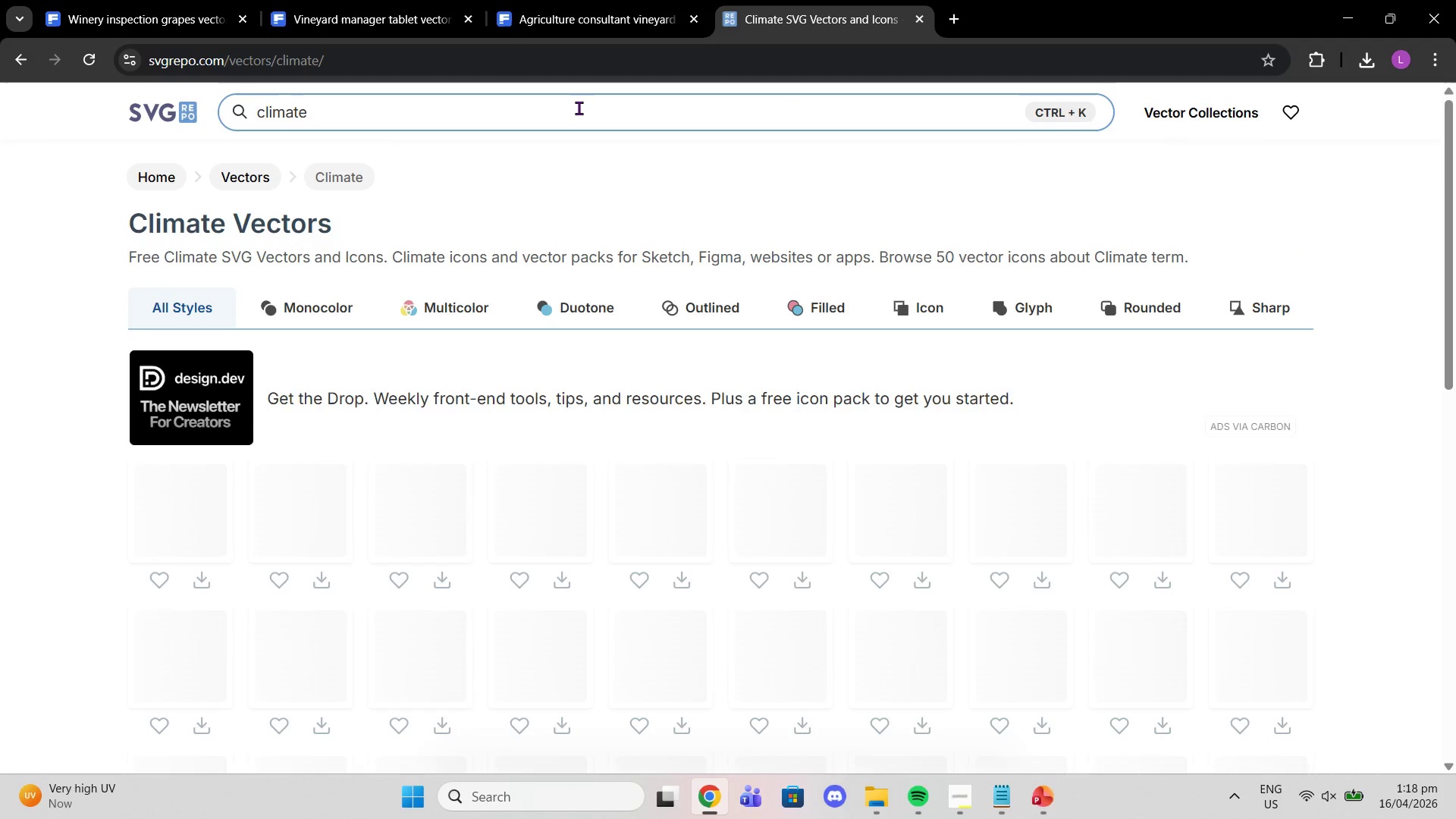 
scroll: coordinate [883, 667], scroll_direction: down, amount: 5.0
 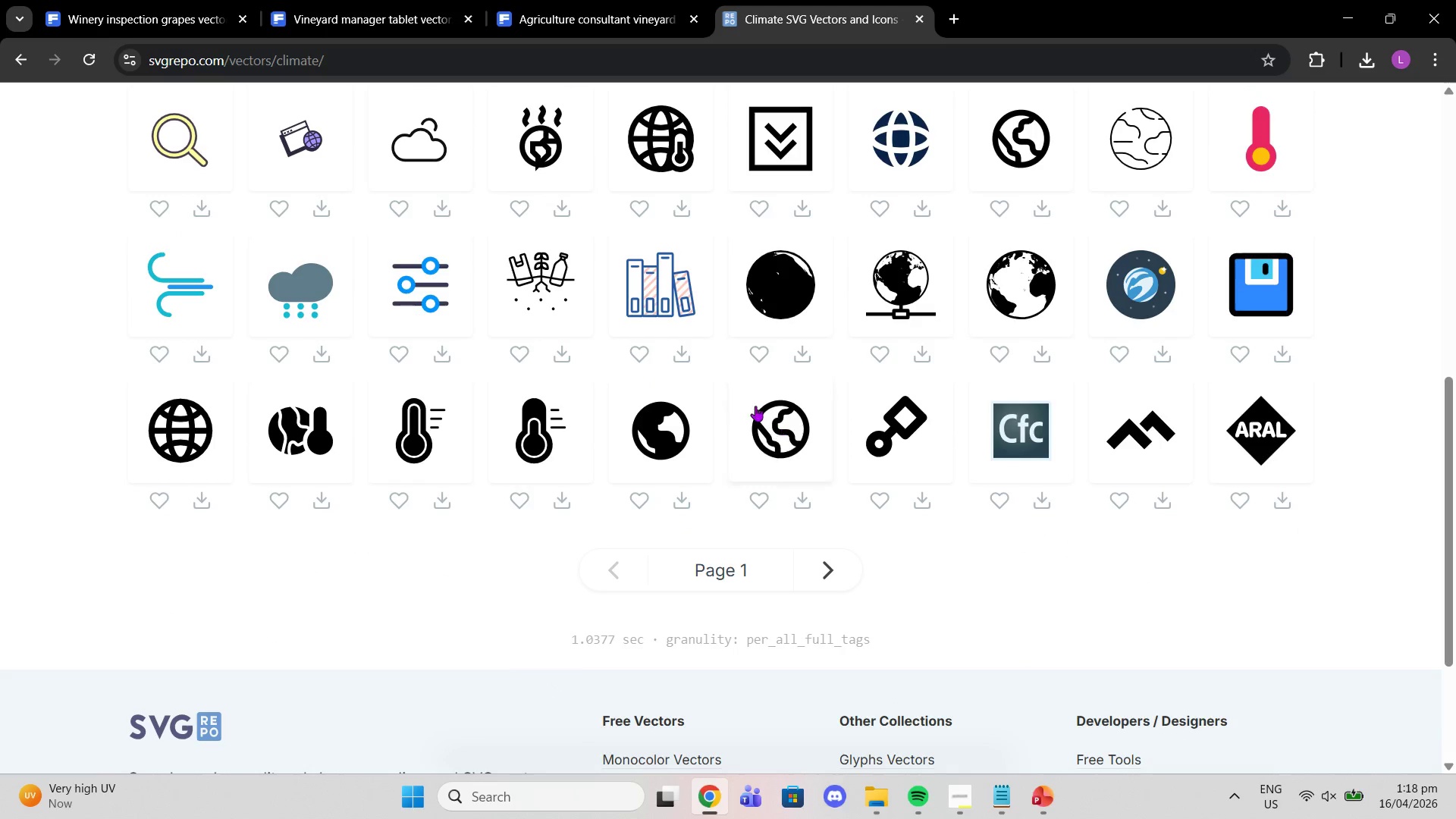 
scroll: coordinate [752, 428], scroll_direction: up, amount: 11.0
 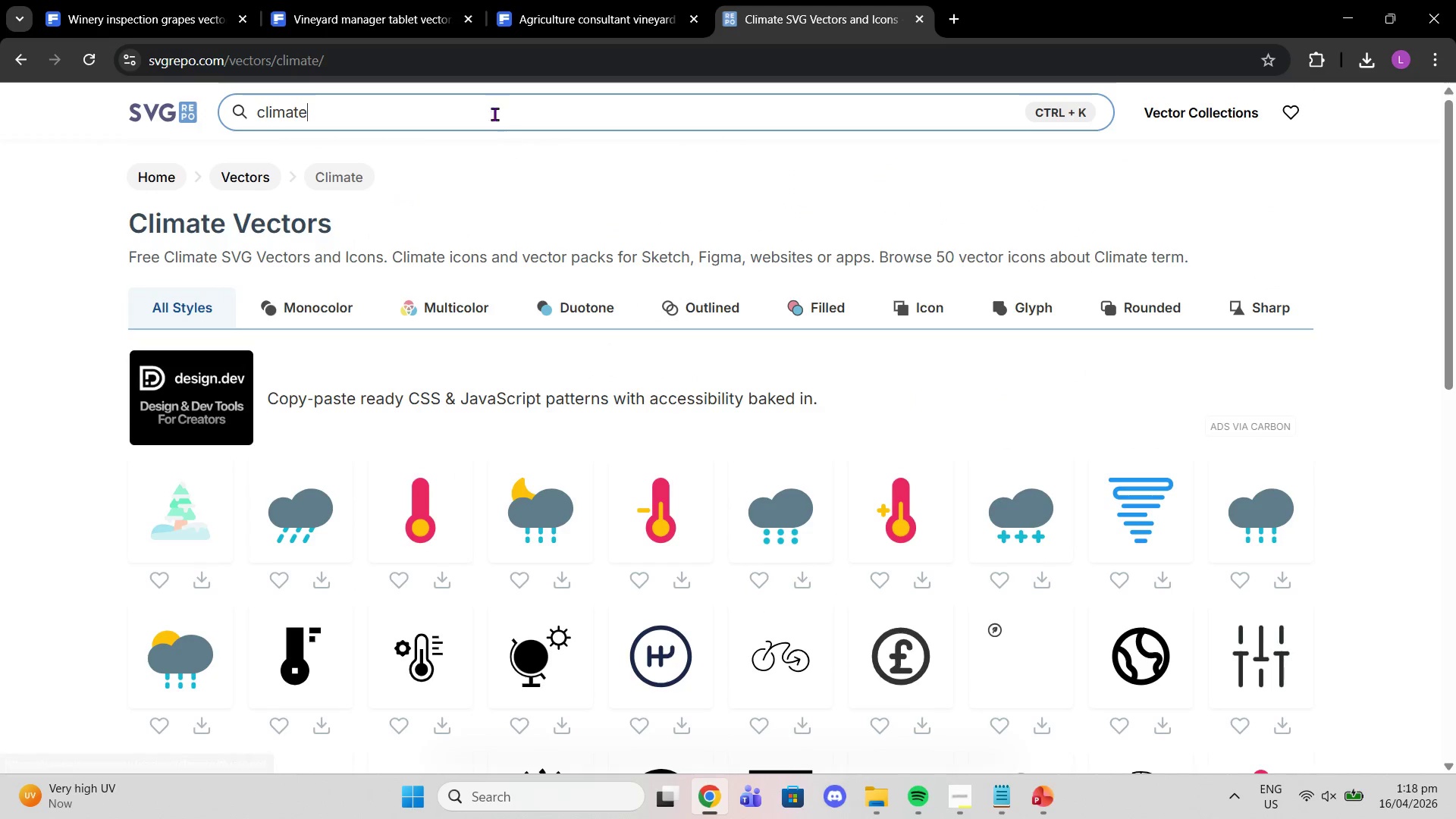 
left_click_drag(start_coordinate=[489, 107], to_coordinate=[11, 106])
 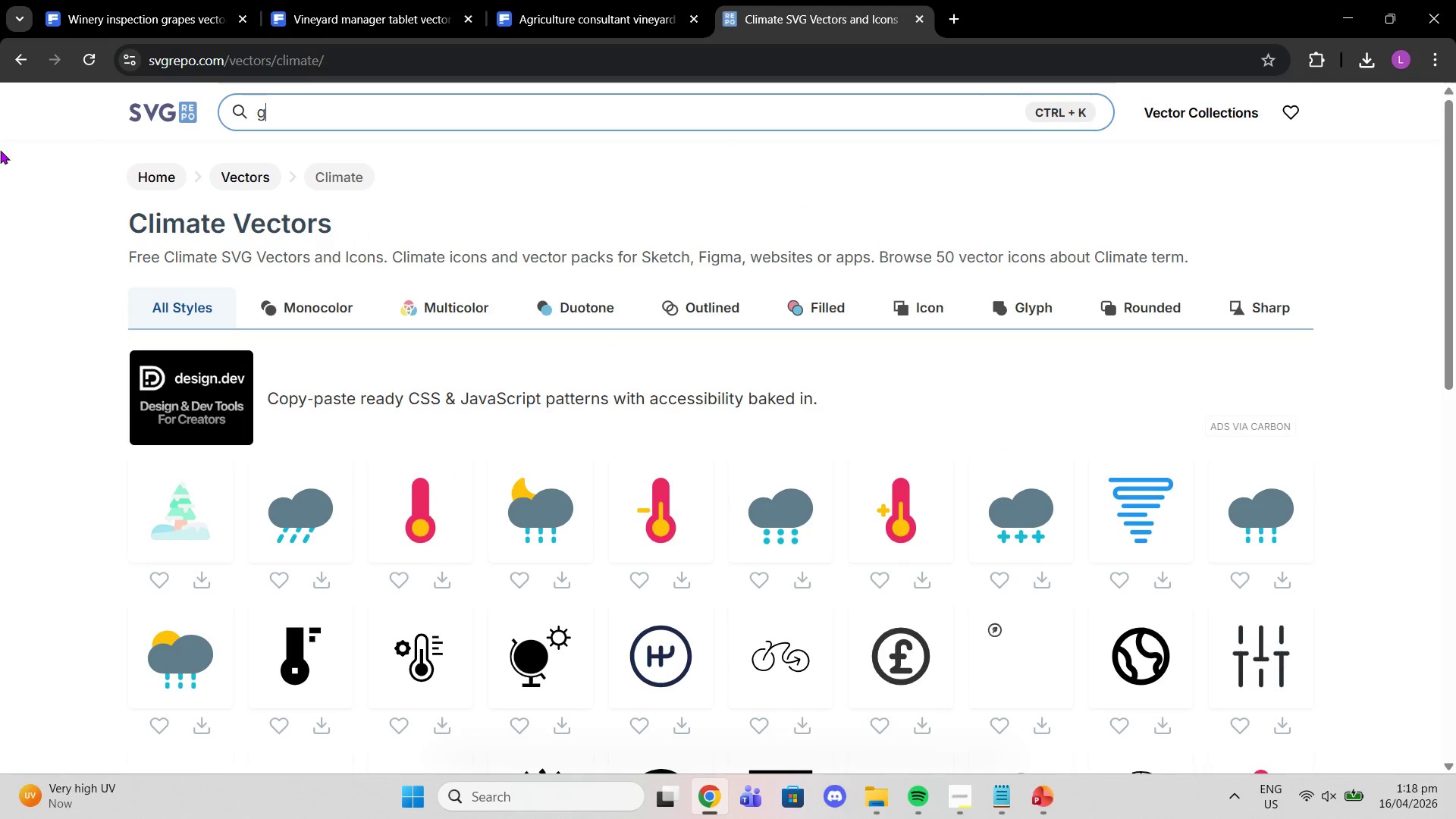 
type(grape)
 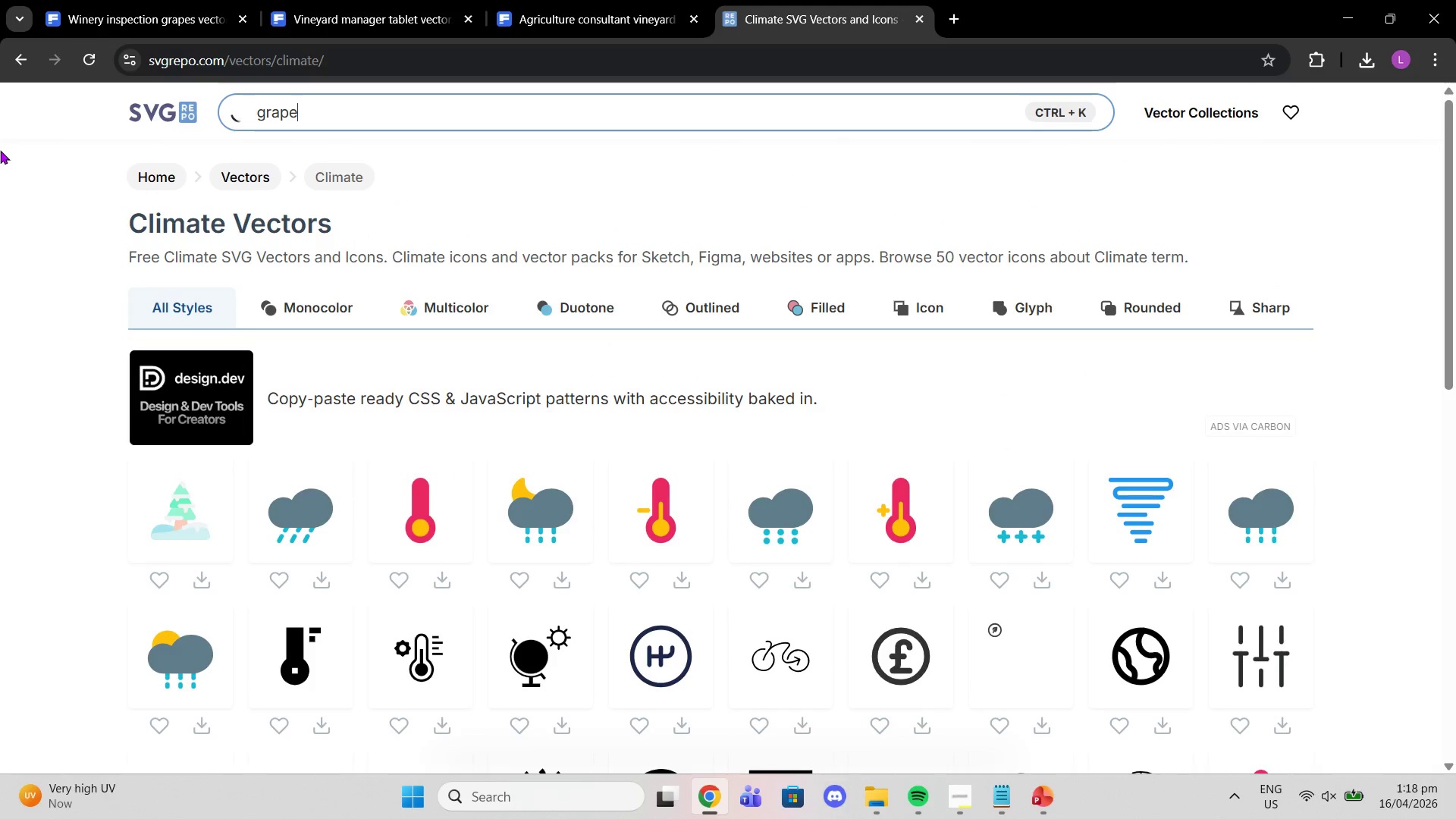 
key(Enter)
 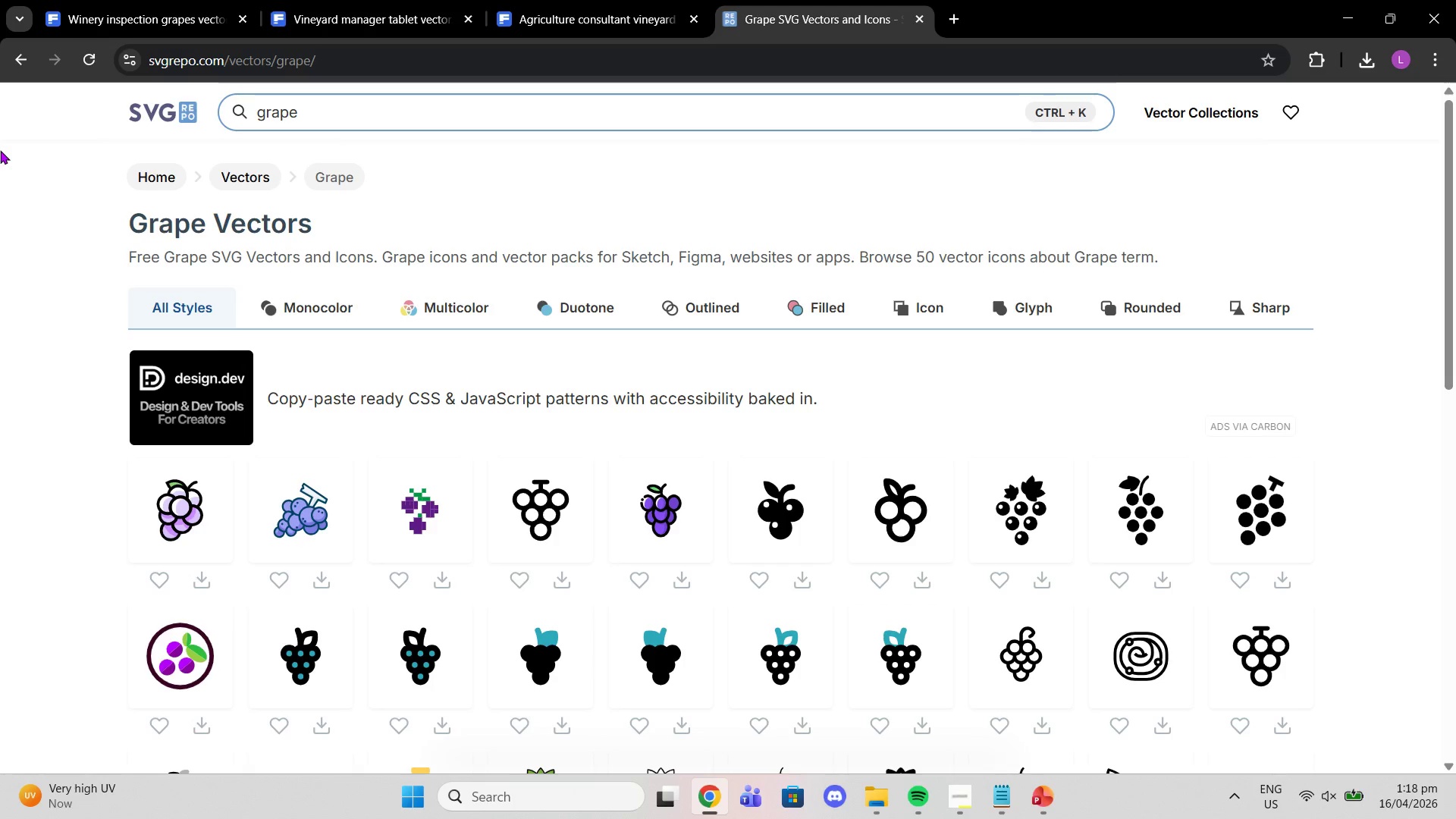 
wait(27.73)
 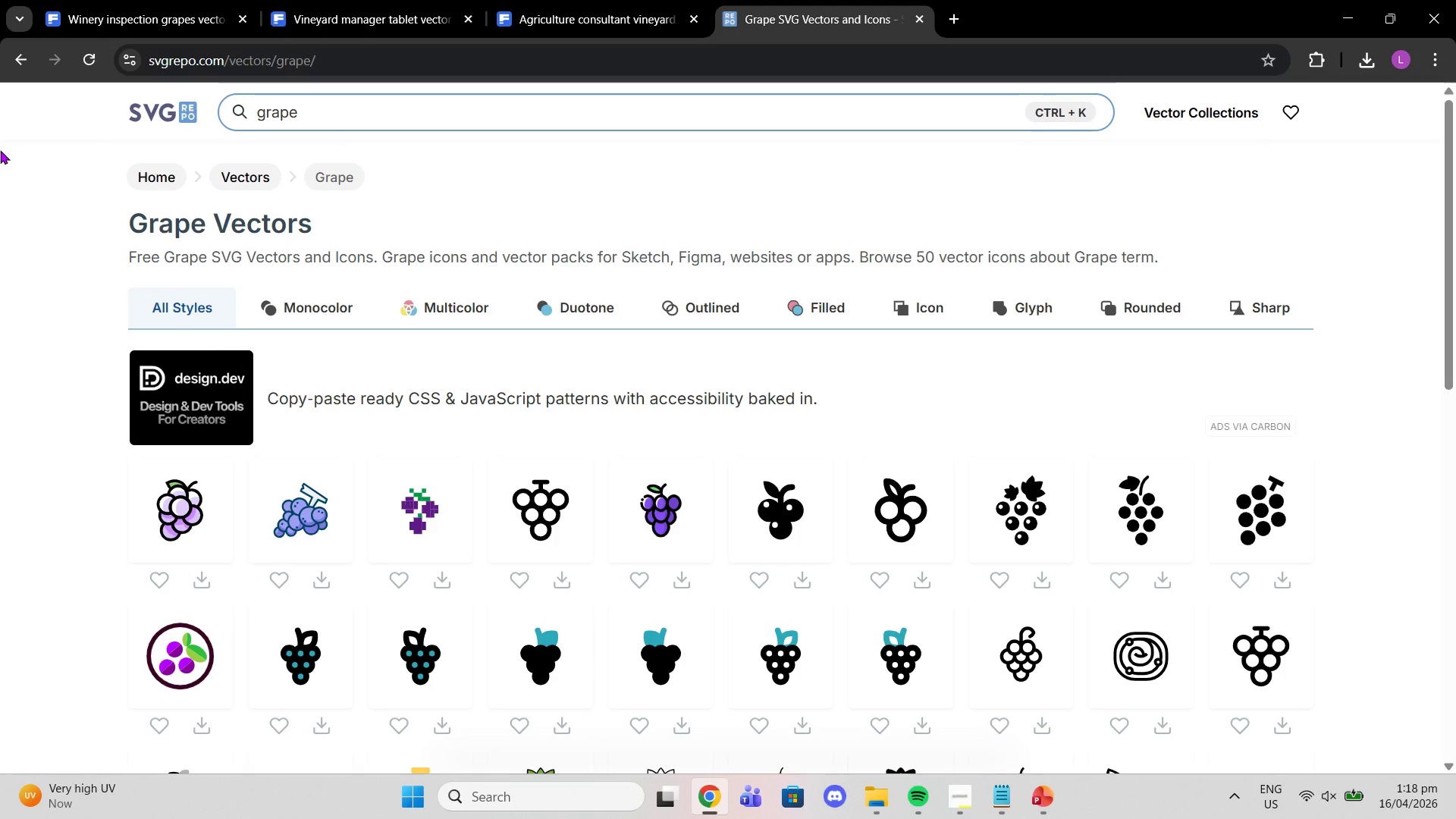 
scroll: coordinate [737, 487], scroll_direction: down, amount: 6.0
 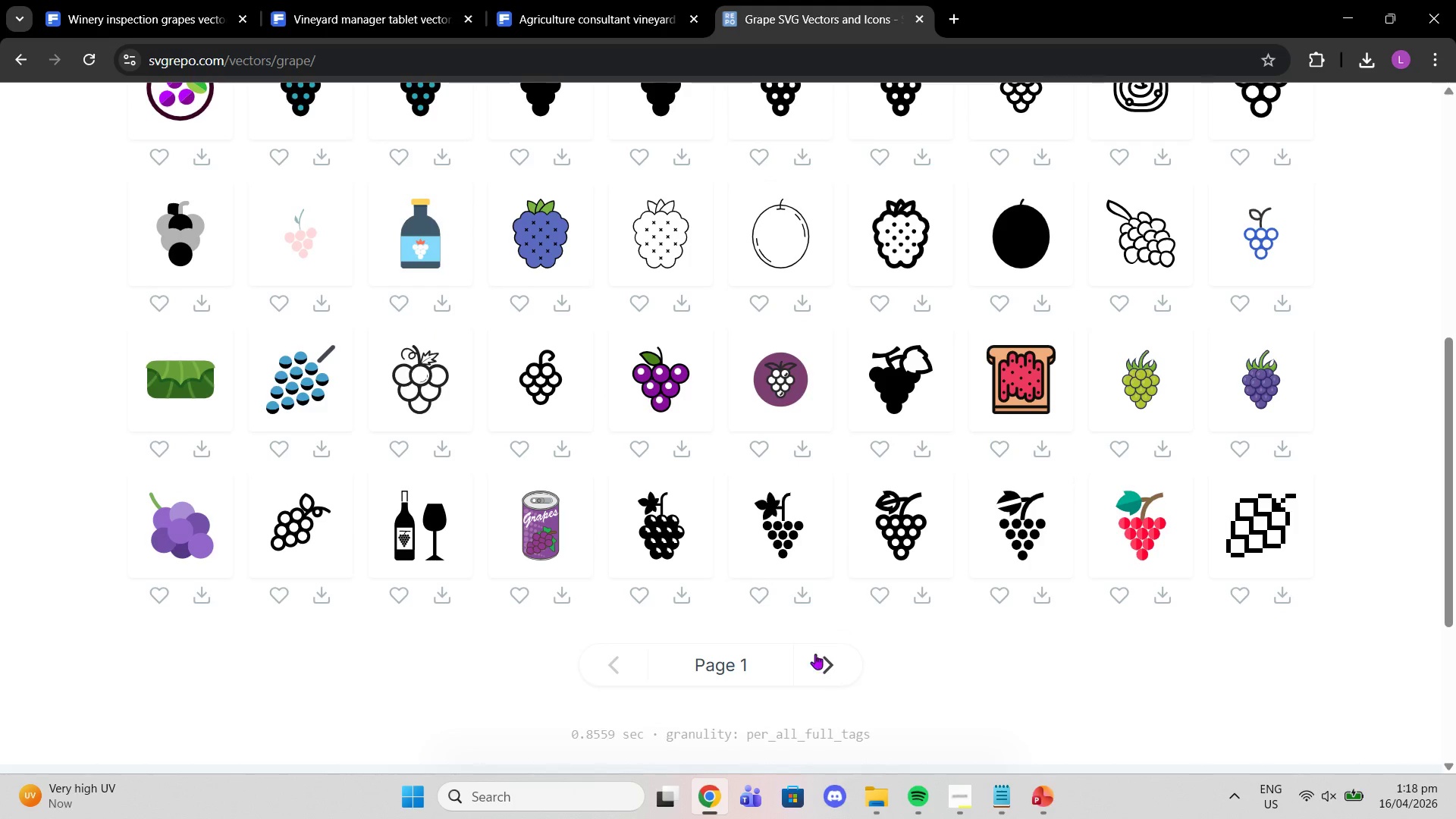 
left_click([823, 658])
 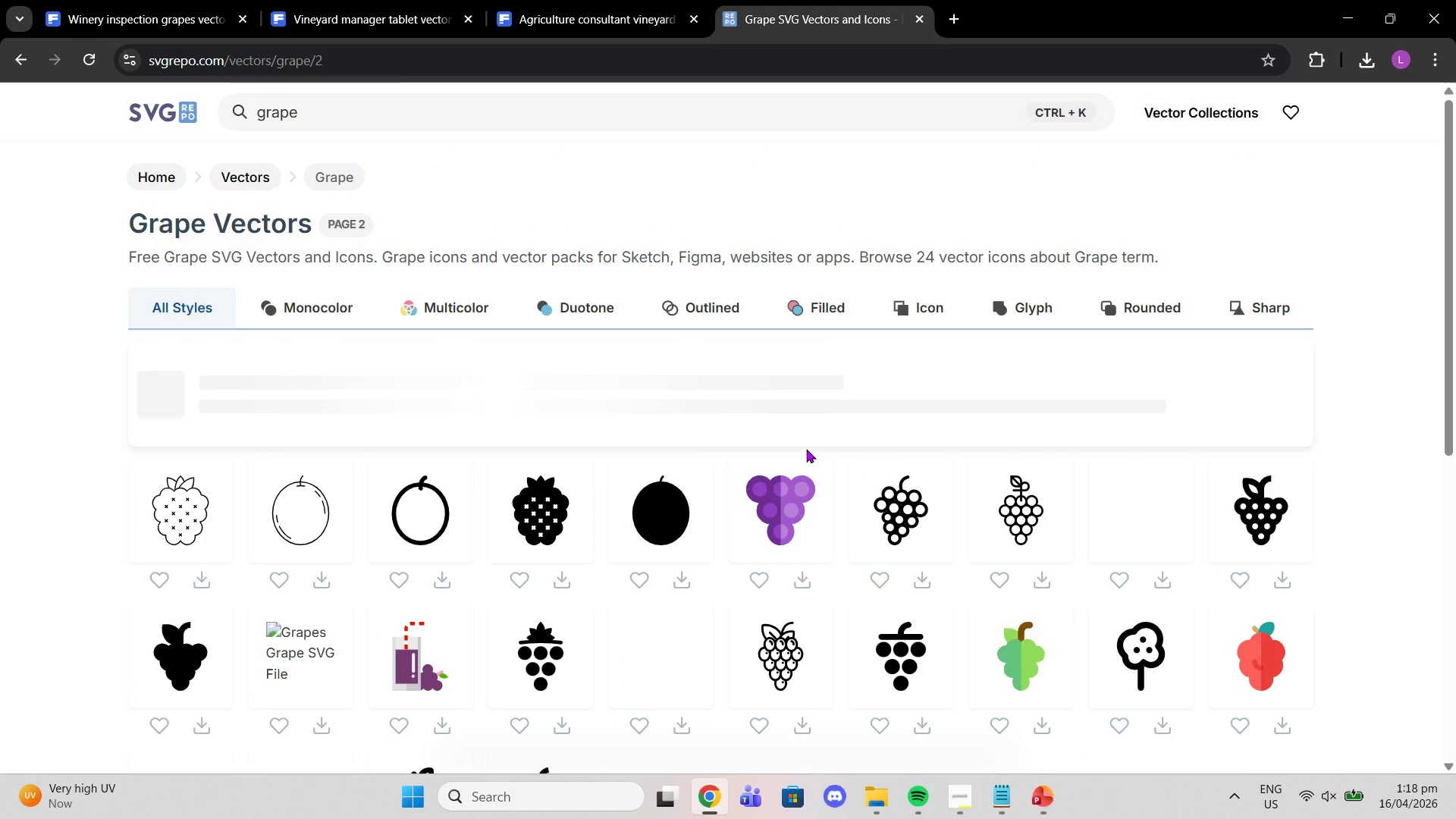 
scroll: coordinate [810, 465], scroll_direction: down, amount: 1.0
 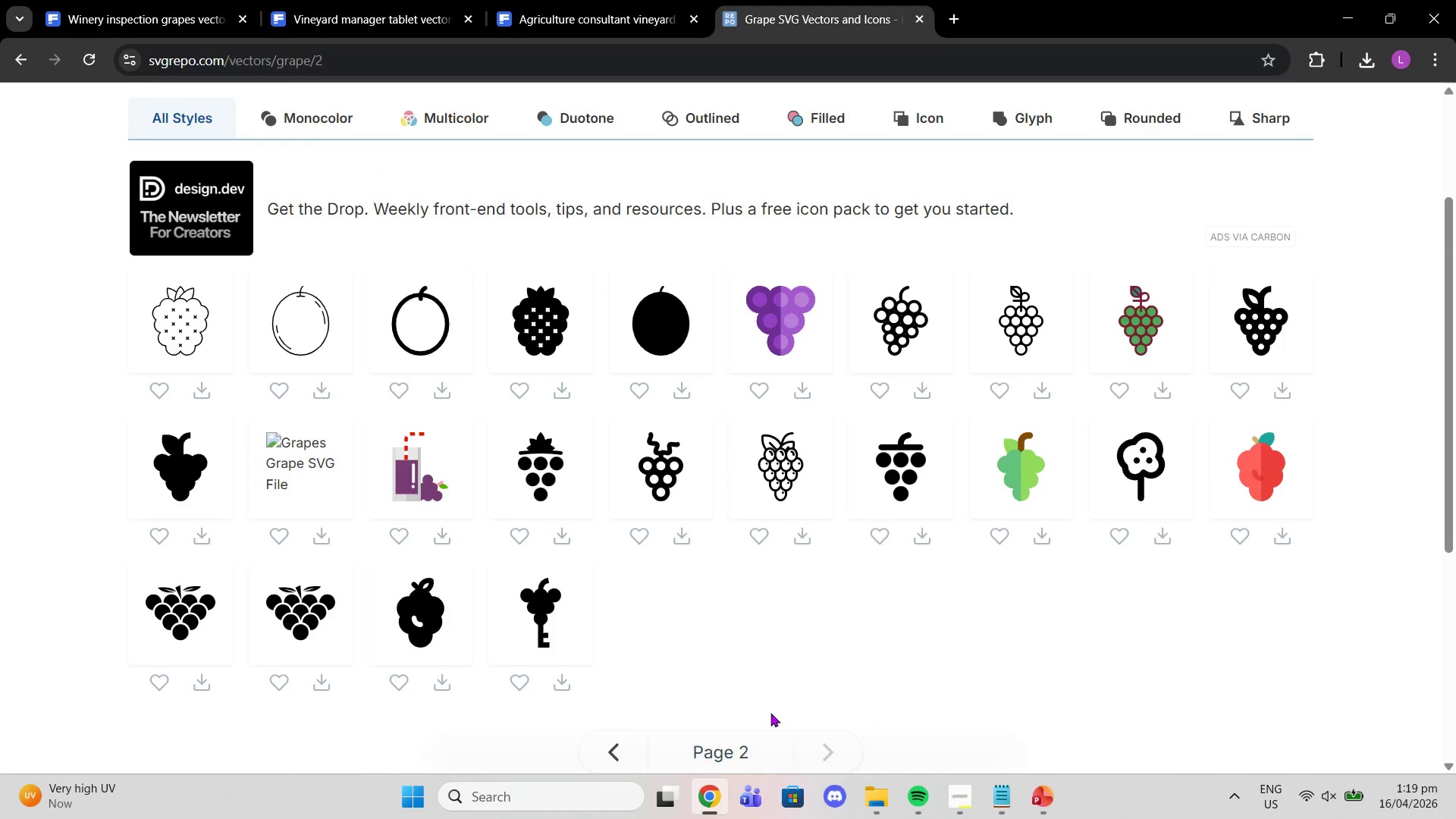 
left_click([617, 744])
 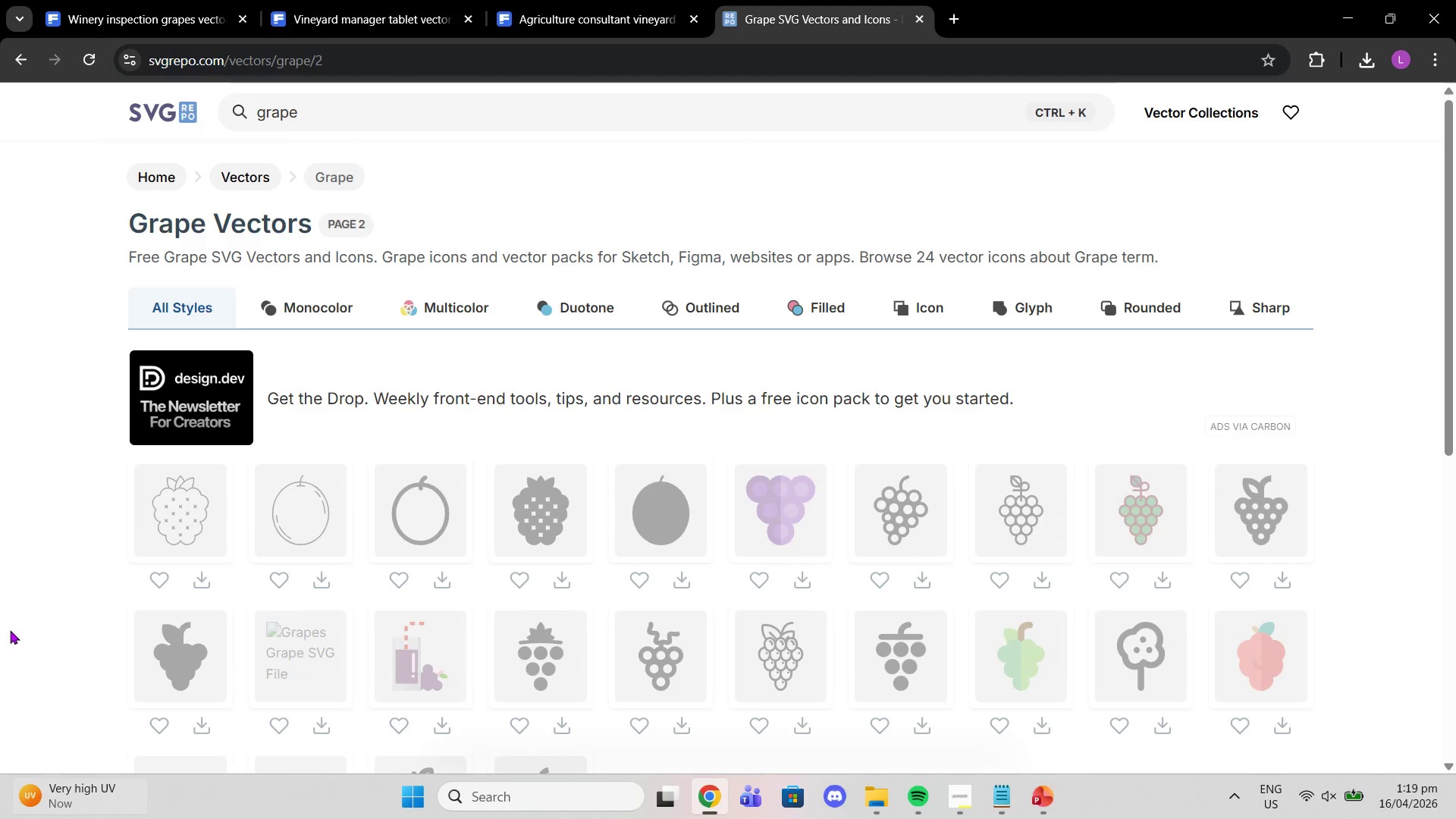 
left_click([329, 114])
 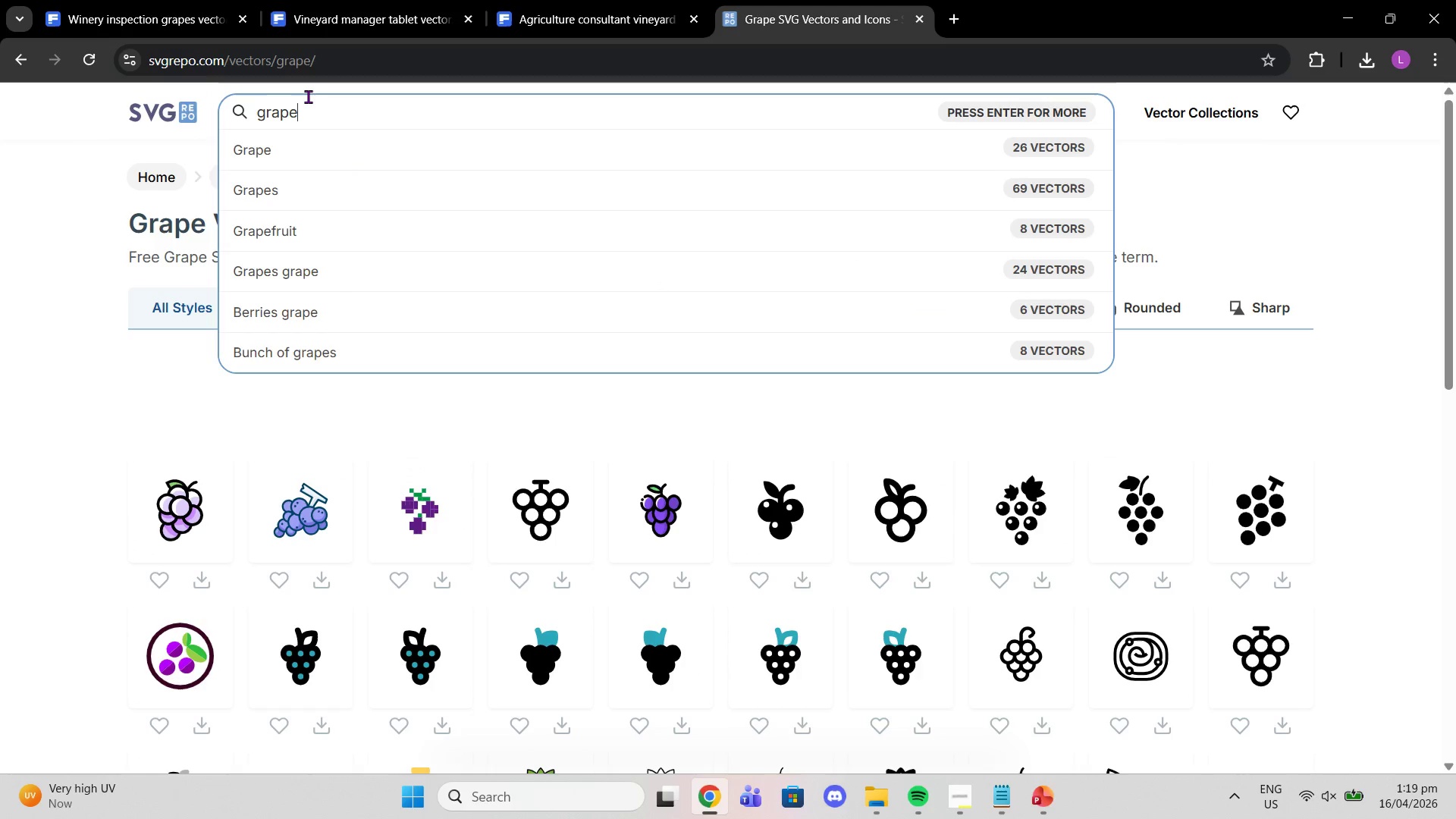 
key(S)
 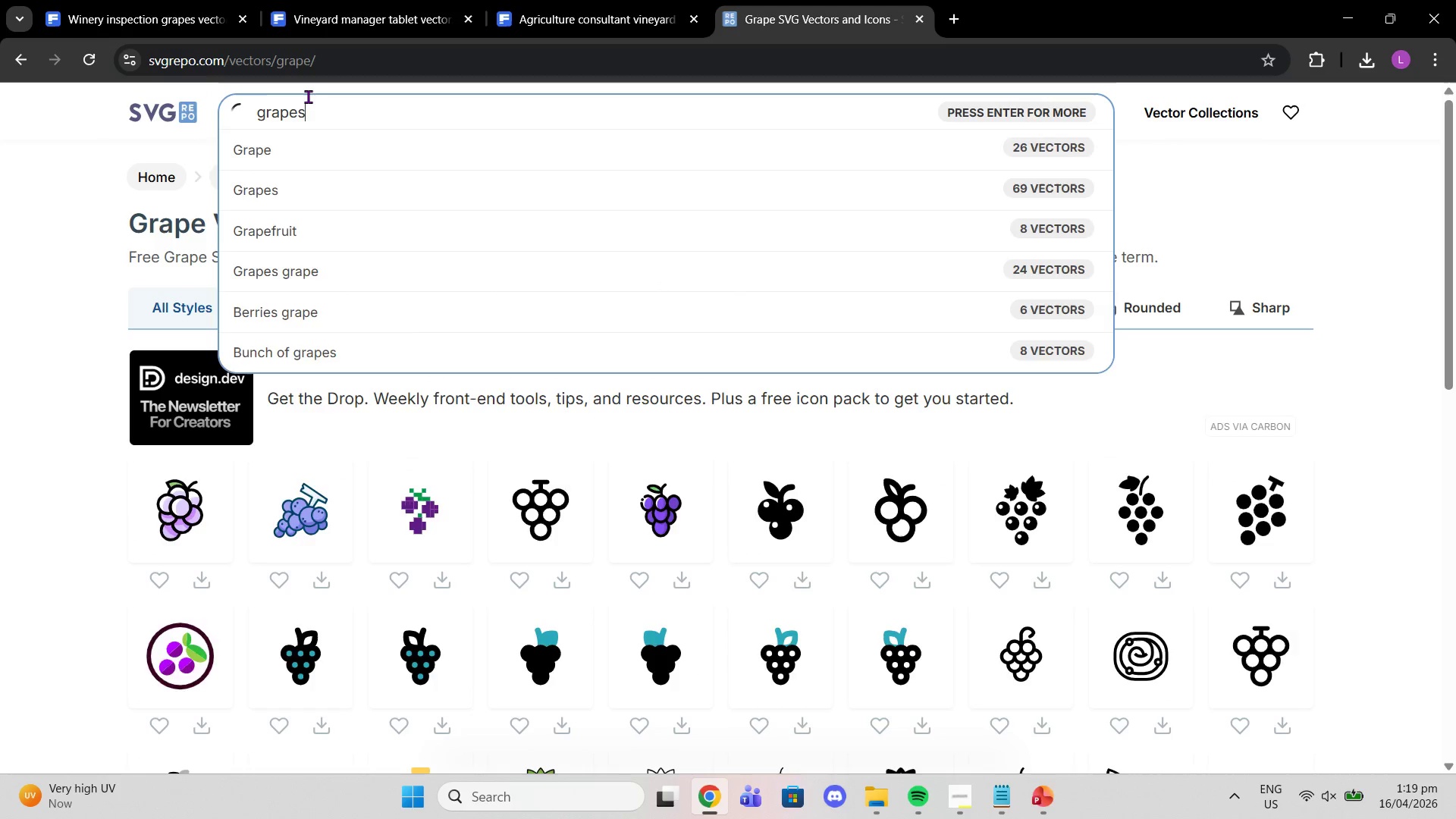 
key(Enter)
 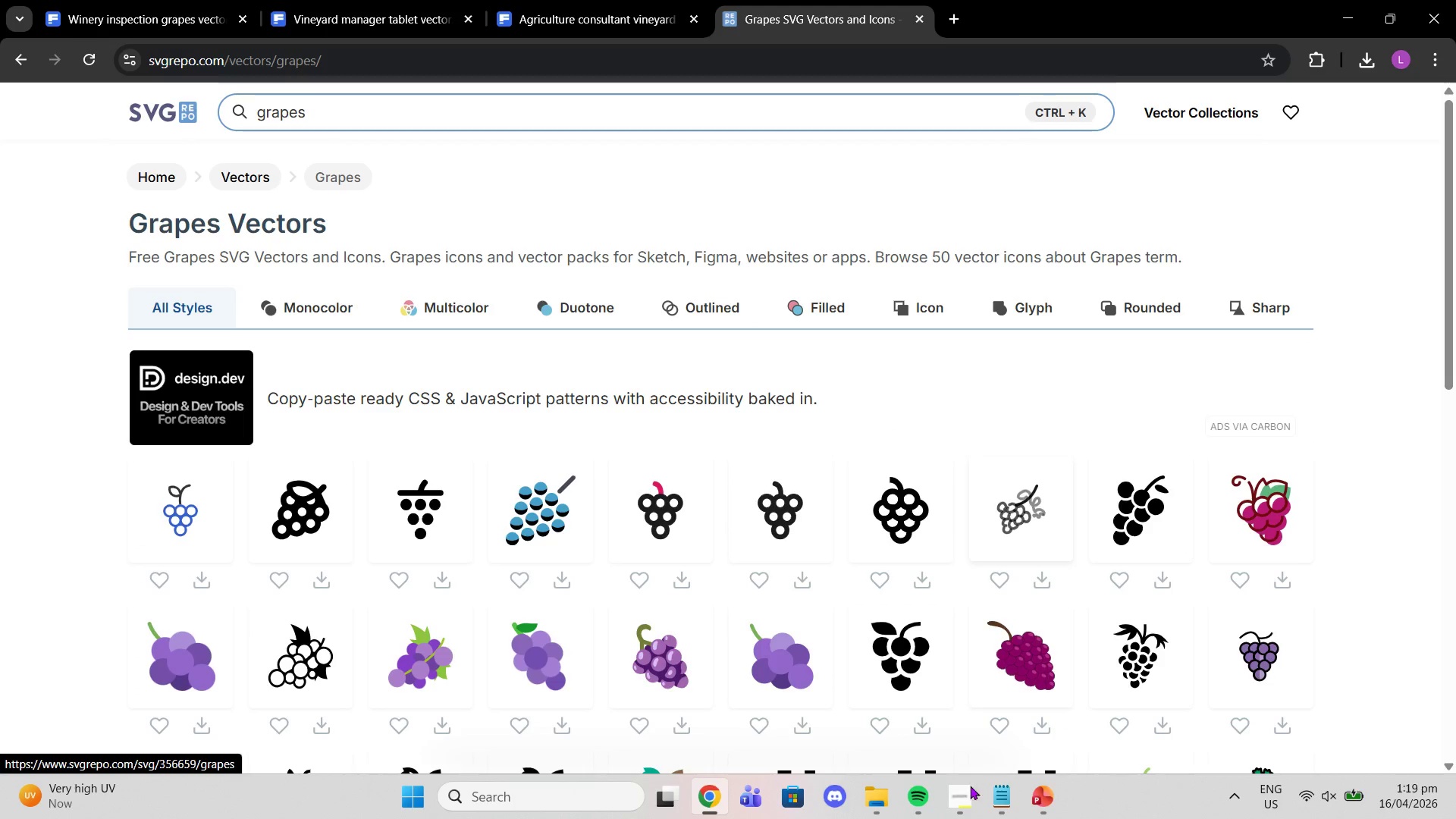 
wait(5.08)
 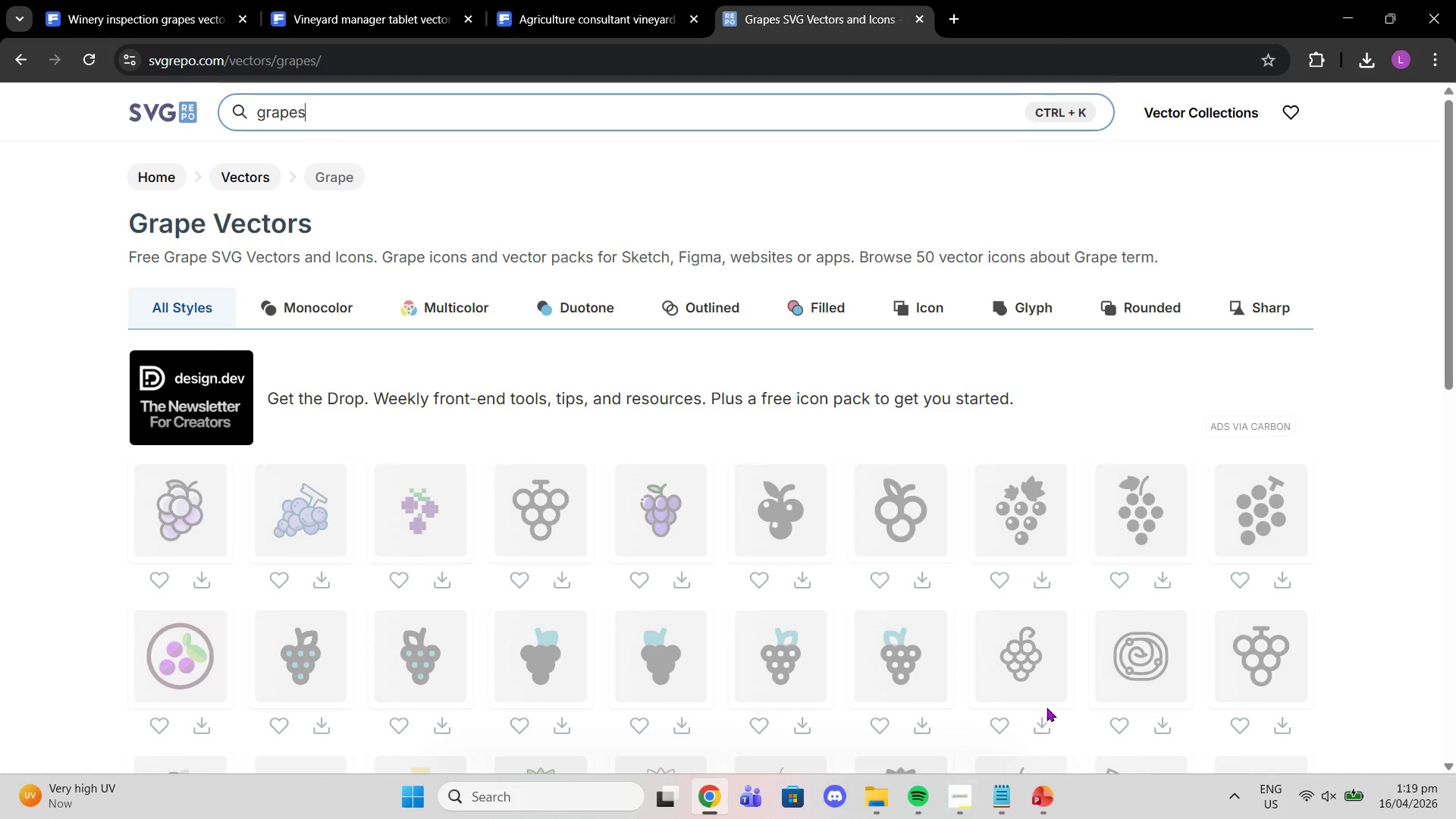 
left_click([955, 801])